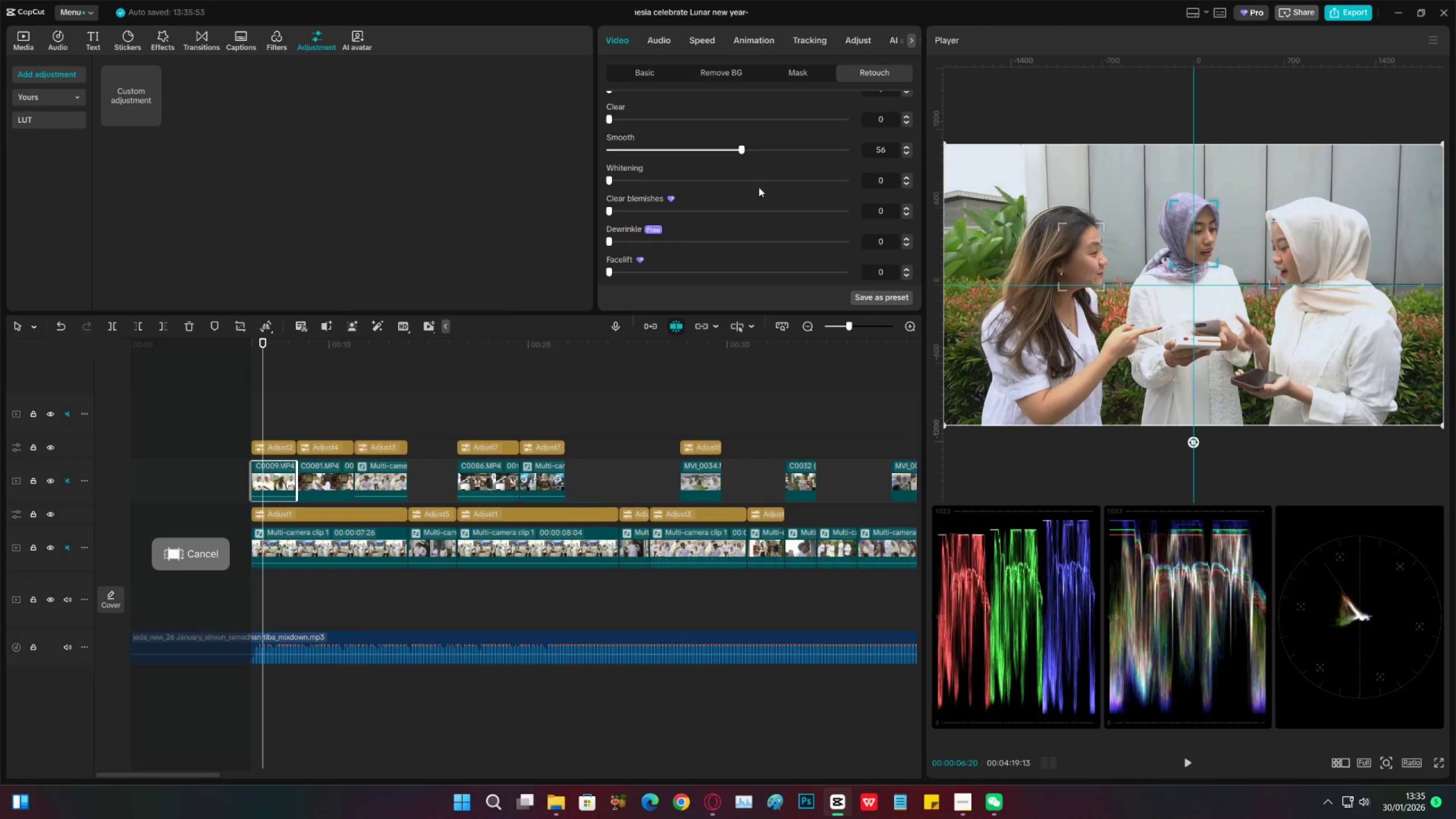 
left_click([695, 139])
 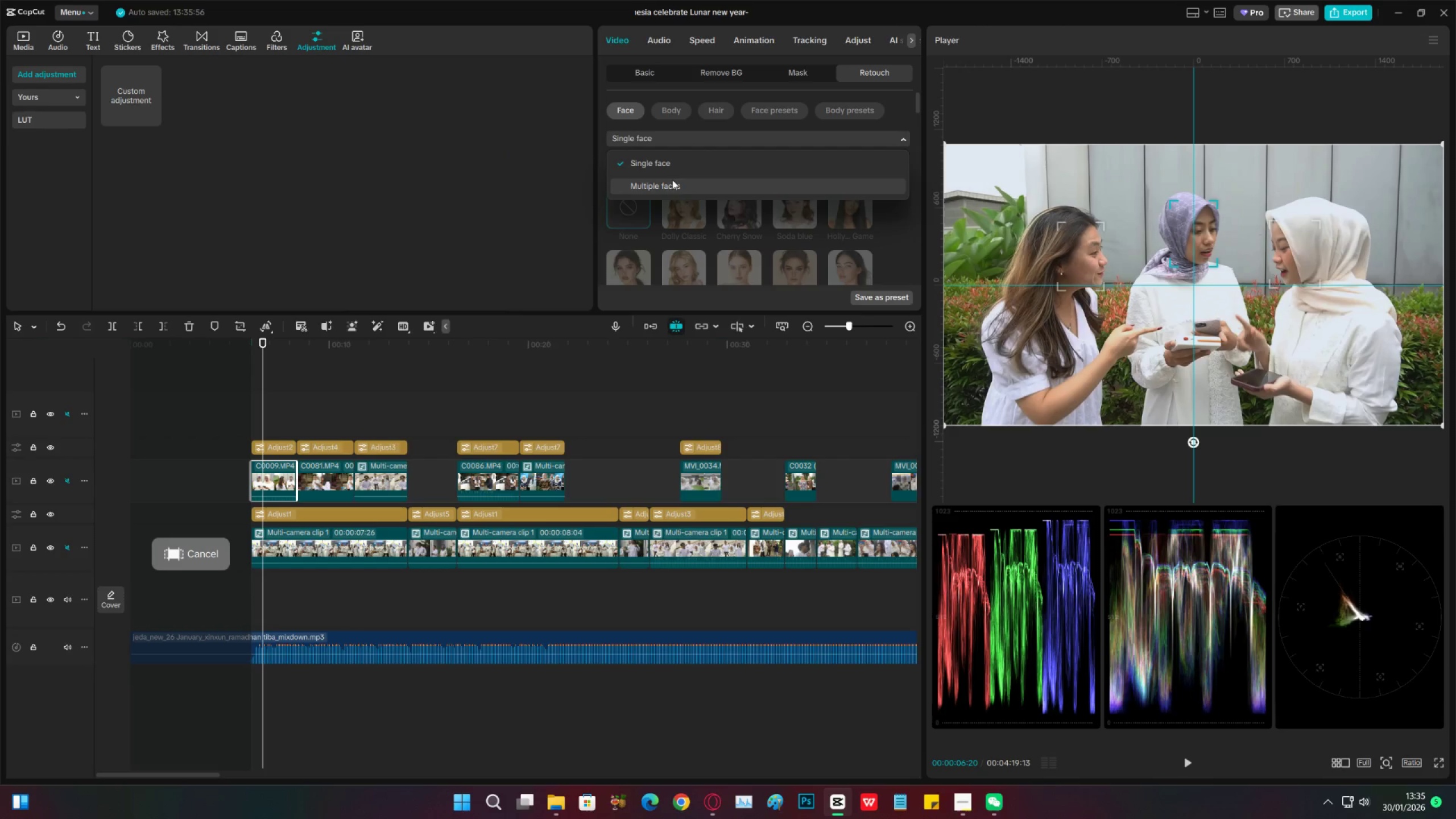 
scroll: coordinate [707, 198], scroll_direction: up, amount: 20.0
 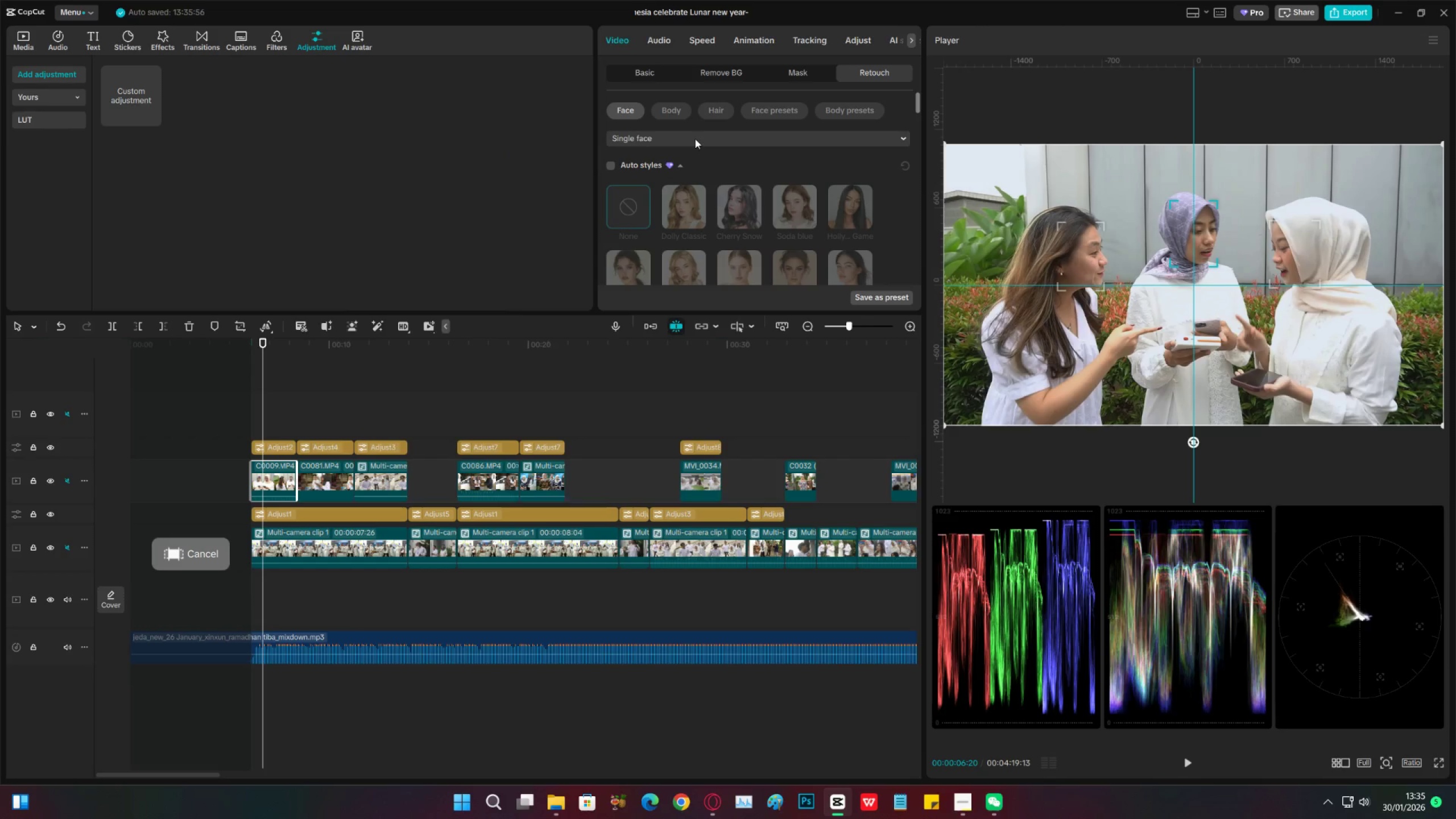 
left_click([671, 185])
 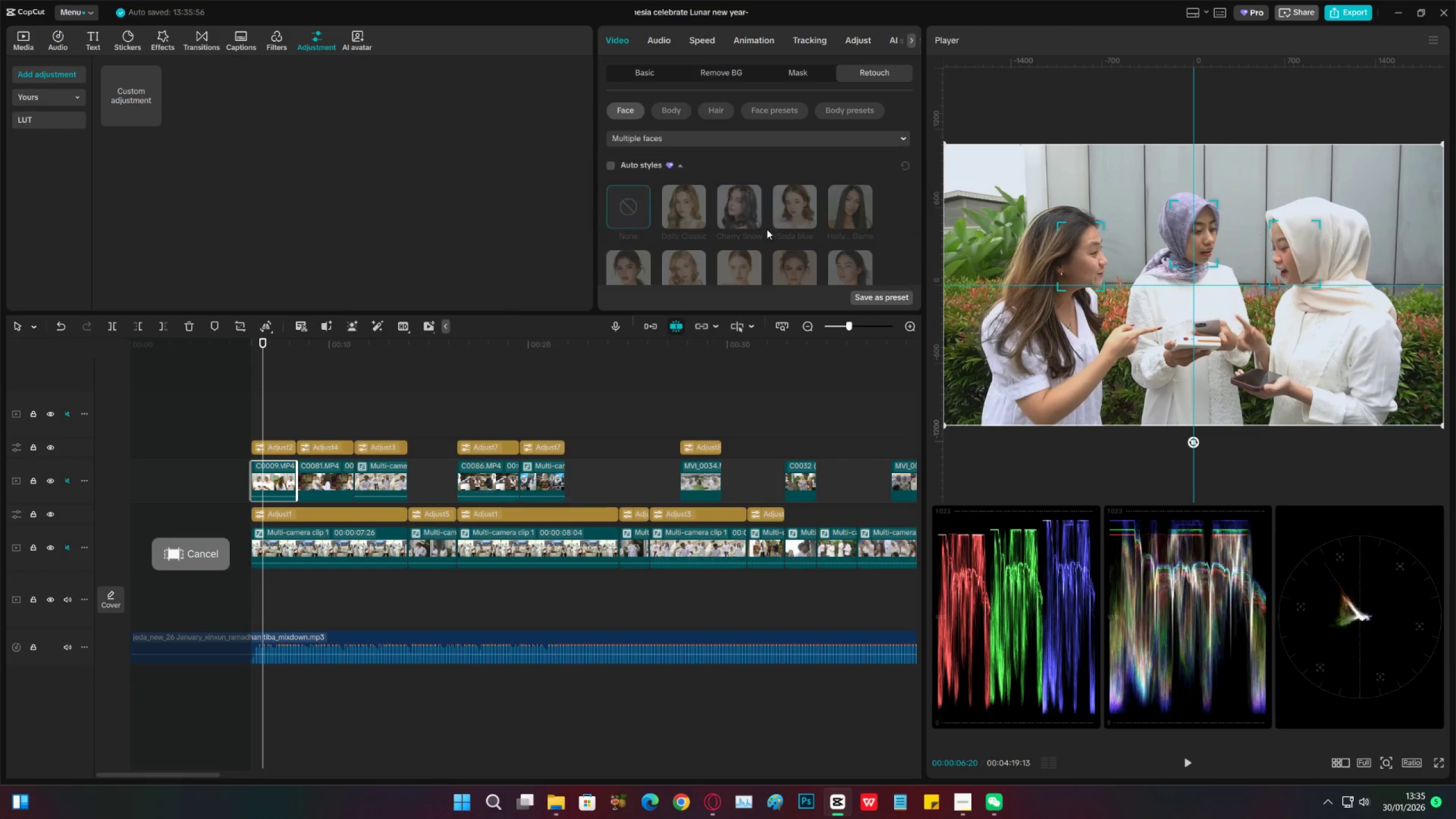 
scroll: coordinate [715, 219], scroll_direction: down, amount: 14.0
 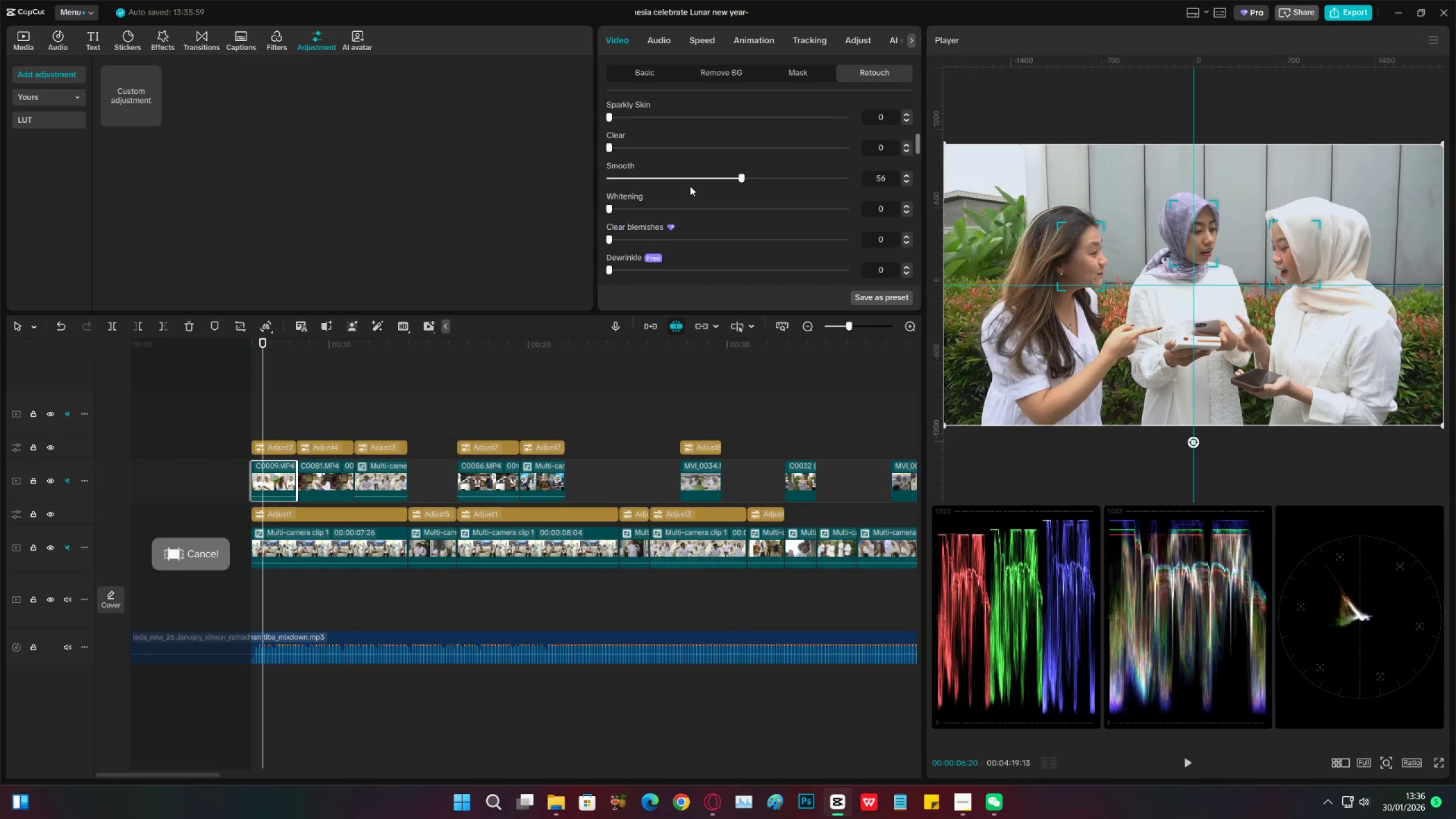 
left_click_drag(start_coordinate=[683, 183], to_coordinate=[779, 181])
 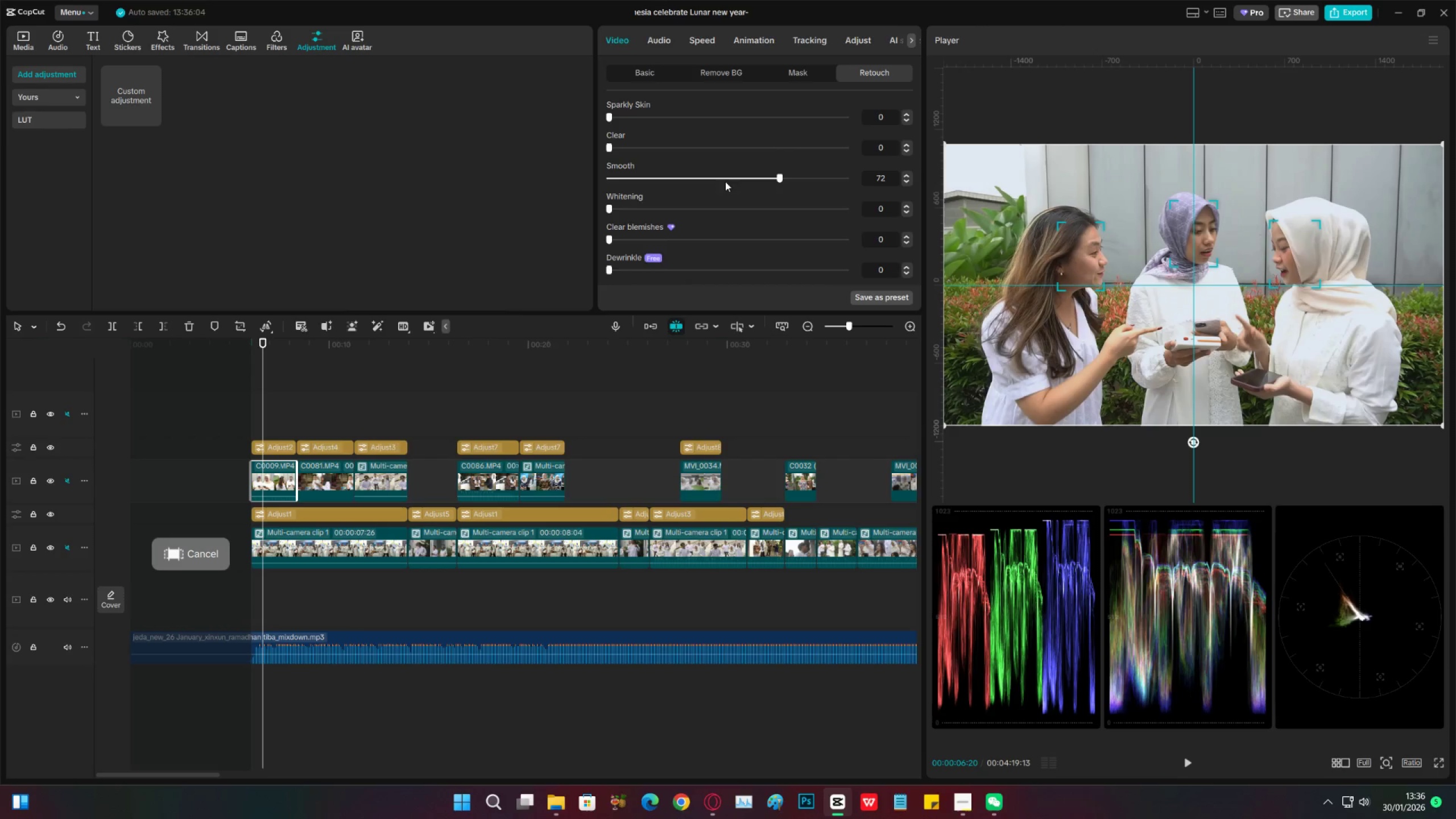 
left_click([706, 182])
 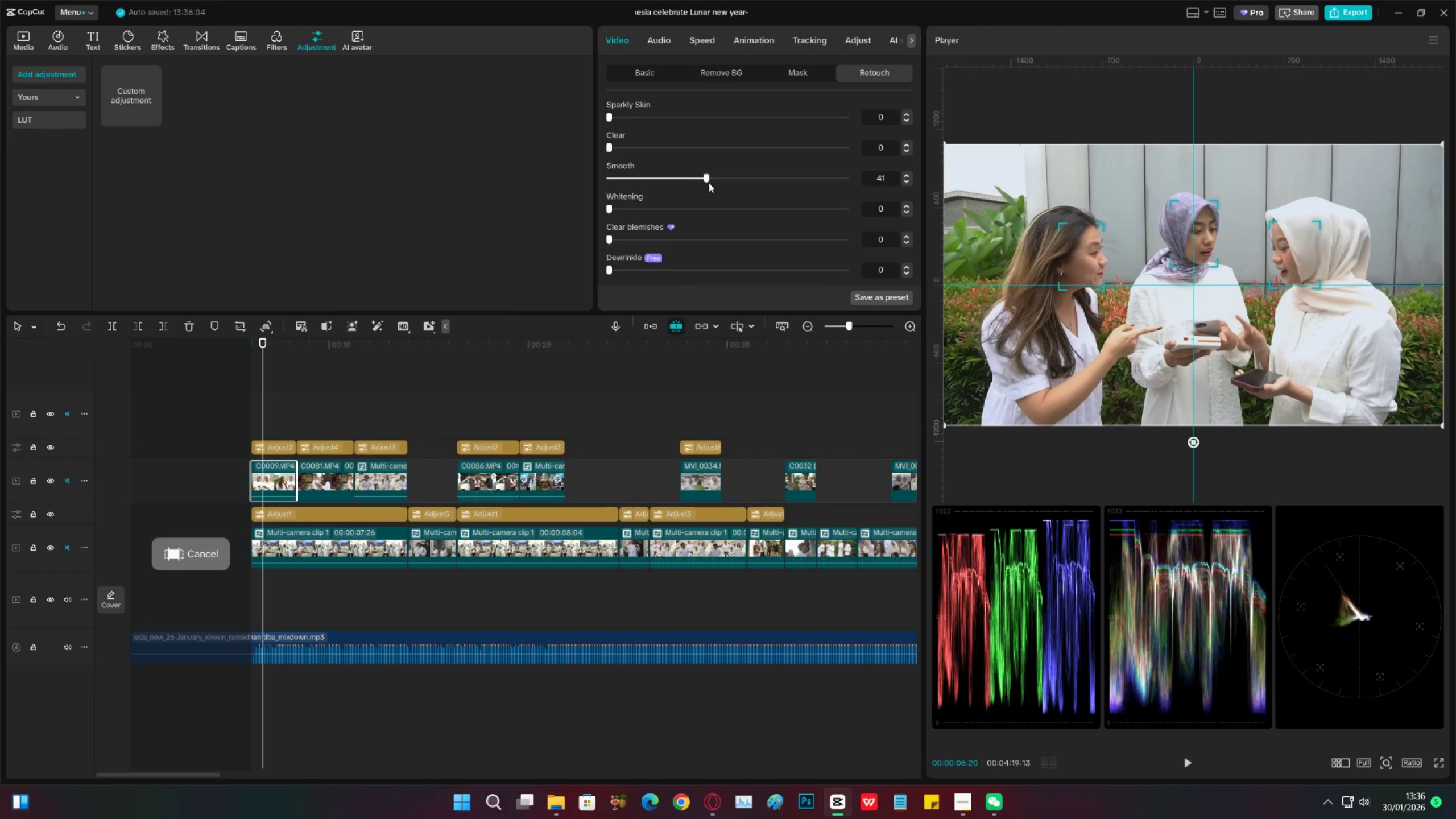 
scroll: coordinate [714, 194], scroll_direction: down, amount: 3.0
 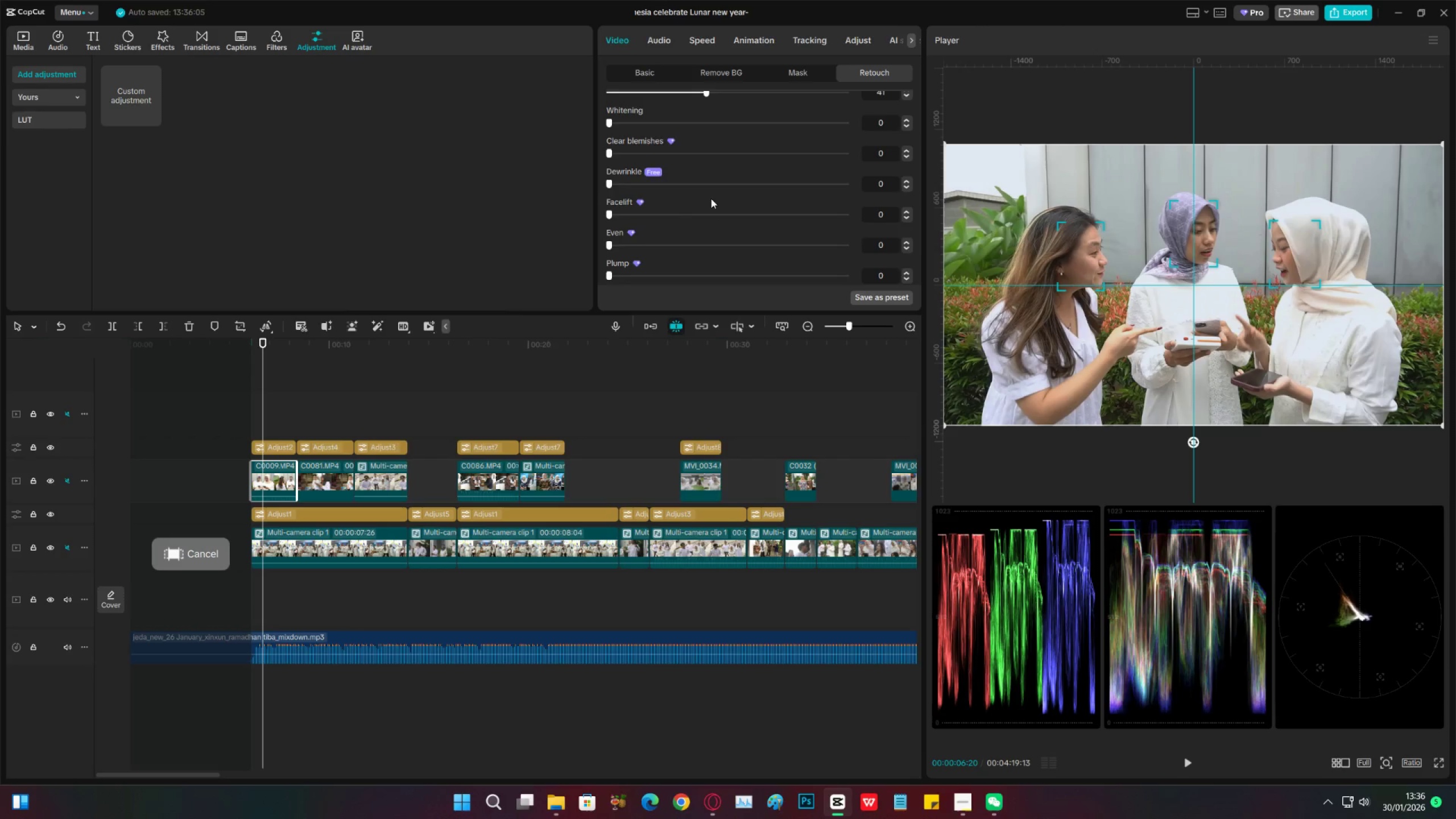 
left_click_drag(start_coordinate=[647, 97], to_coordinate=[735, 109])
 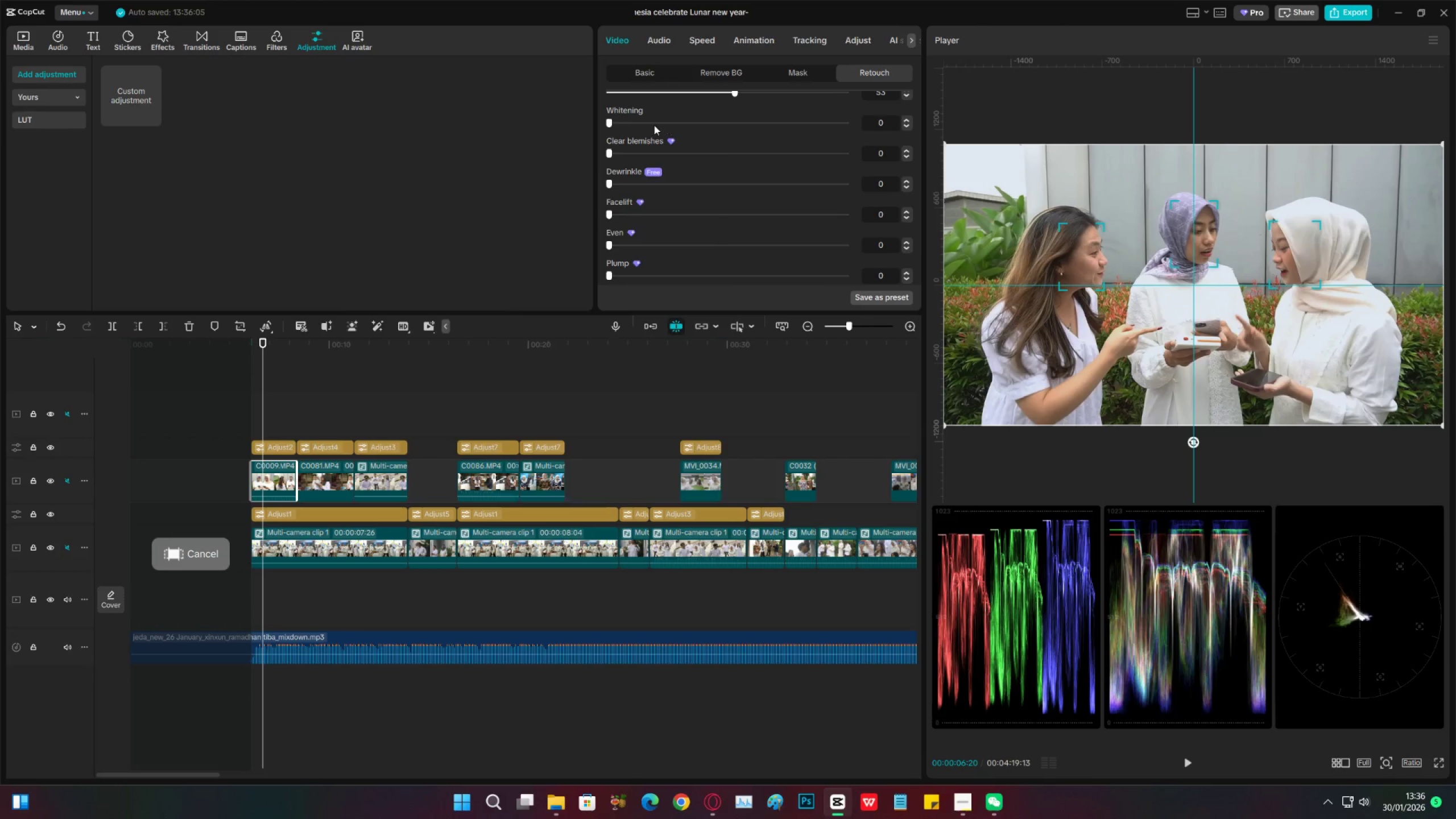 
left_click_drag(start_coordinate=[651, 125], to_coordinate=[594, 125])
 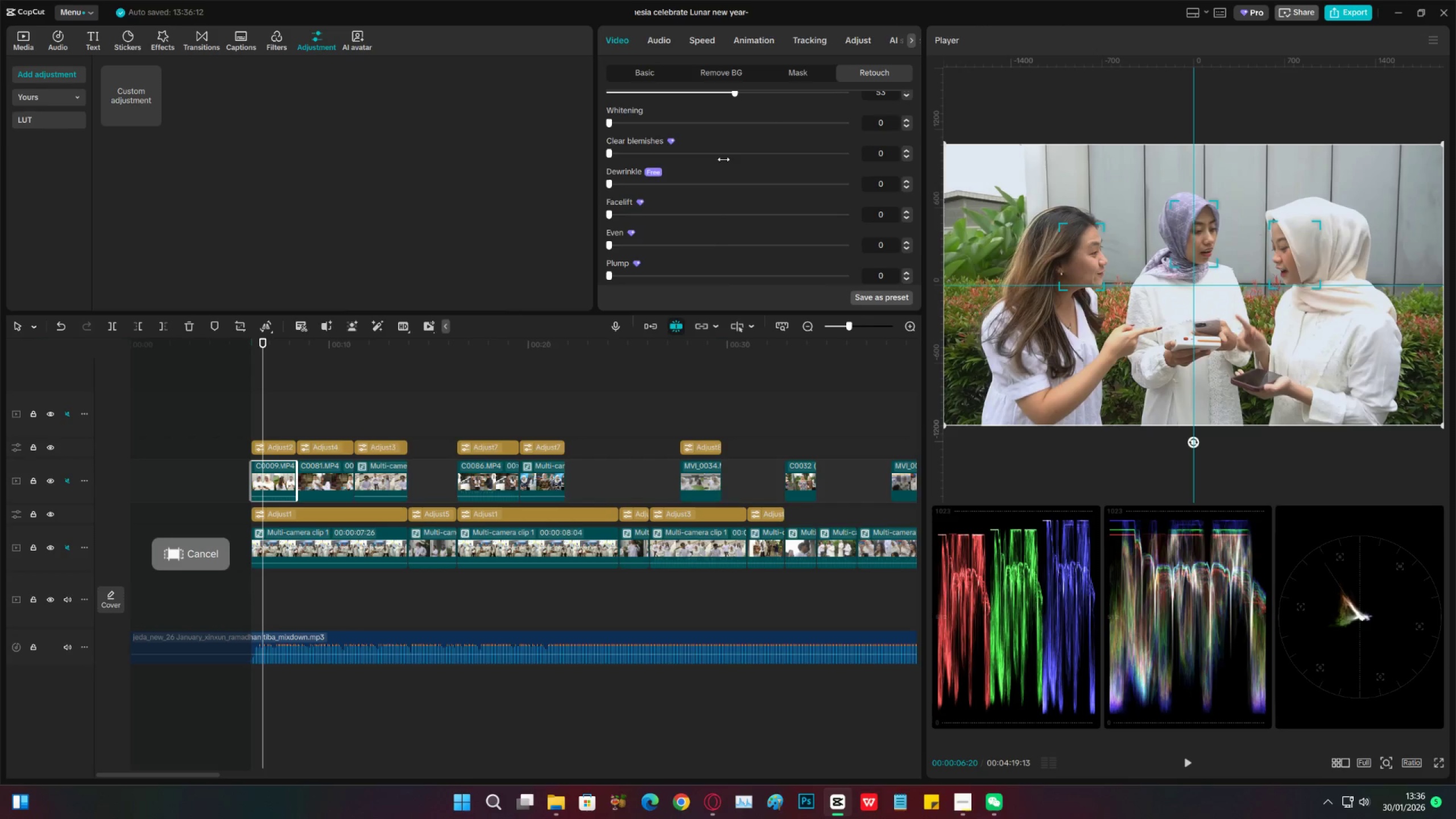 
scroll: coordinate [695, 241], scroll_direction: up, amount: 1.0
 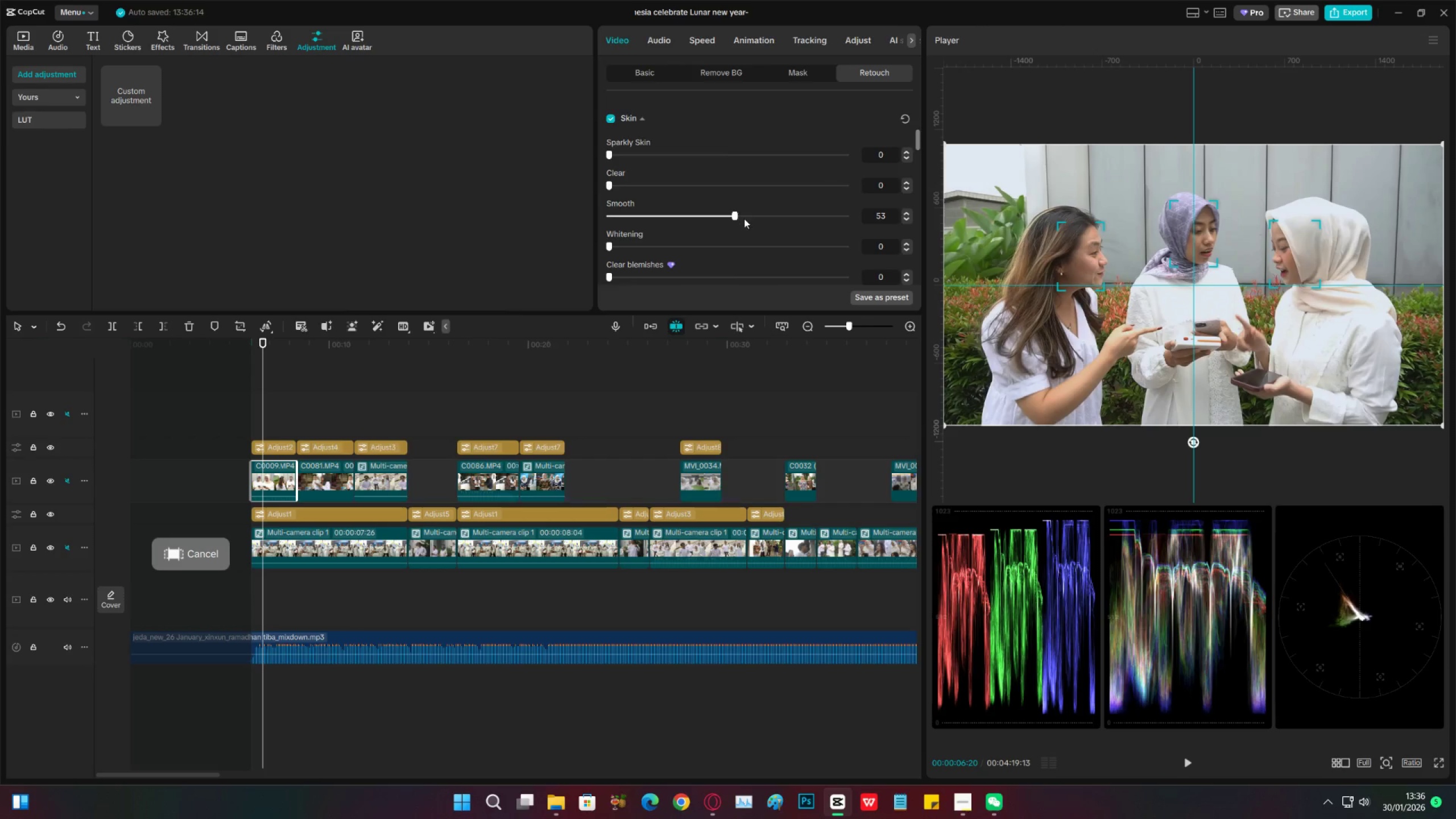 
left_click_drag(start_coordinate=[745, 217], to_coordinate=[821, 216])
 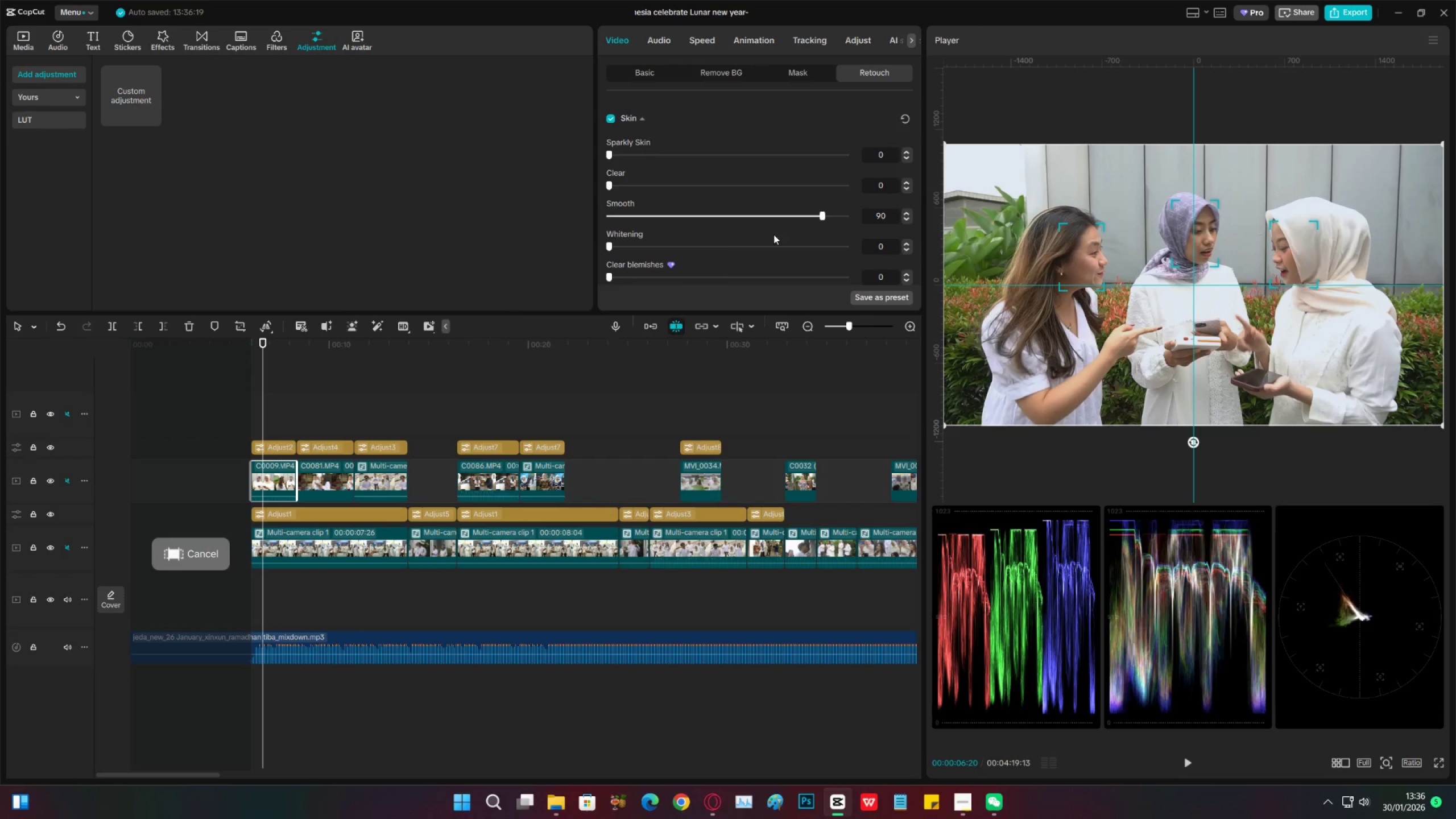 
scroll: coordinate [713, 244], scroll_direction: down, amount: 2.0
 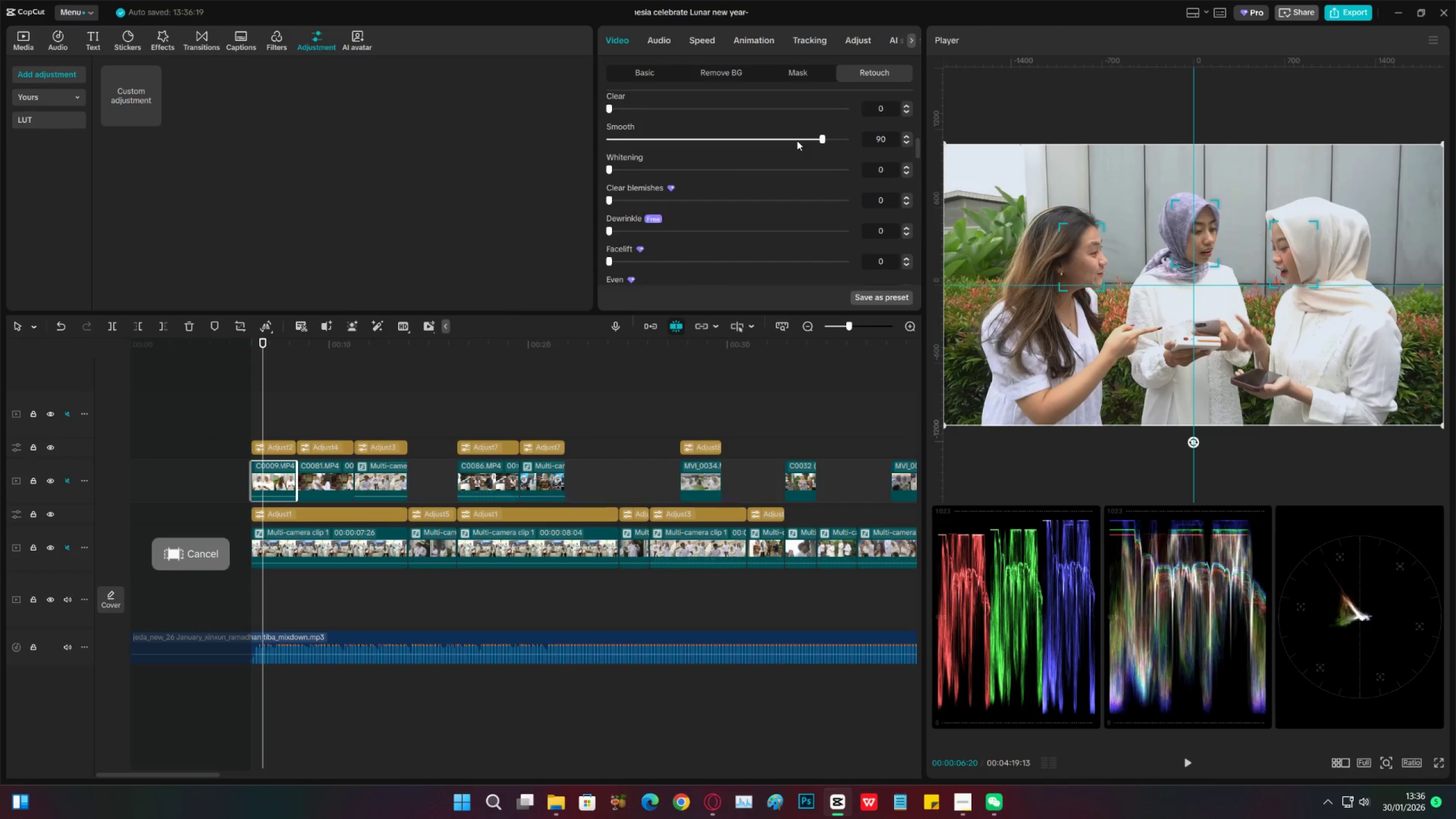 
double_click([769, 140])
 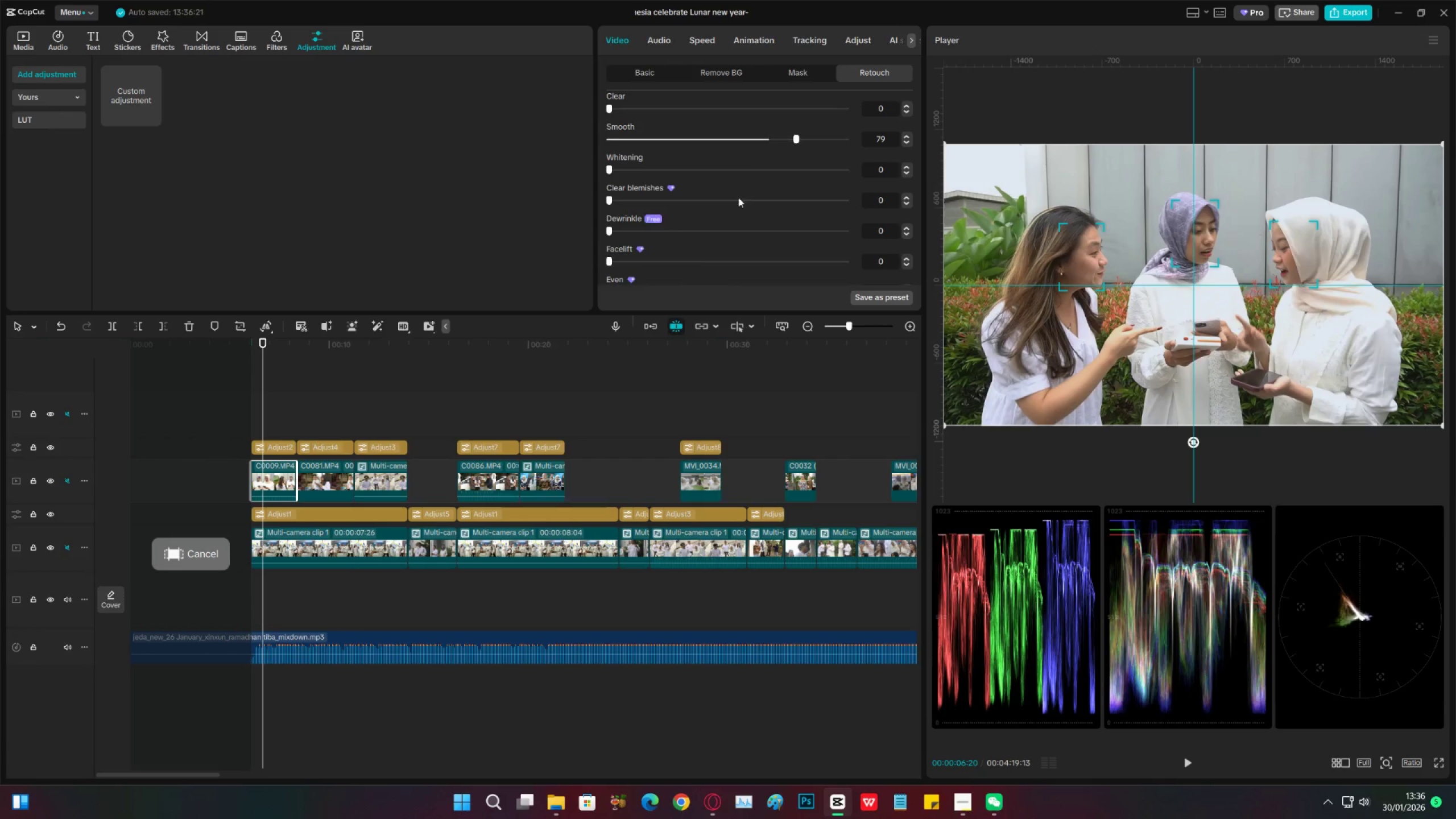 
scroll: coordinate [672, 239], scroll_direction: down, amount: 5.0
 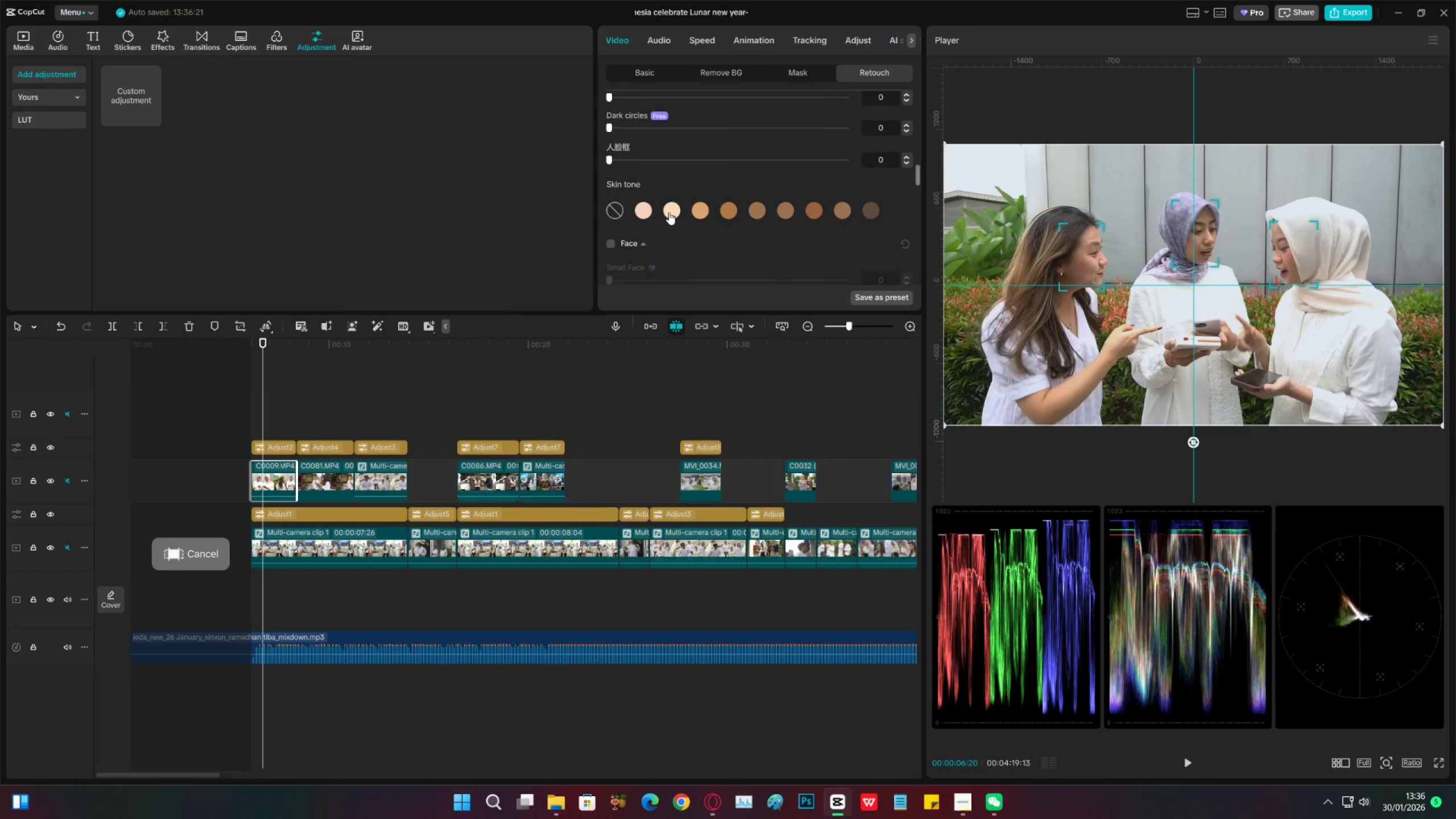 
left_click([668, 212])
 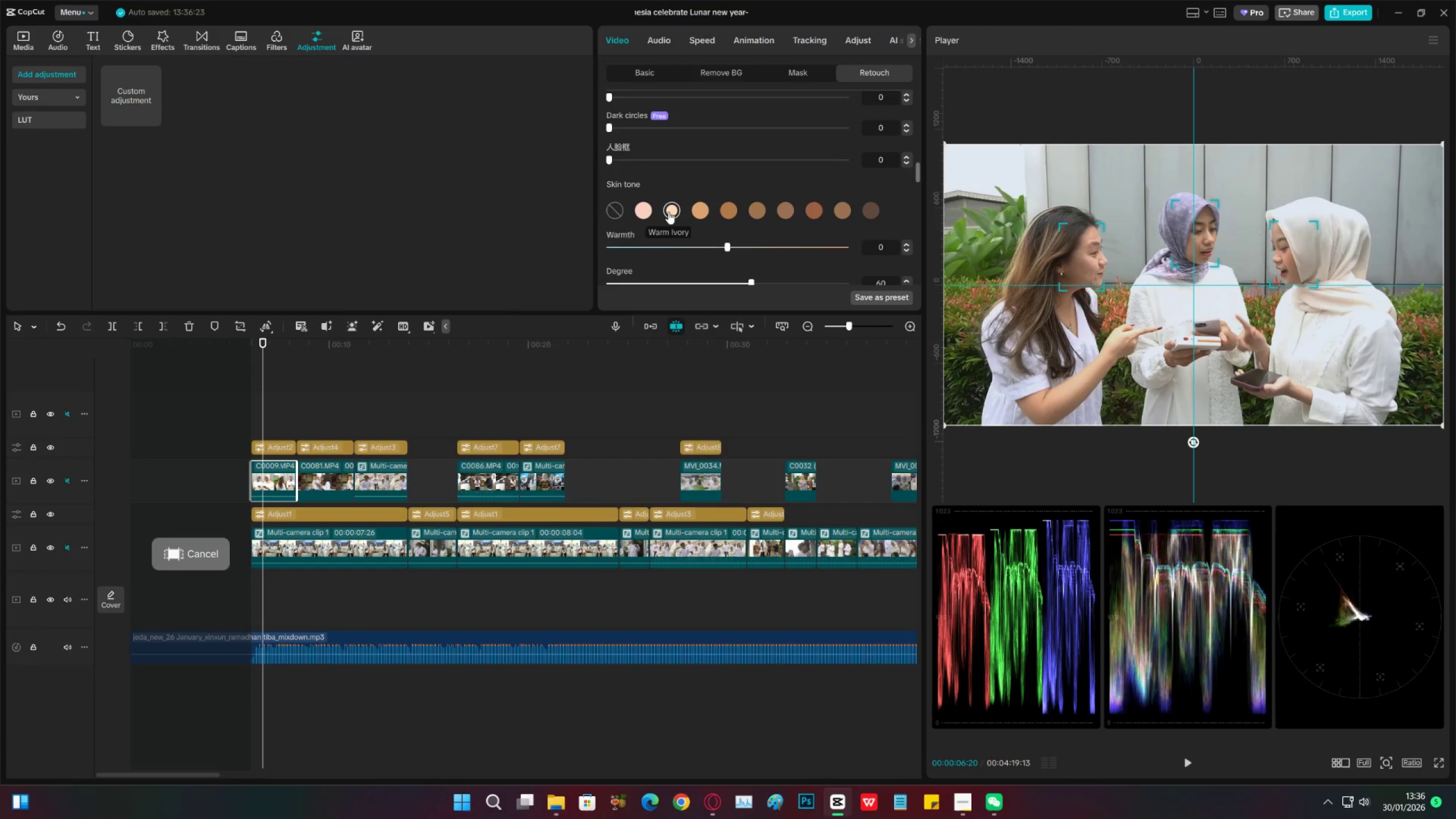 
scroll: coordinate [685, 214], scroll_direction: down, amount: 2.0
 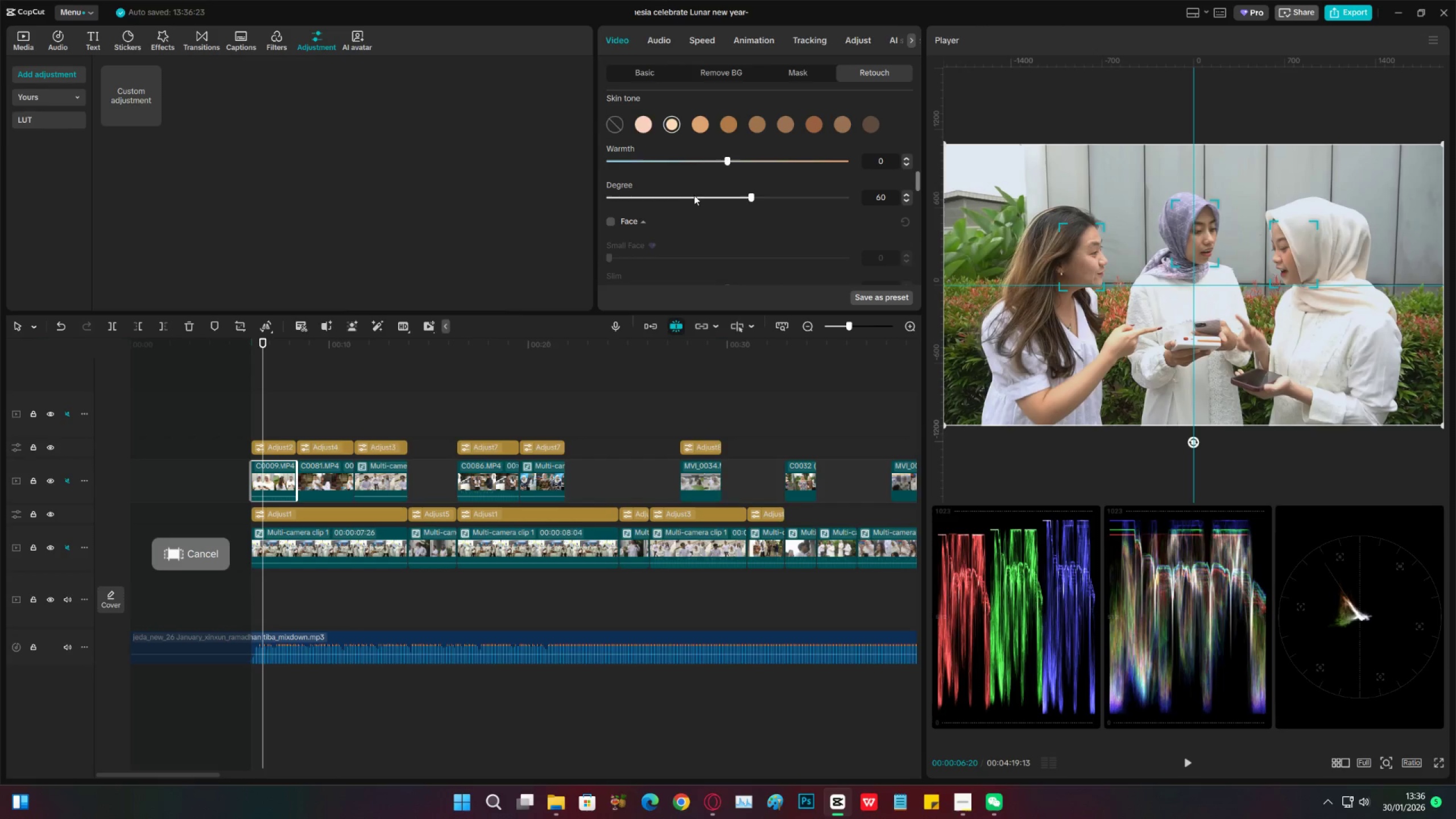 
left_click([686, 197])
 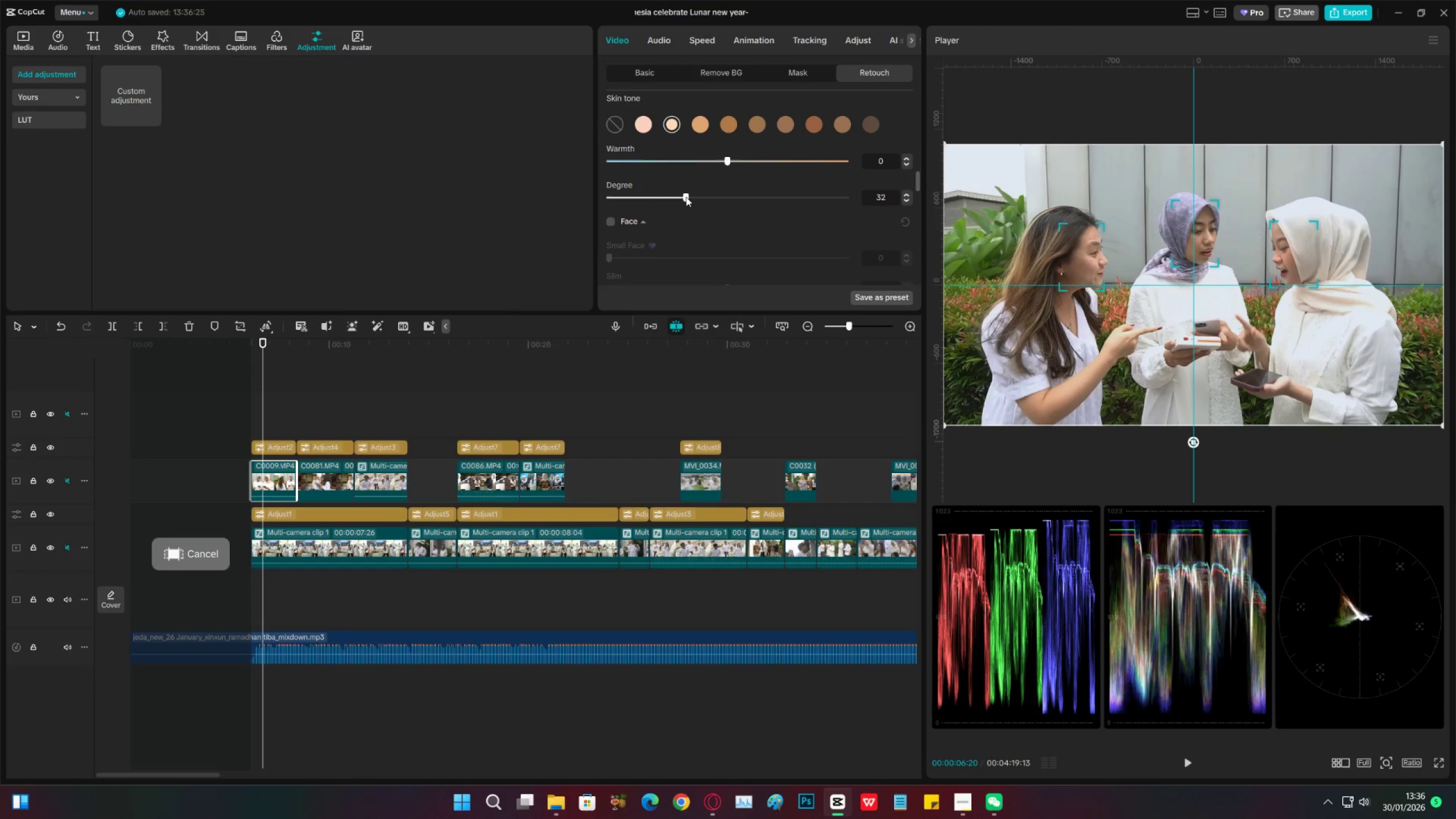 
key(Space)
 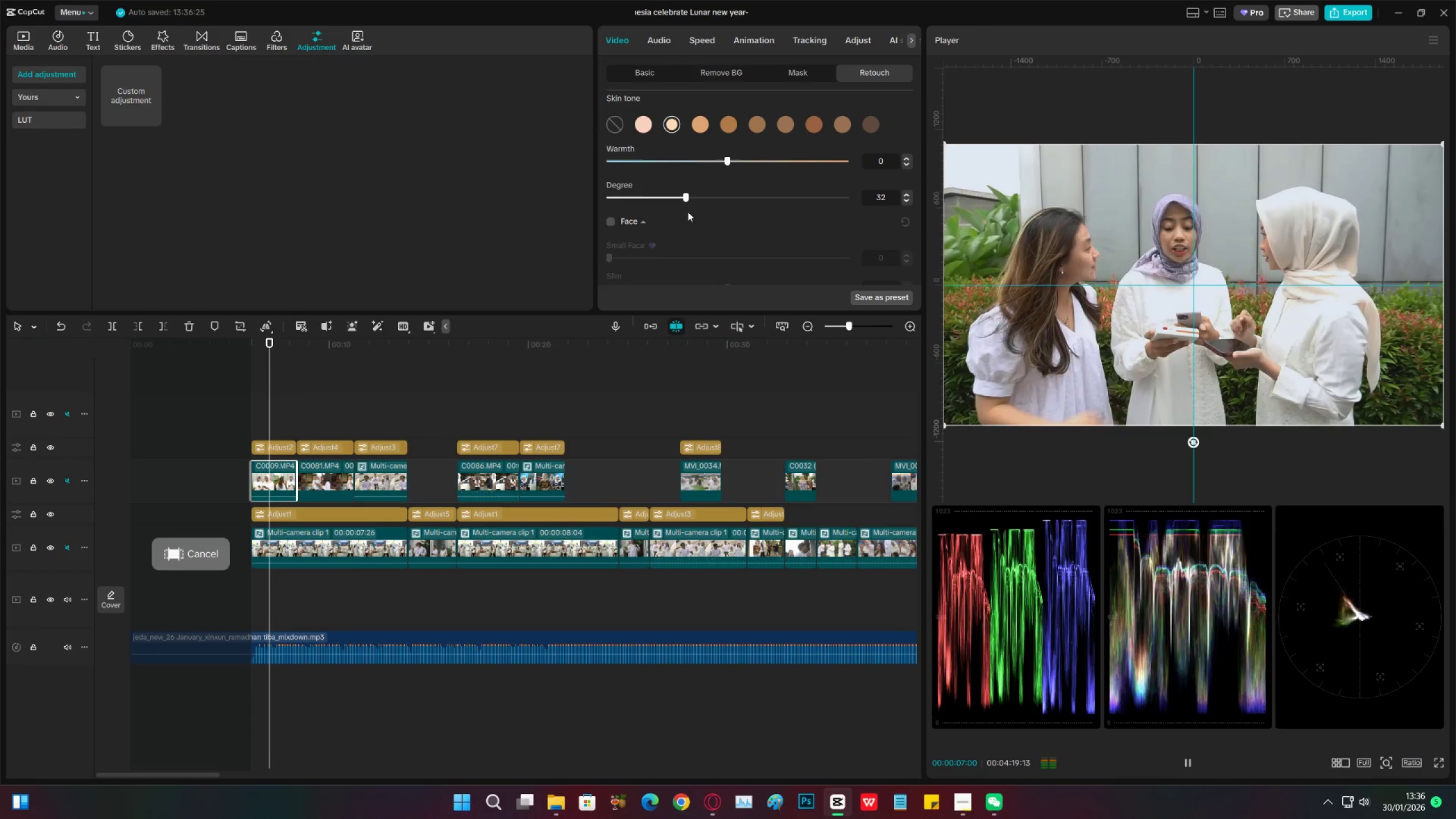 
mouse_move([677, 228])
 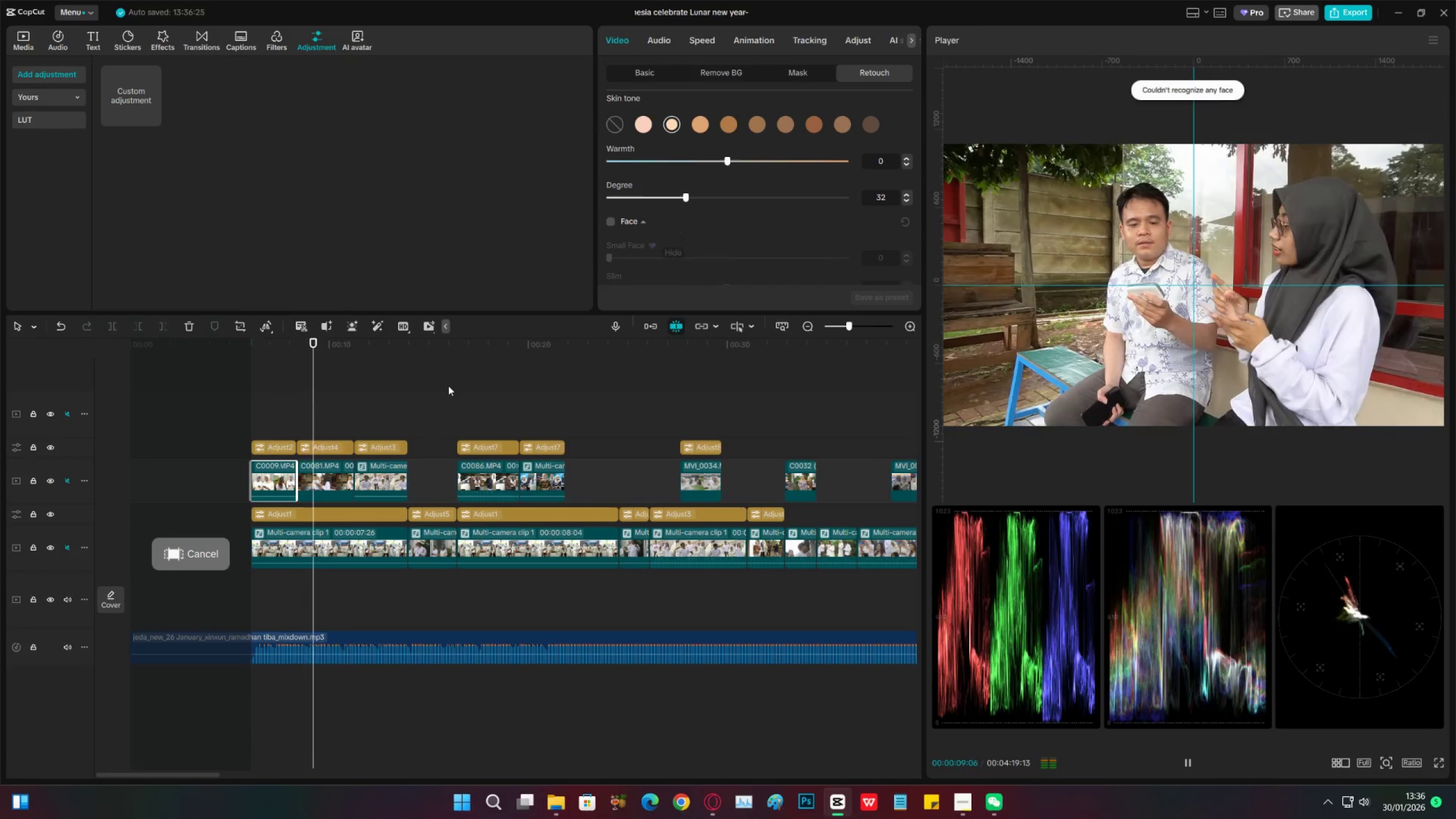 
key(Space)
 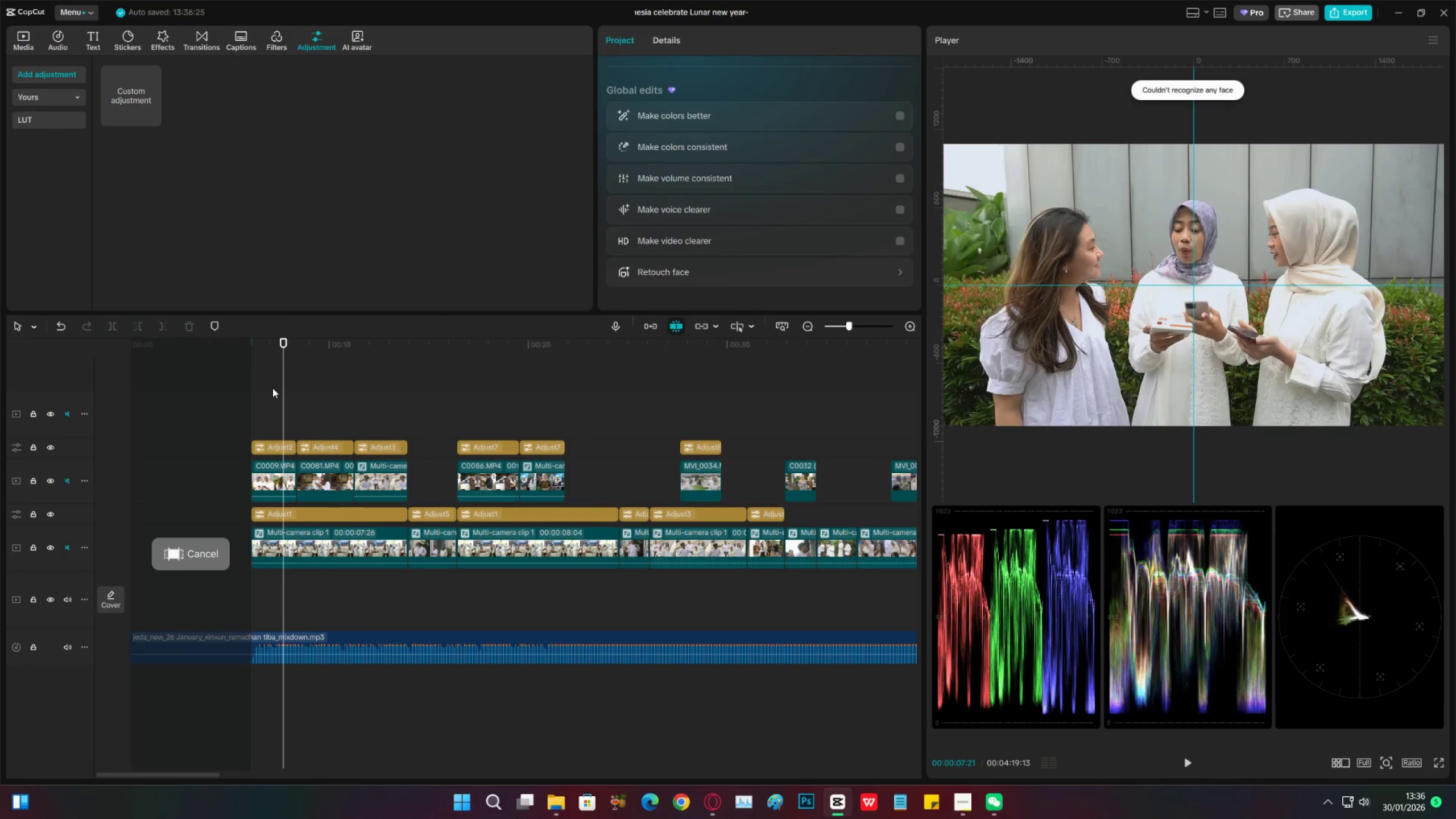 
triple_click([262, 390])
 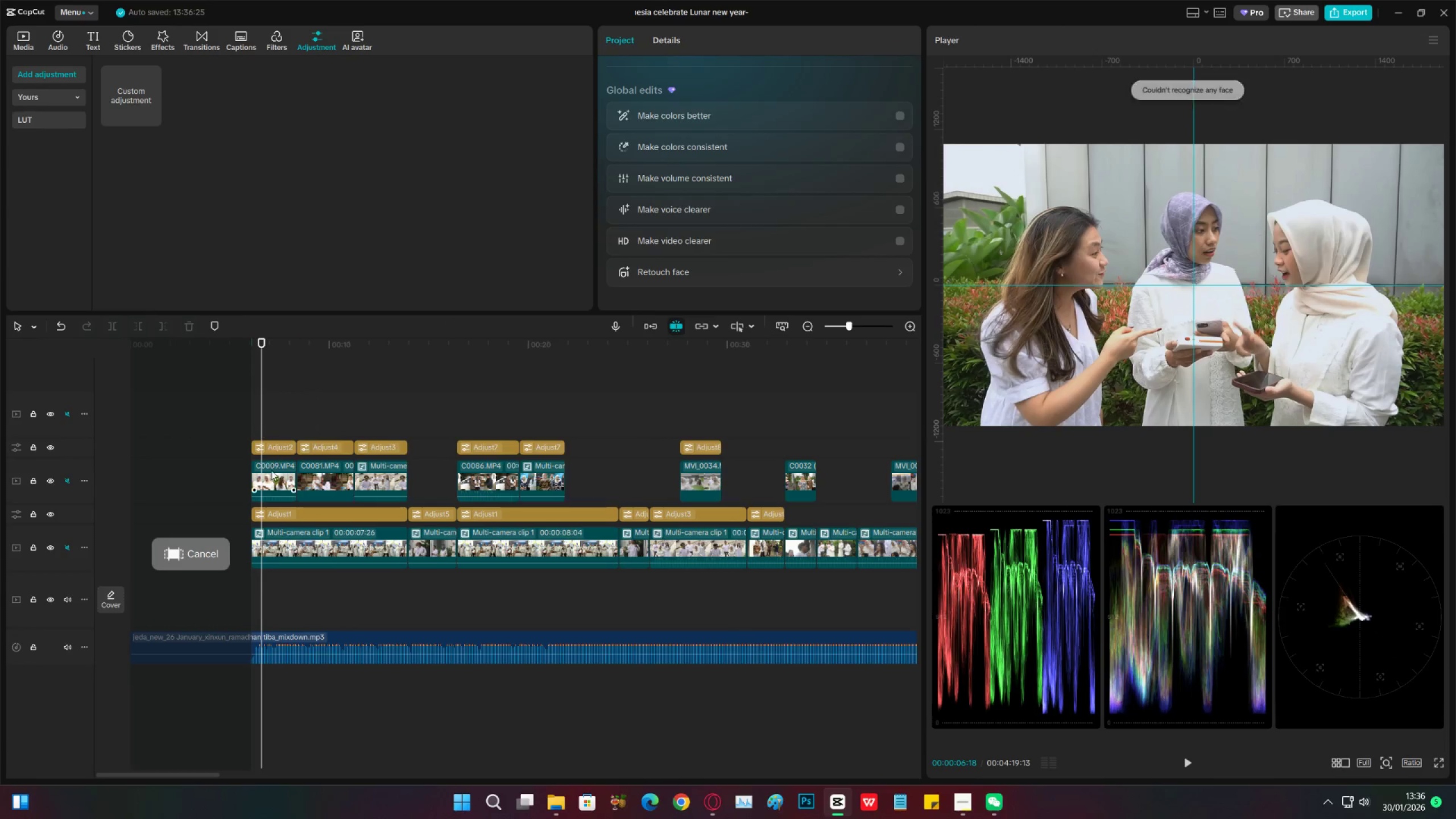 
left_click([273, 474])
 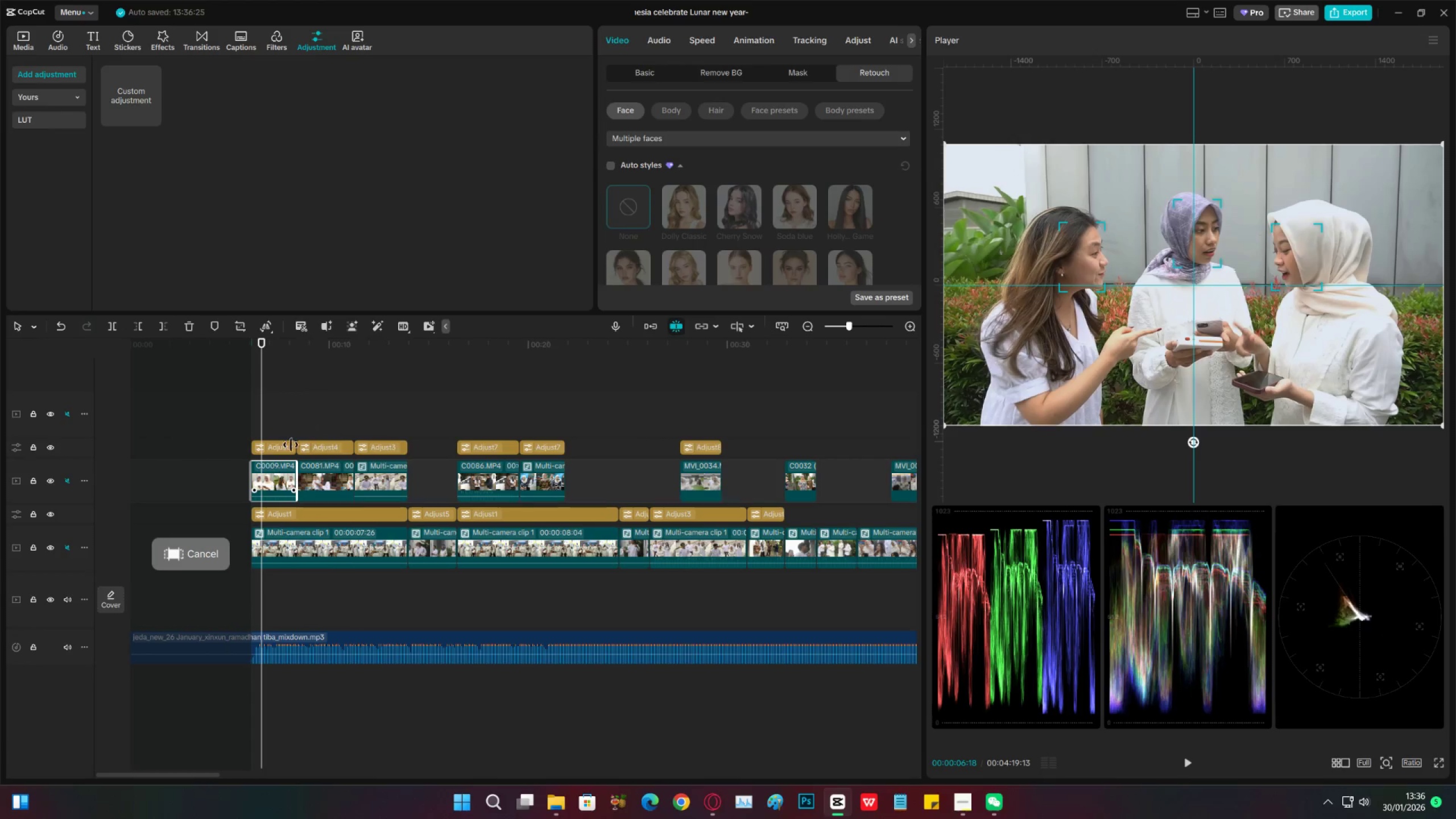 
scroll: coordinate [615, 156], scroll_direction: down, amount: 72.0
 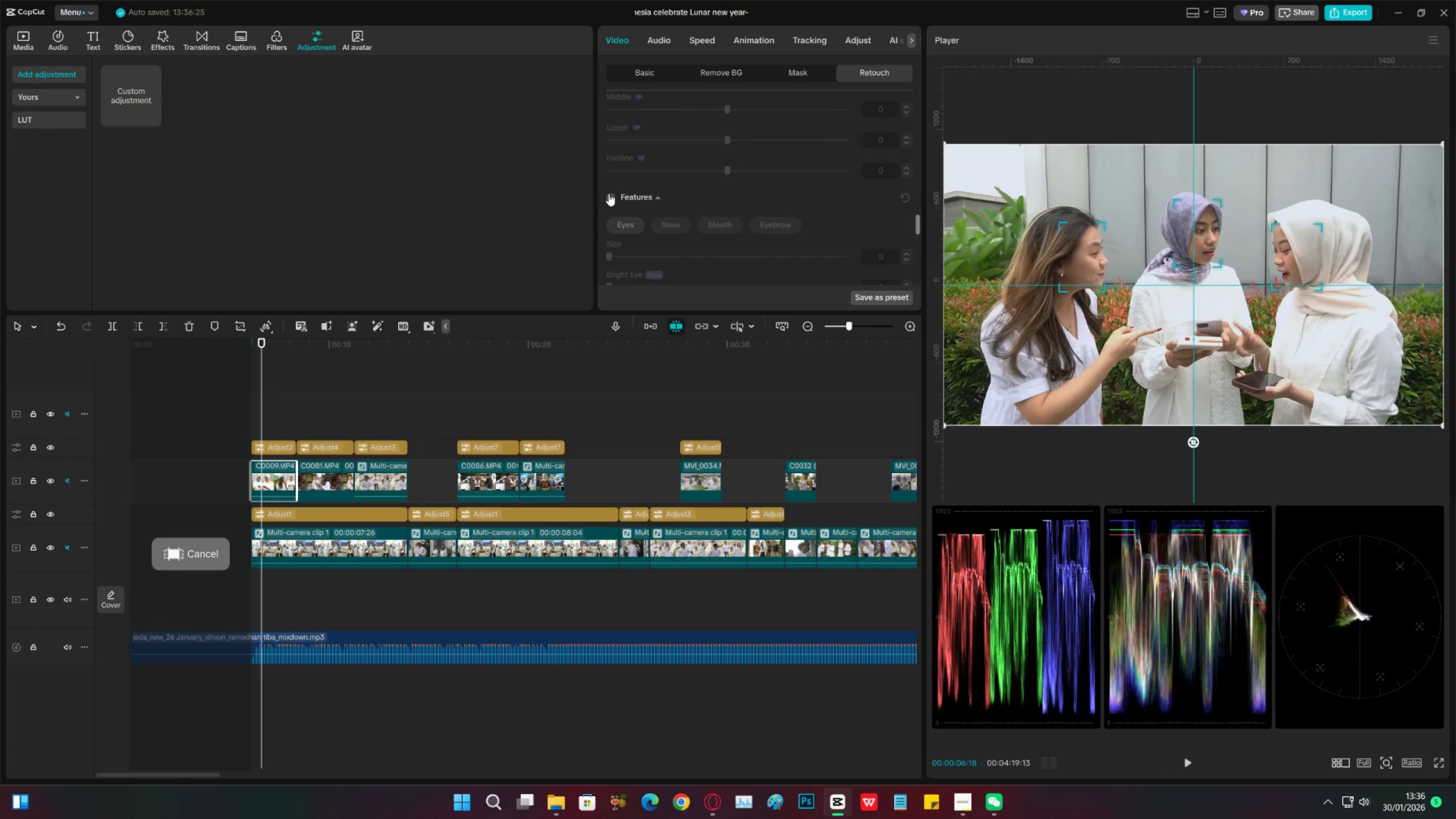 
left_click([608, 194])
 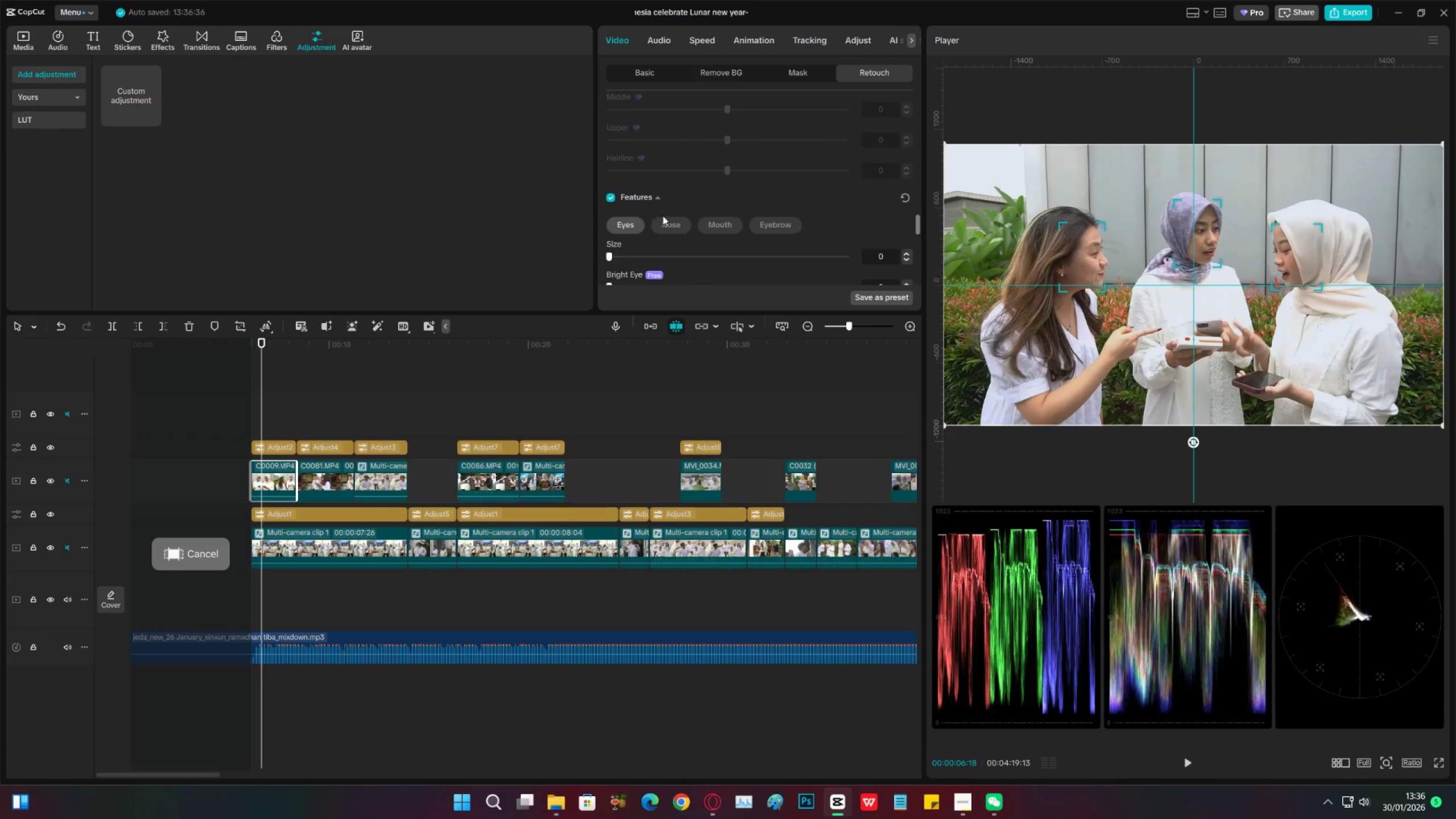 
scroll: coordinate [677, 231], scroll_direction: down, amount: 5.0
 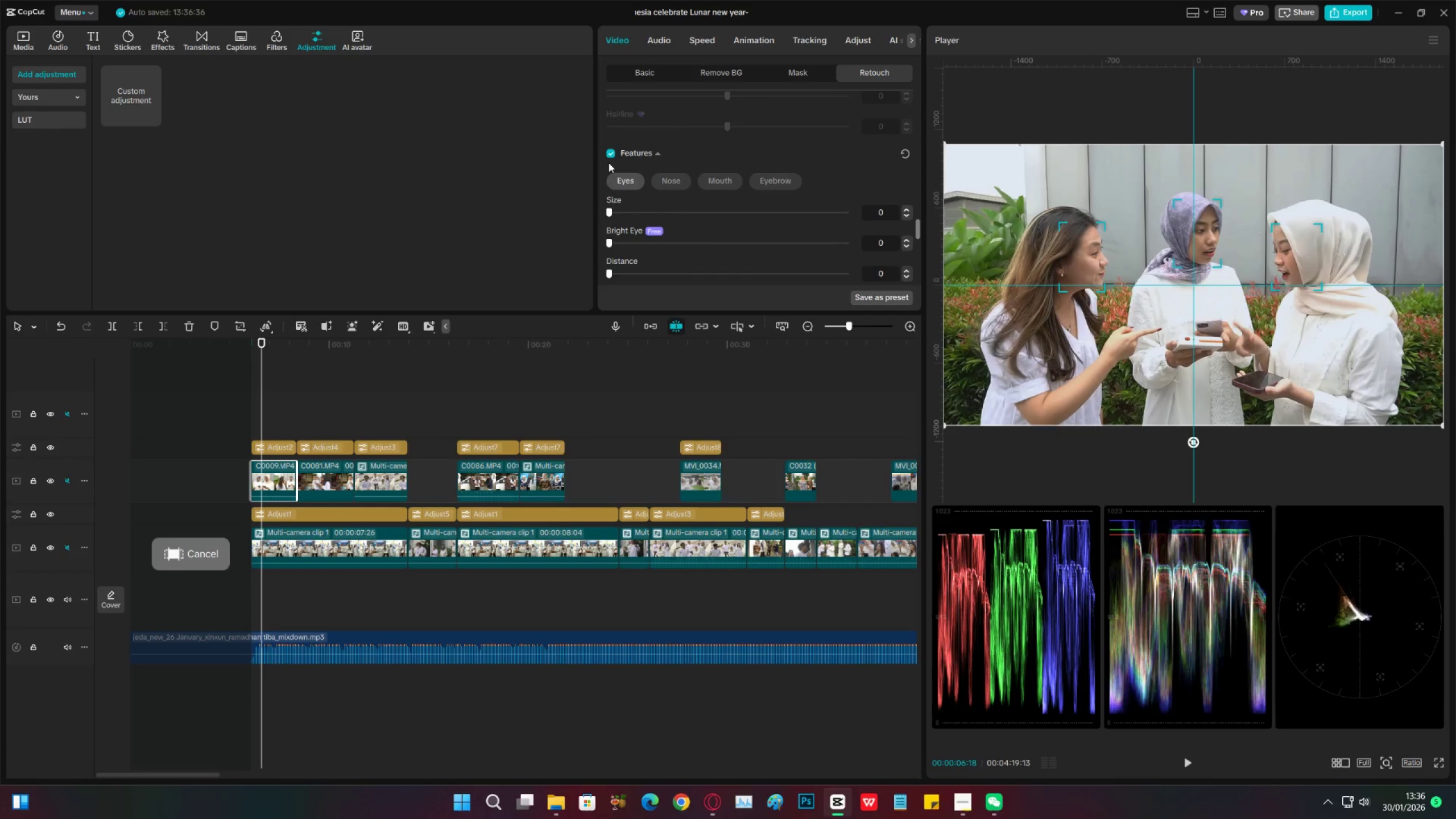 
left_click([609, 155])
 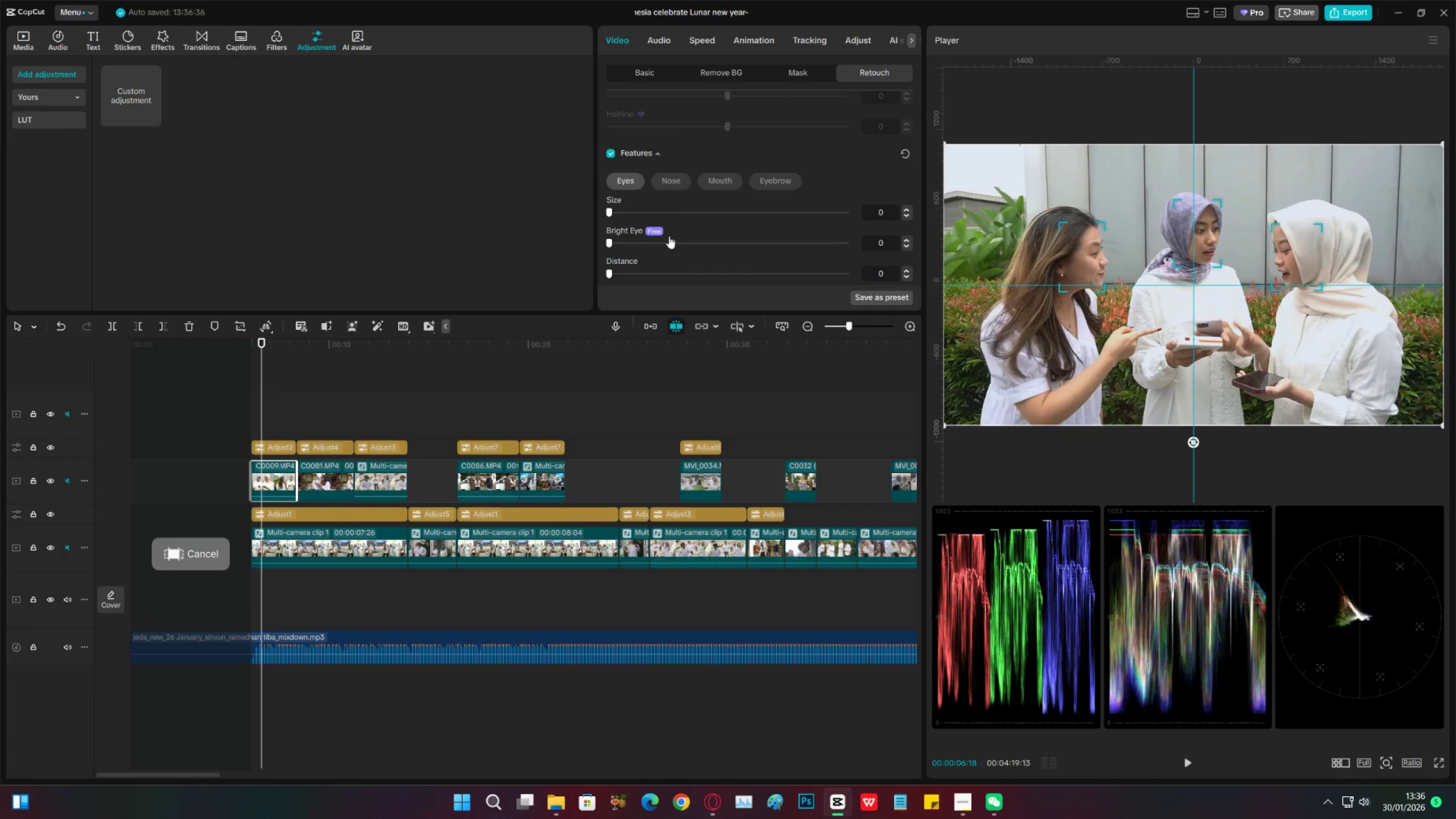 
scroll: coordinate [631, 184], scroll_direction: up, amount: 44.0
 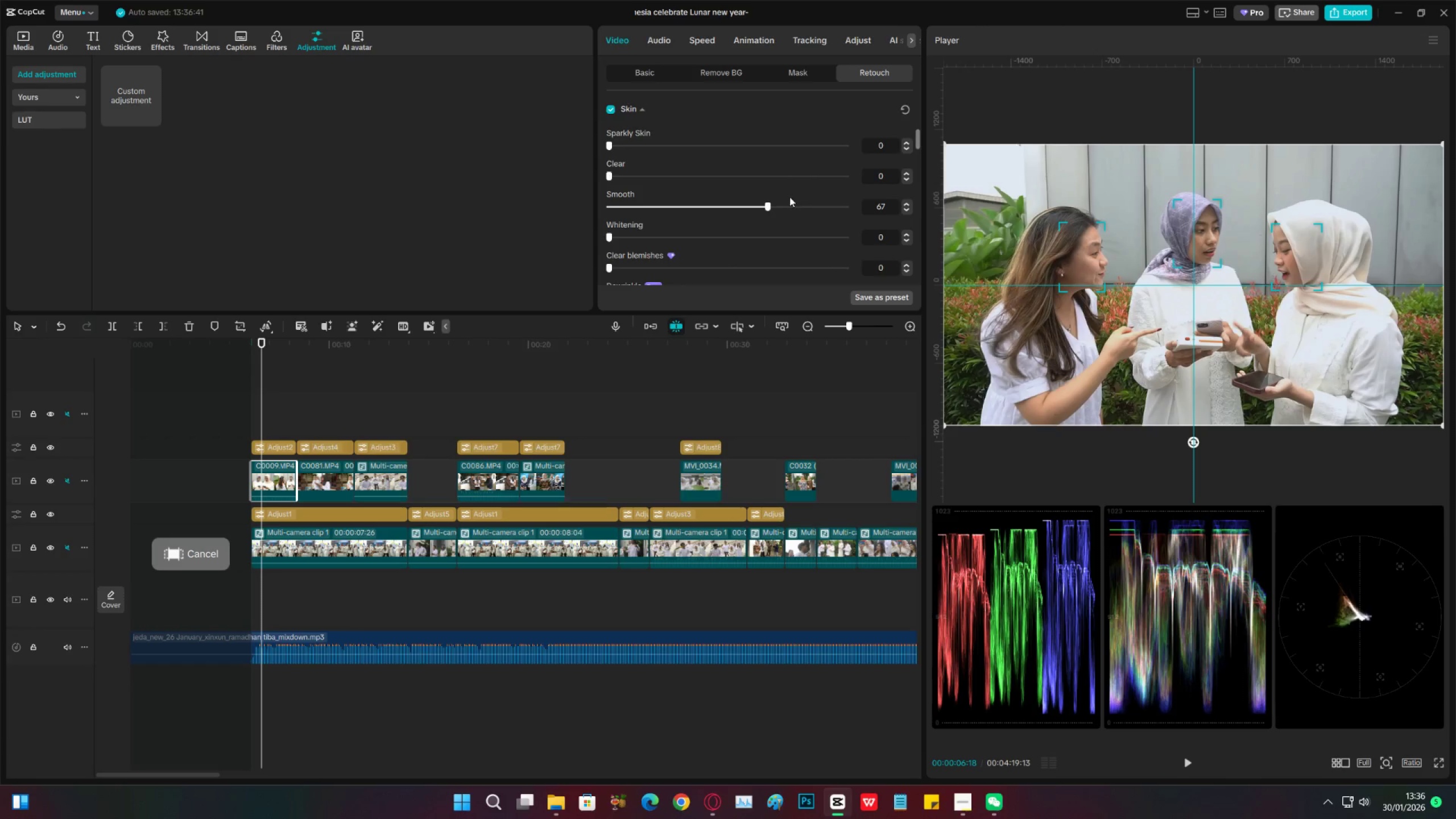 
left_click([810, 206])
 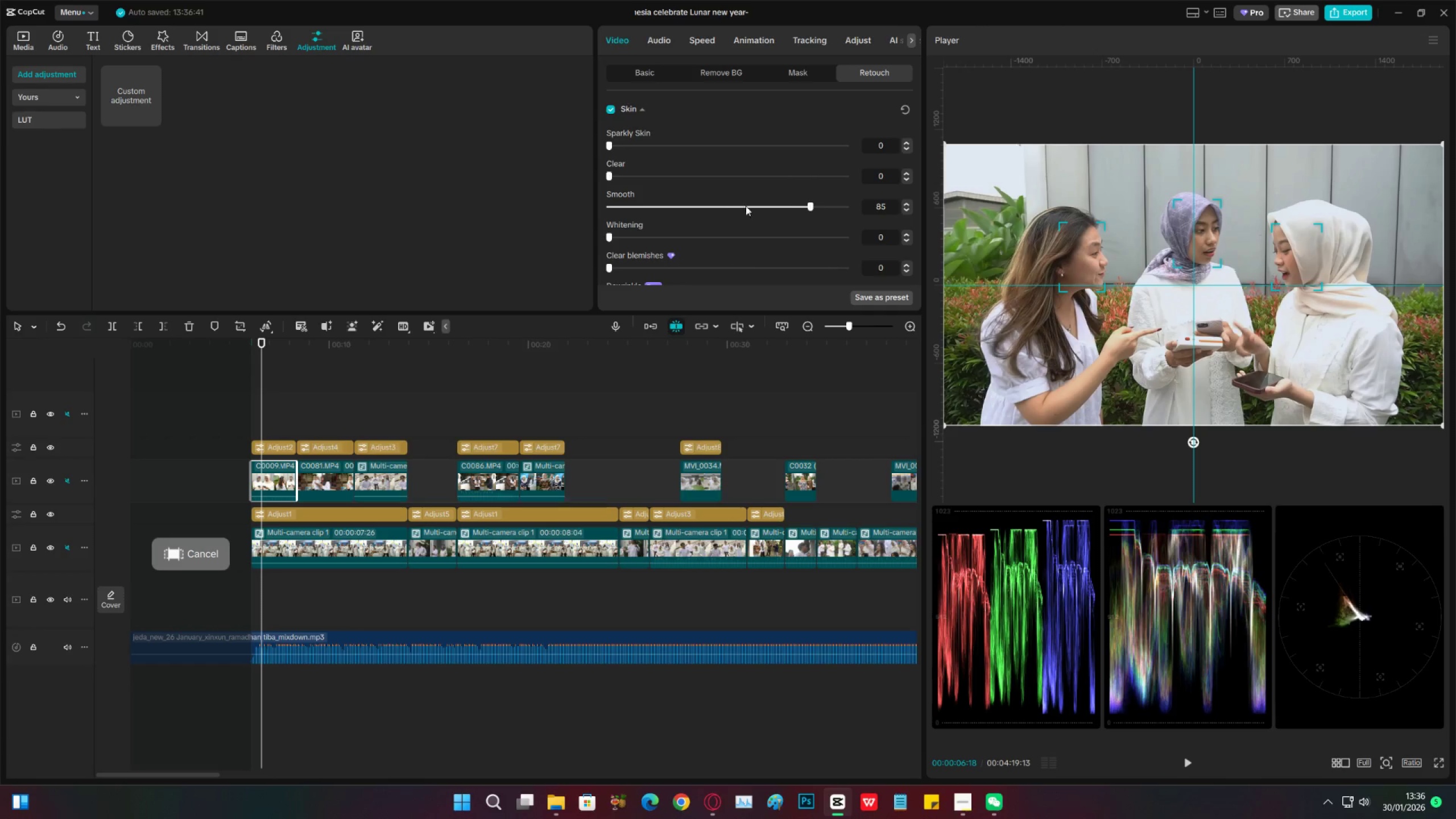 
left_click([737, 205])
 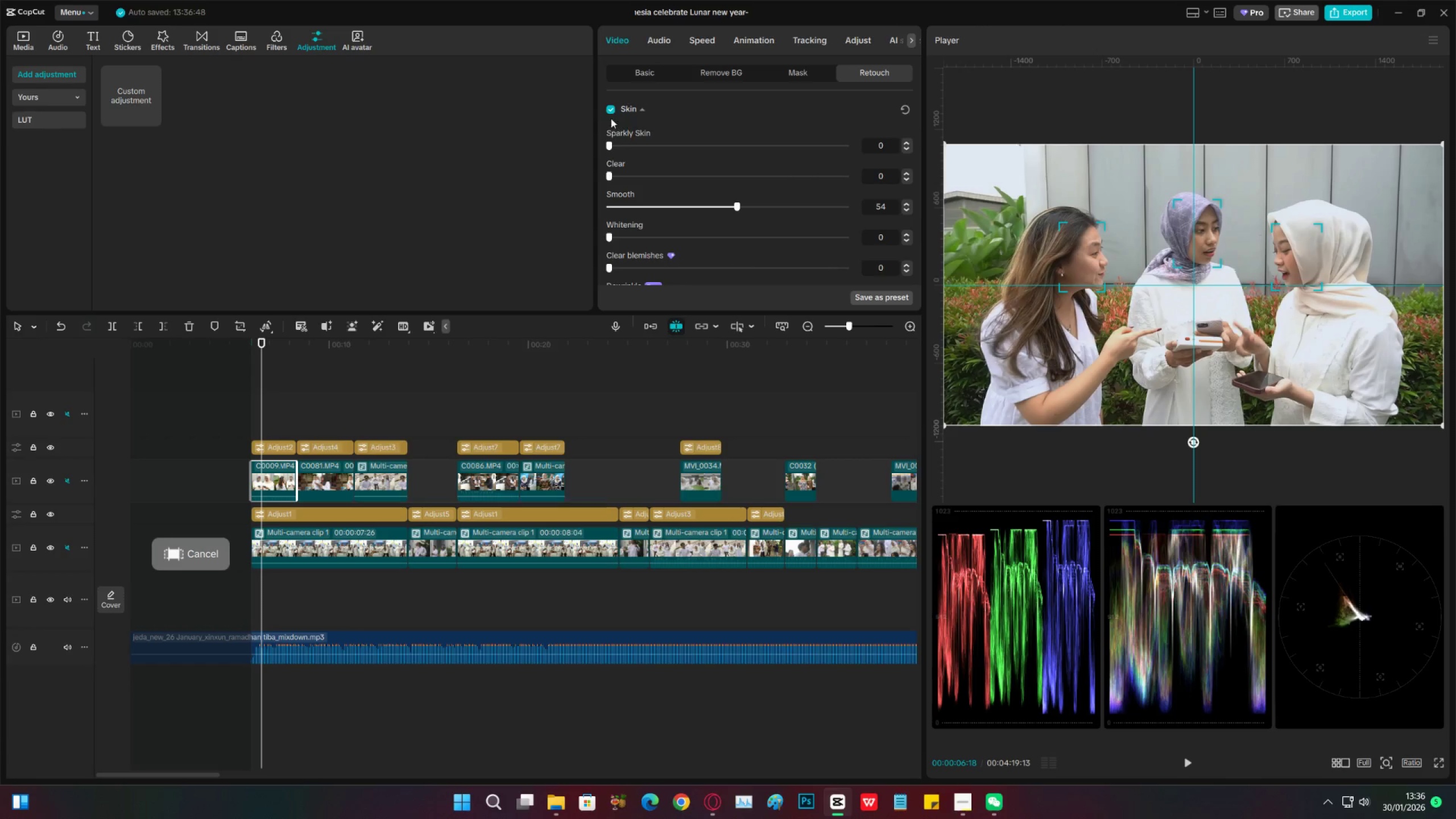 
left_click([613, 111])
 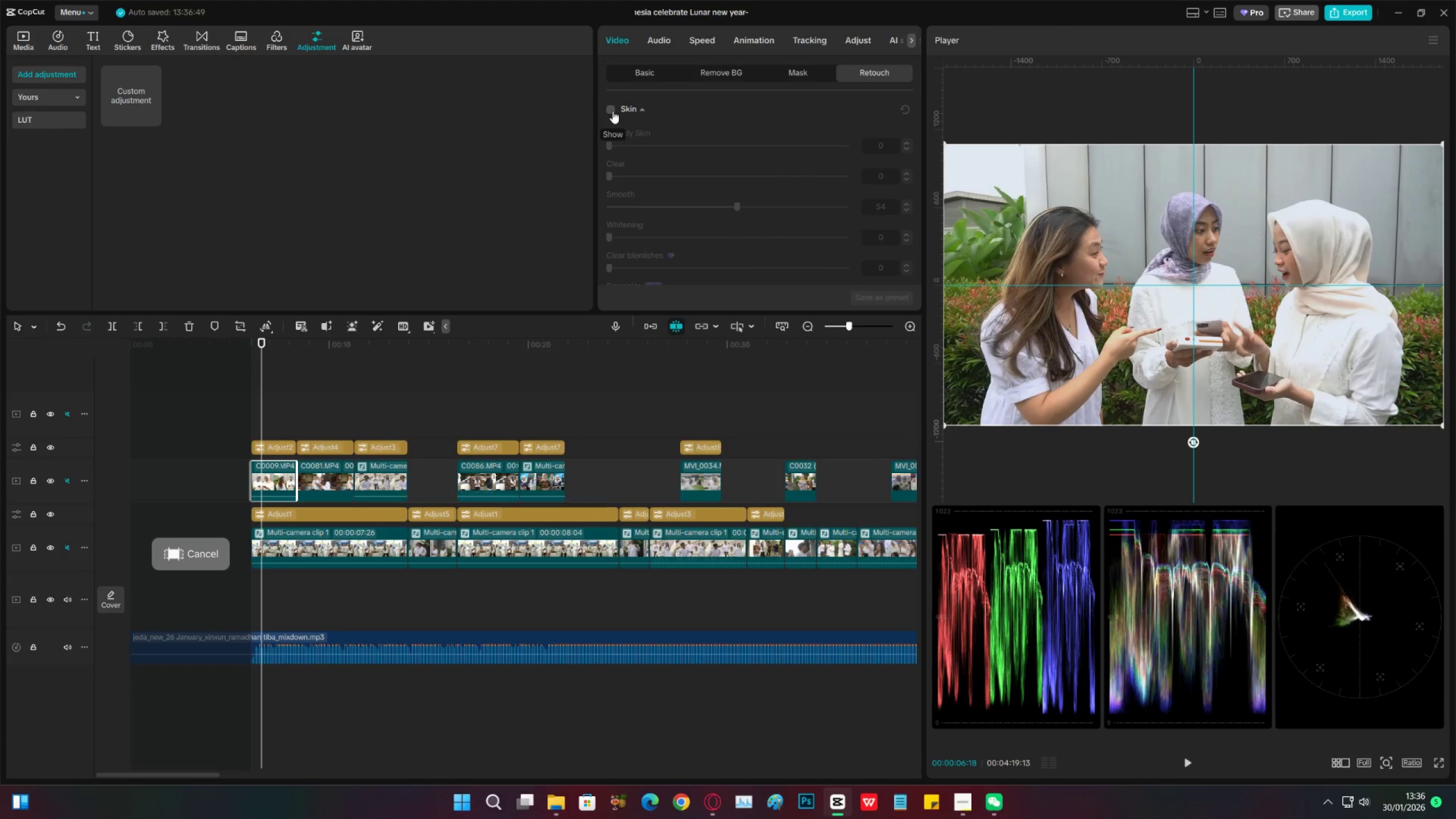 
left_click([613, 111])
 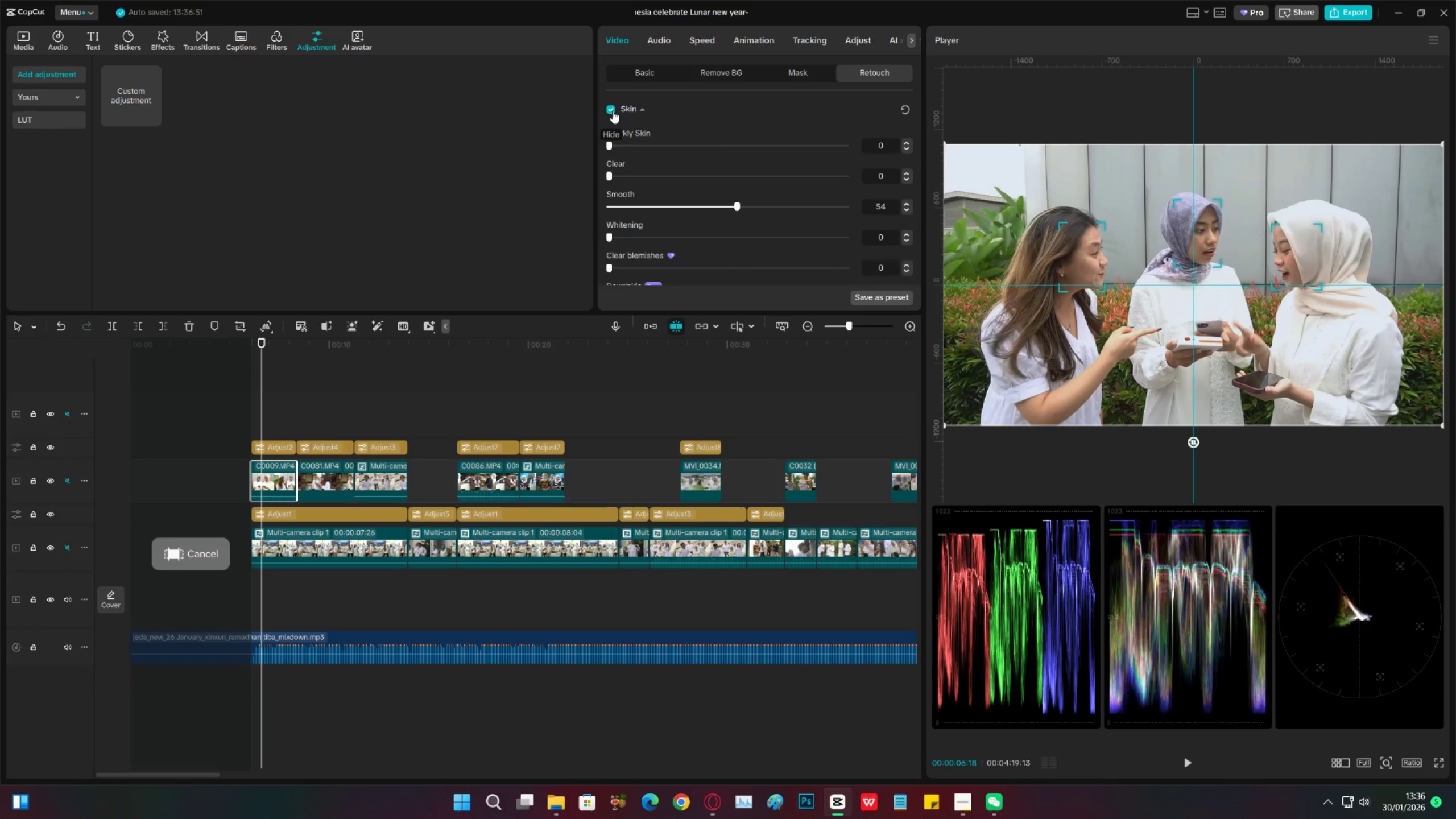 
left_click([613, 111])
 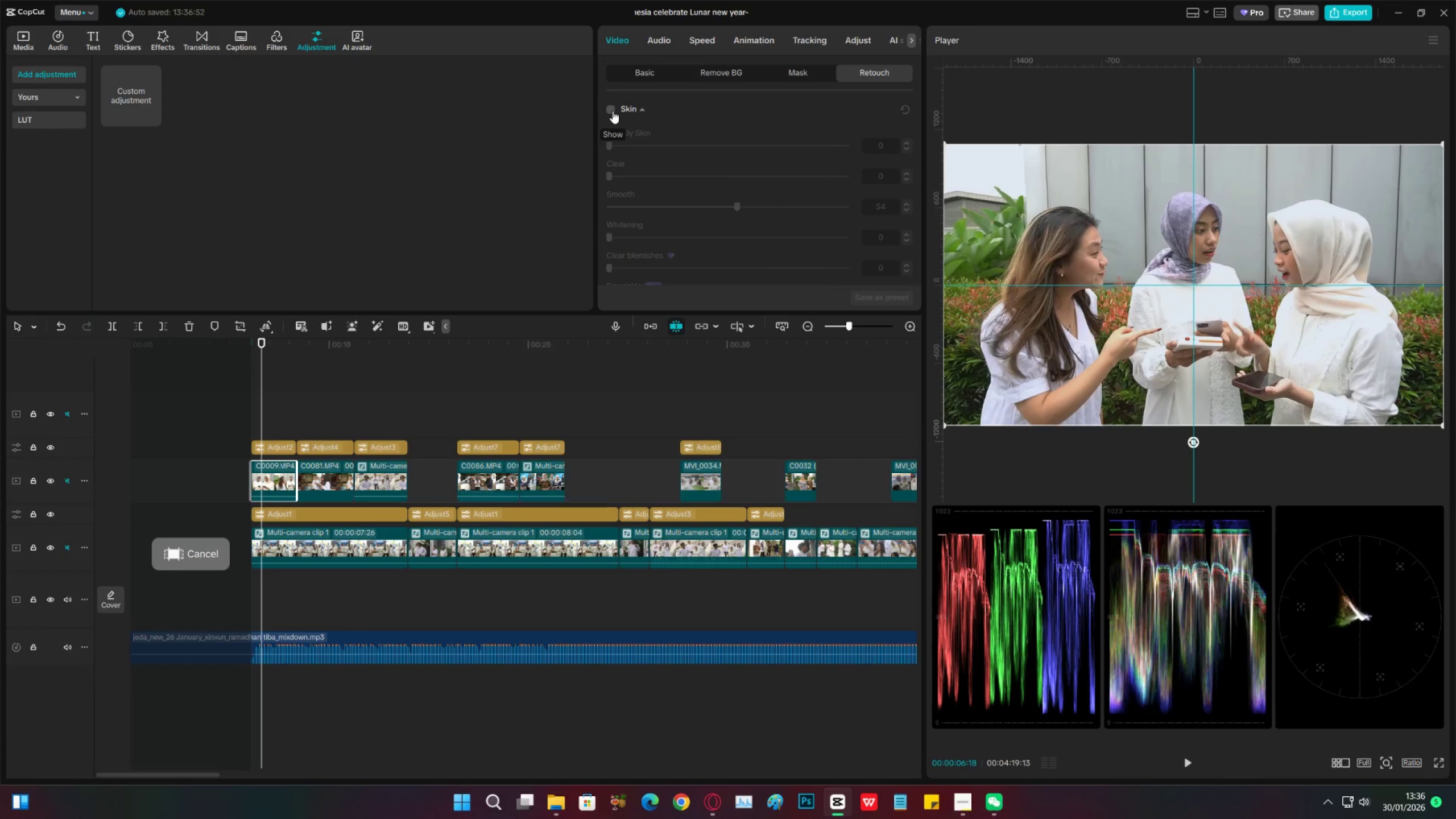 
left_click([613, 110])
 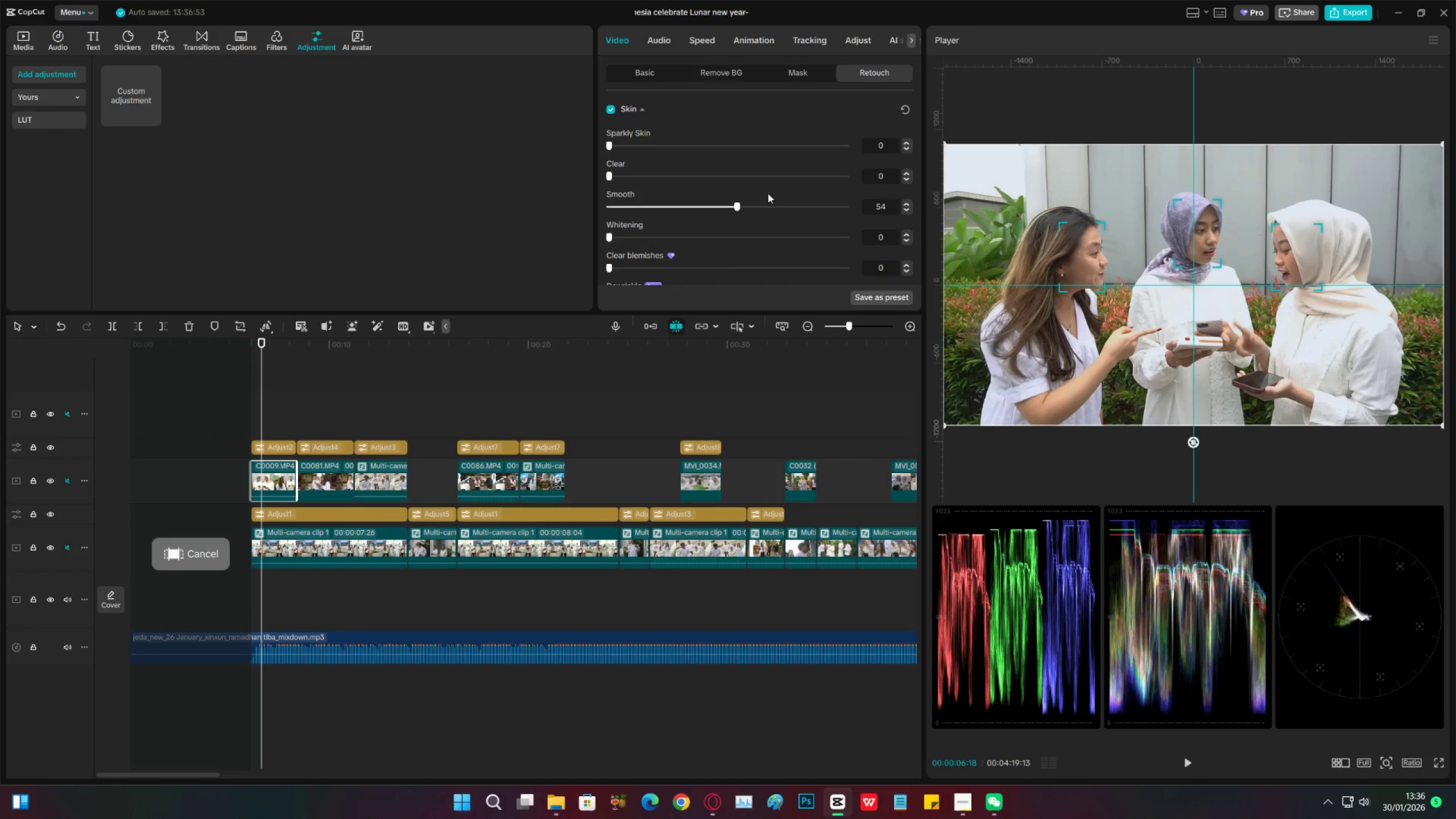 
left_click_drag(start_coordinate=[691, 173], to_coordinate=[493, 173])
 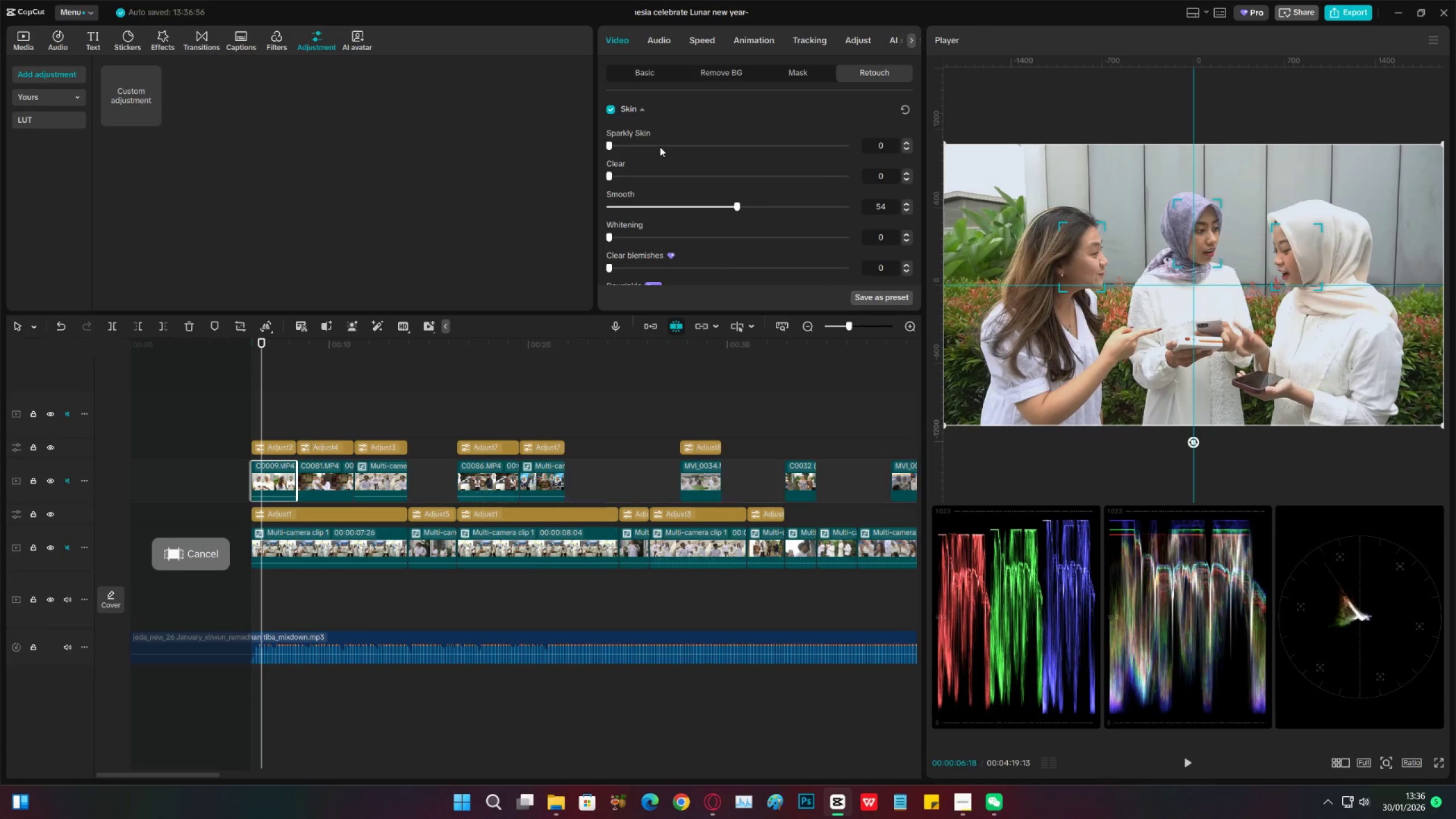 
left_click_drag(start_coordinate=[660, 147], to_coordinate=[808, 168])
 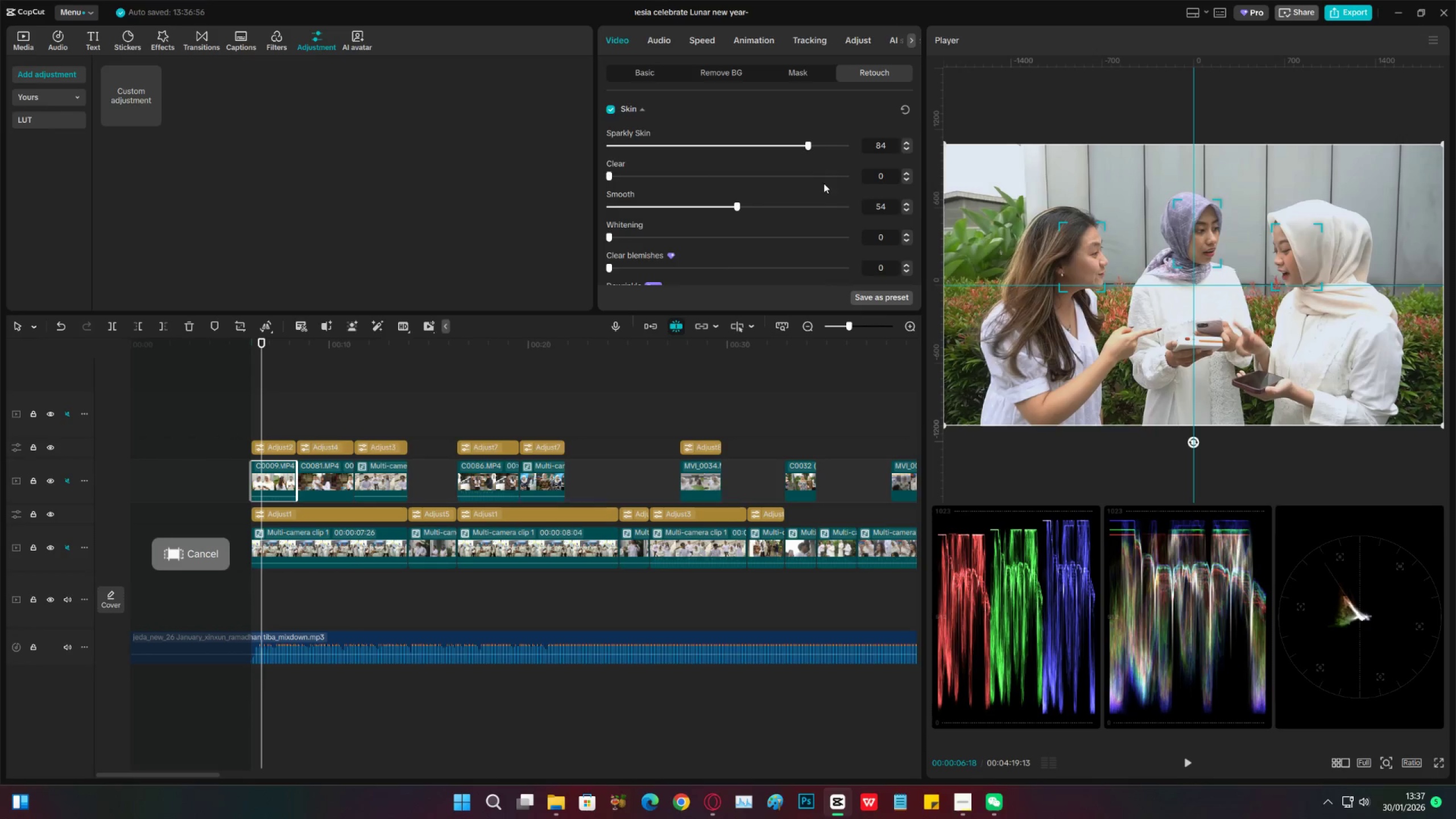 
left_click([698, 137])
 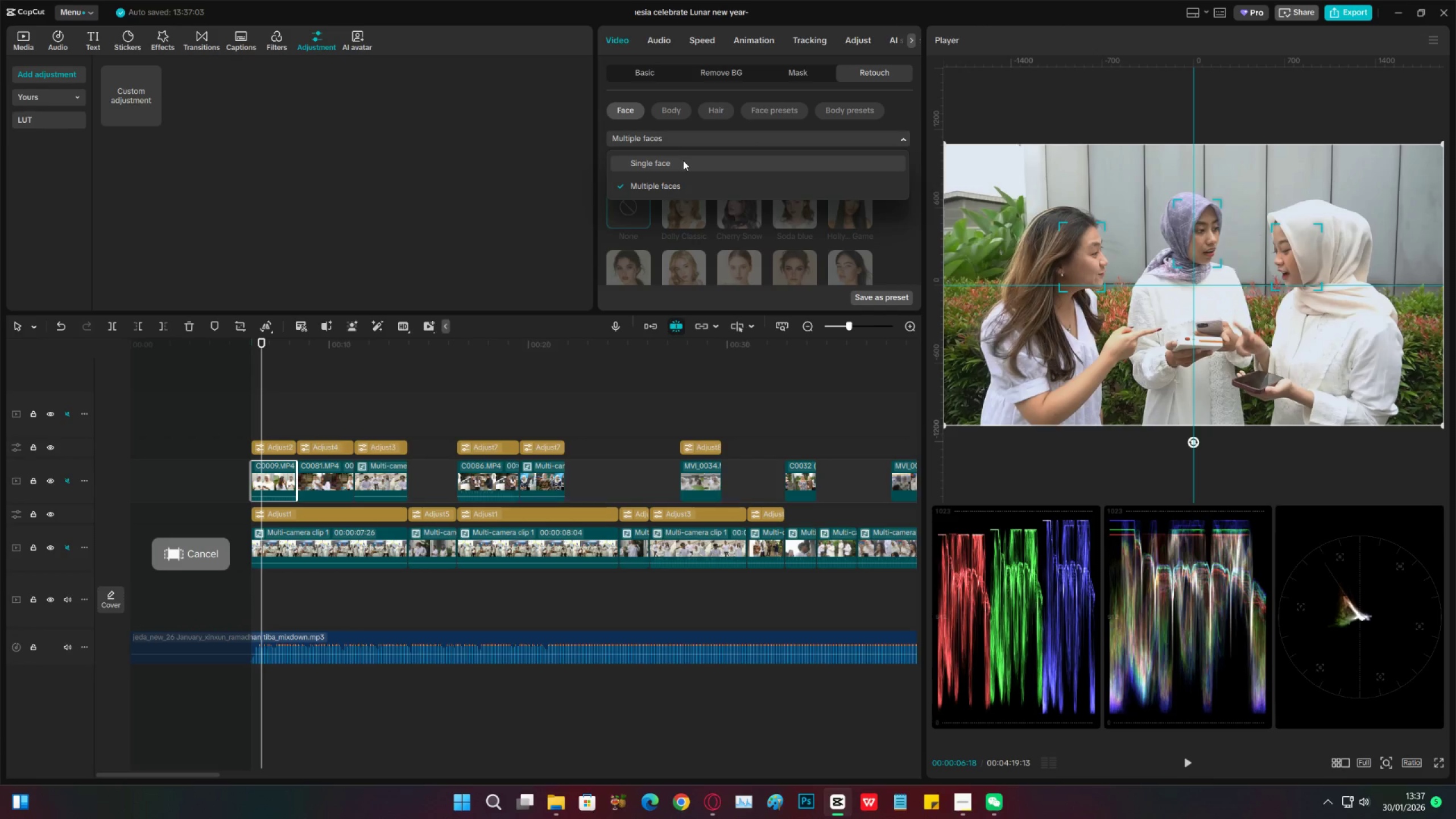 
scroll: coordinate [750, 195], scroll_direction: up, amount: 16.0
 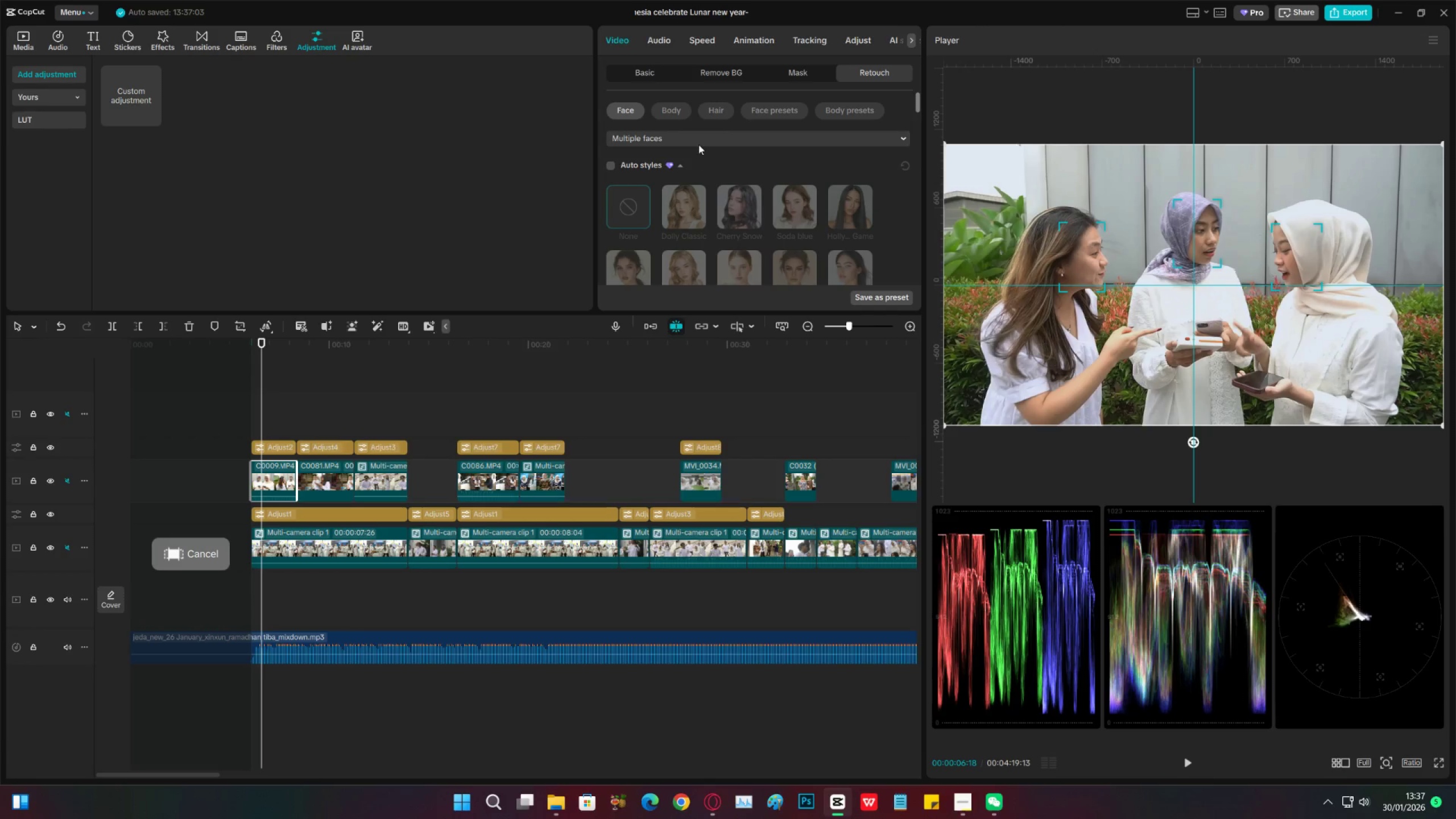 
left_click([682, 162])
 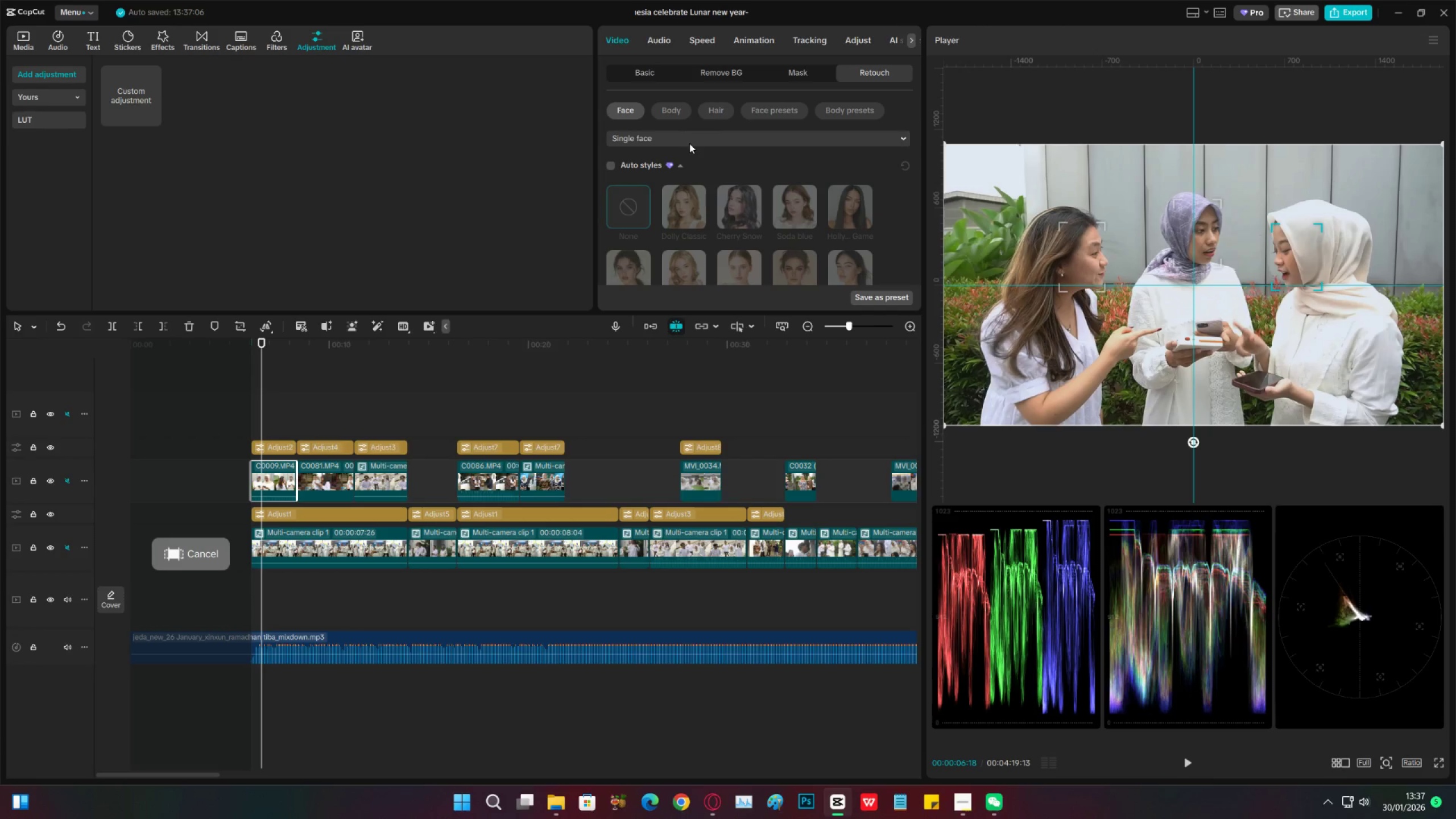 
left_click([694, 138])
 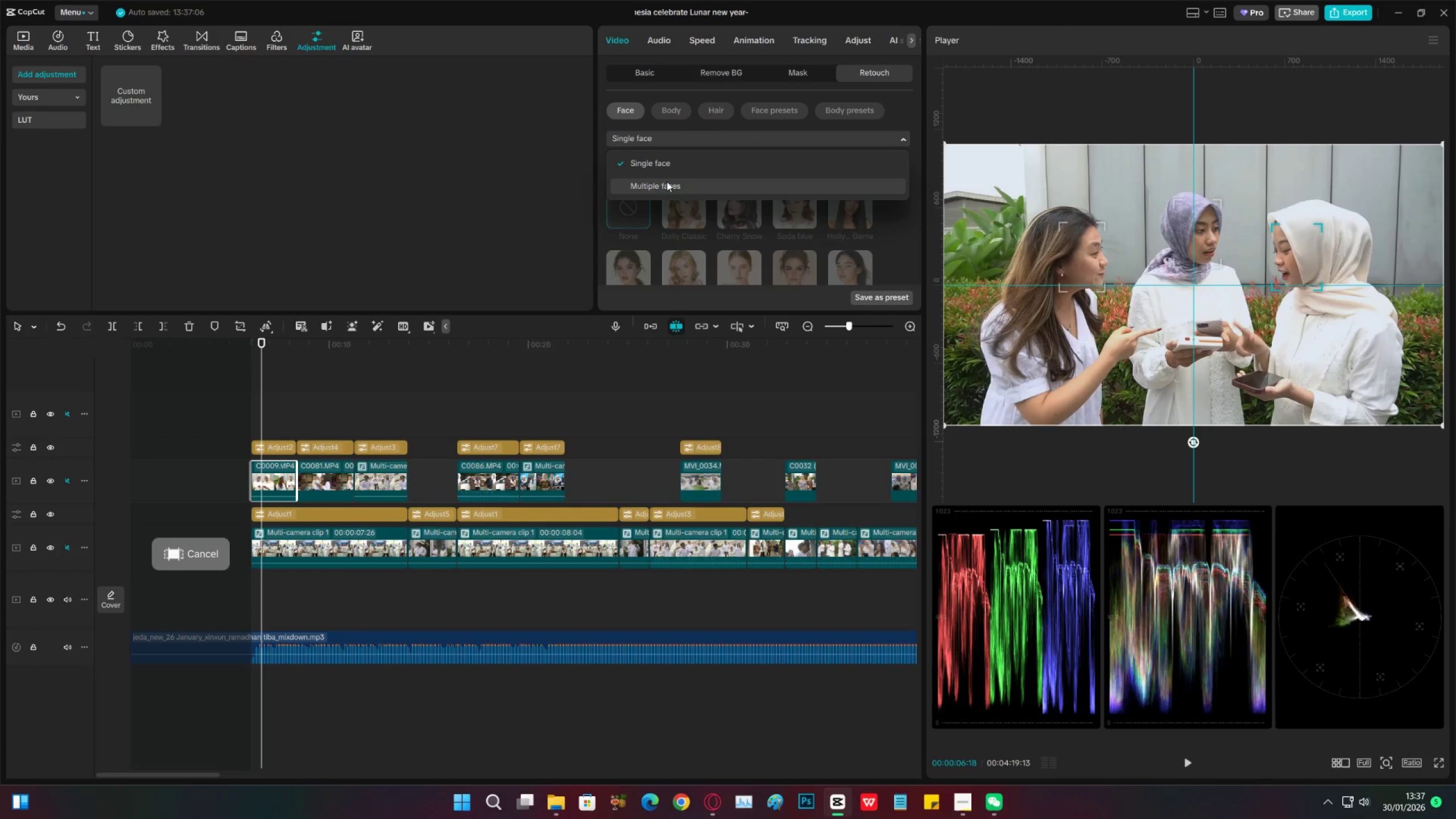 
left_click([662, 188])
 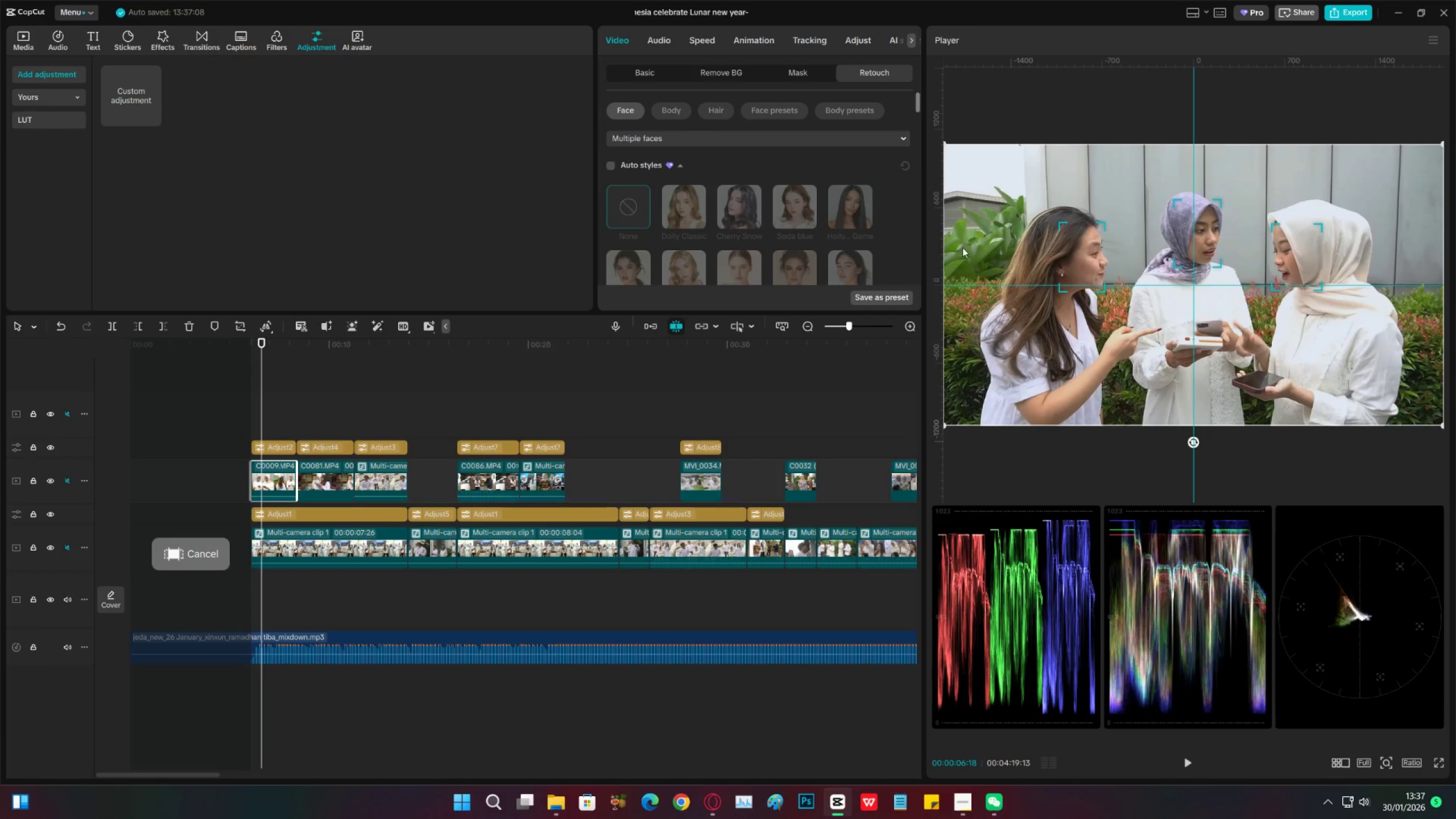 
left_click([1088, 238])
 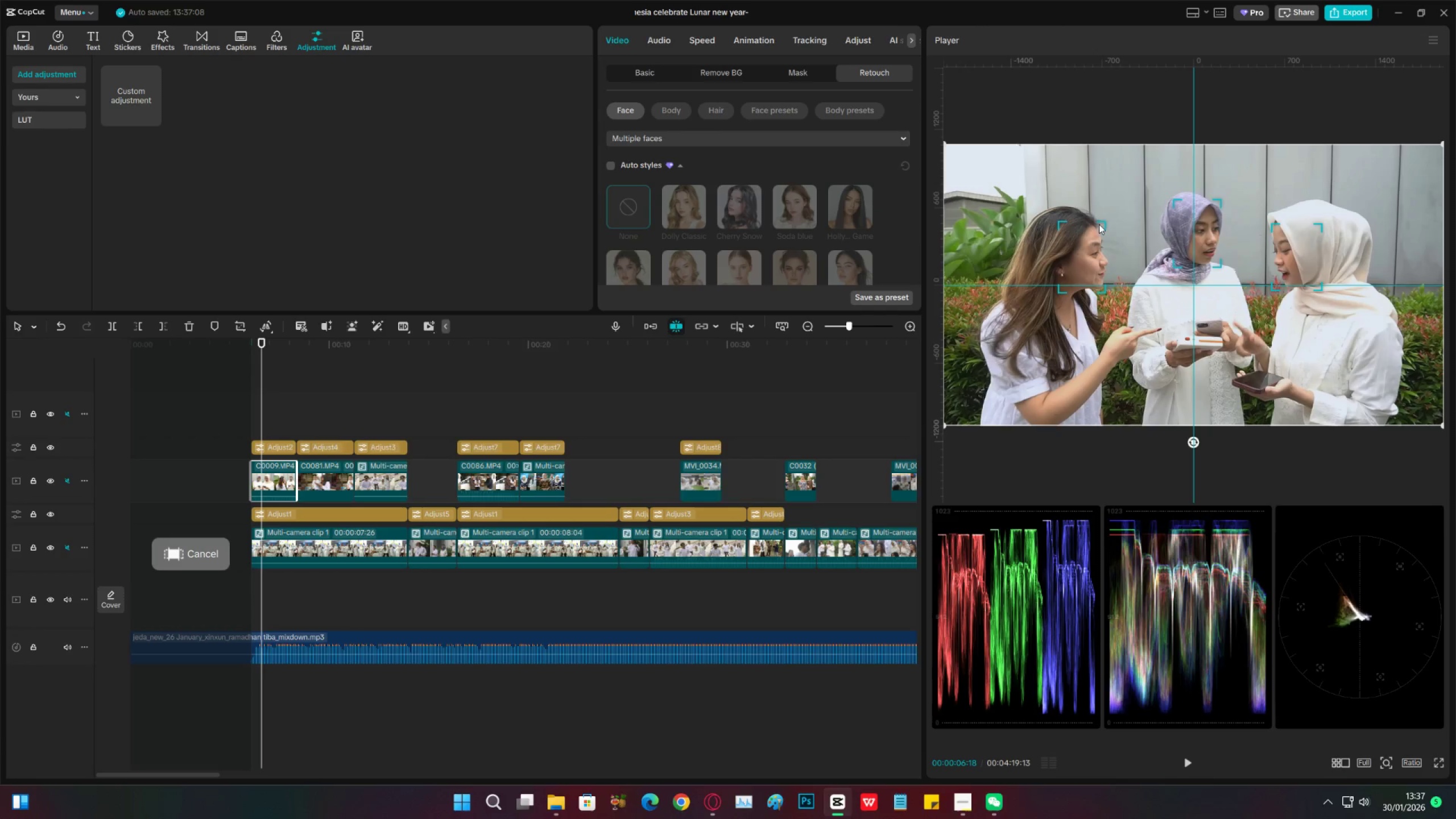 
left_click([1102, 224])
 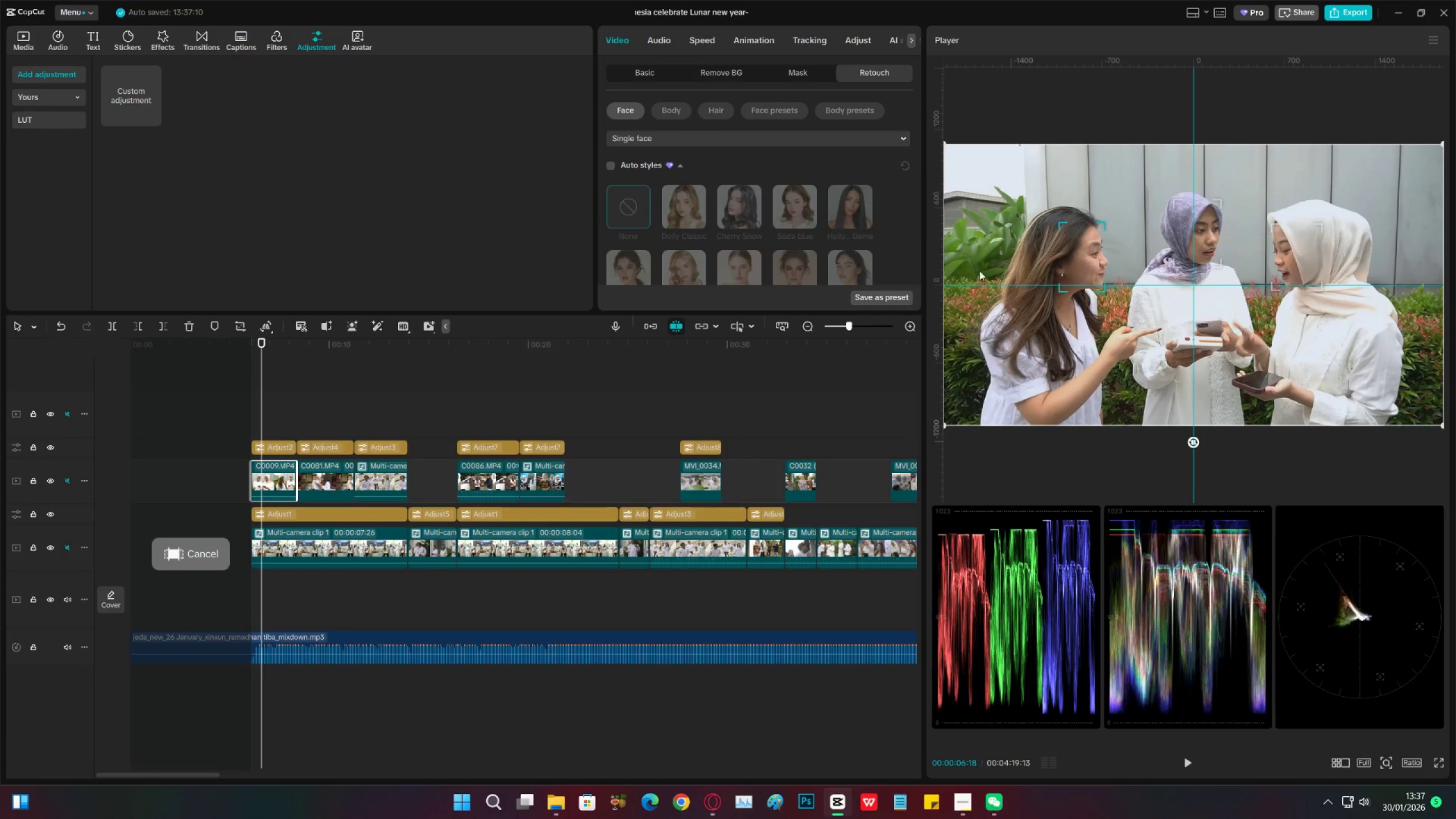 
scroll: coordinate [678, 206], scroll_direction: down, amount: 17.0
 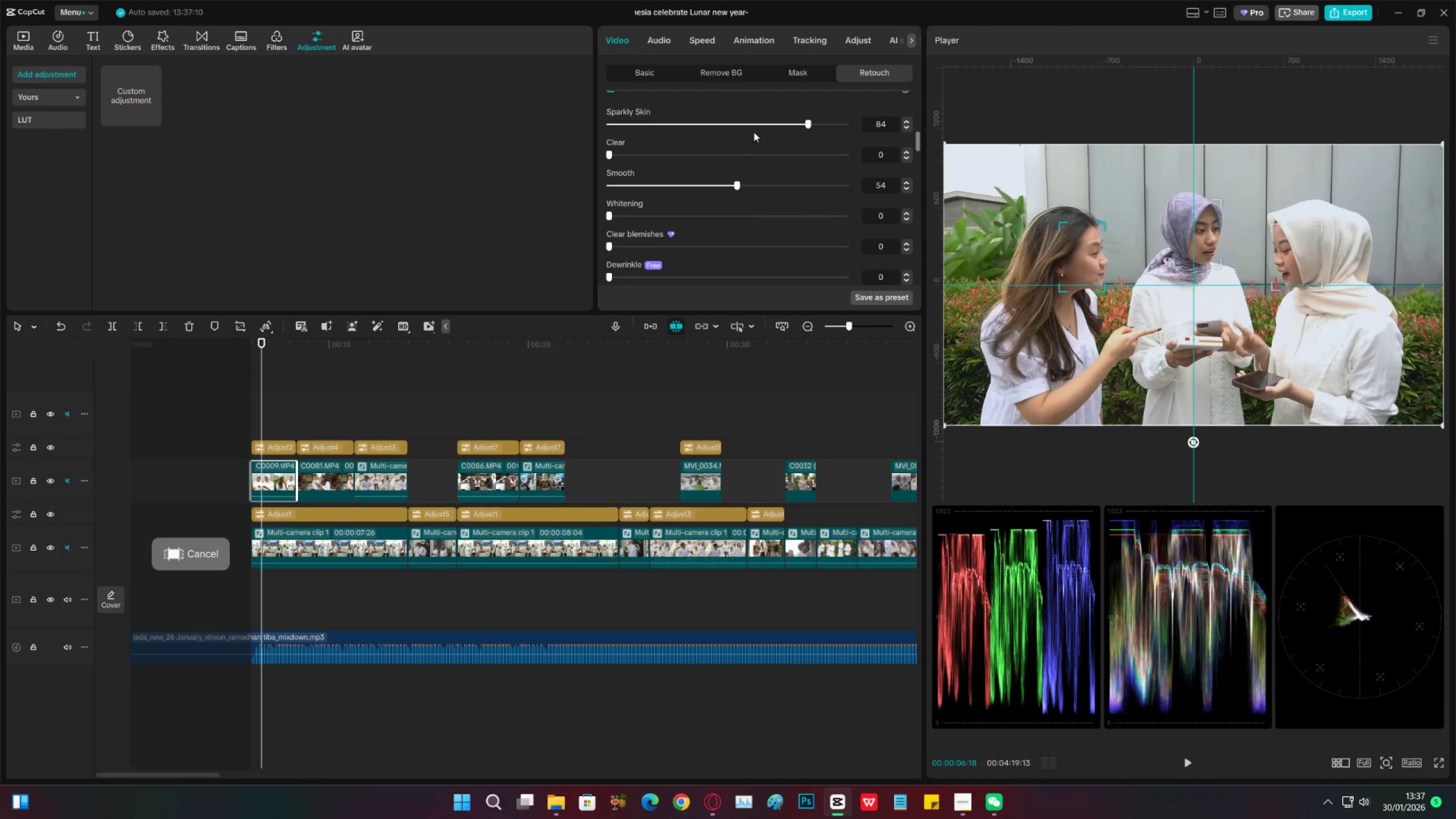 
left_click_drag(start_coordinate=[751, 127], to_coordinate=[569, 126])
 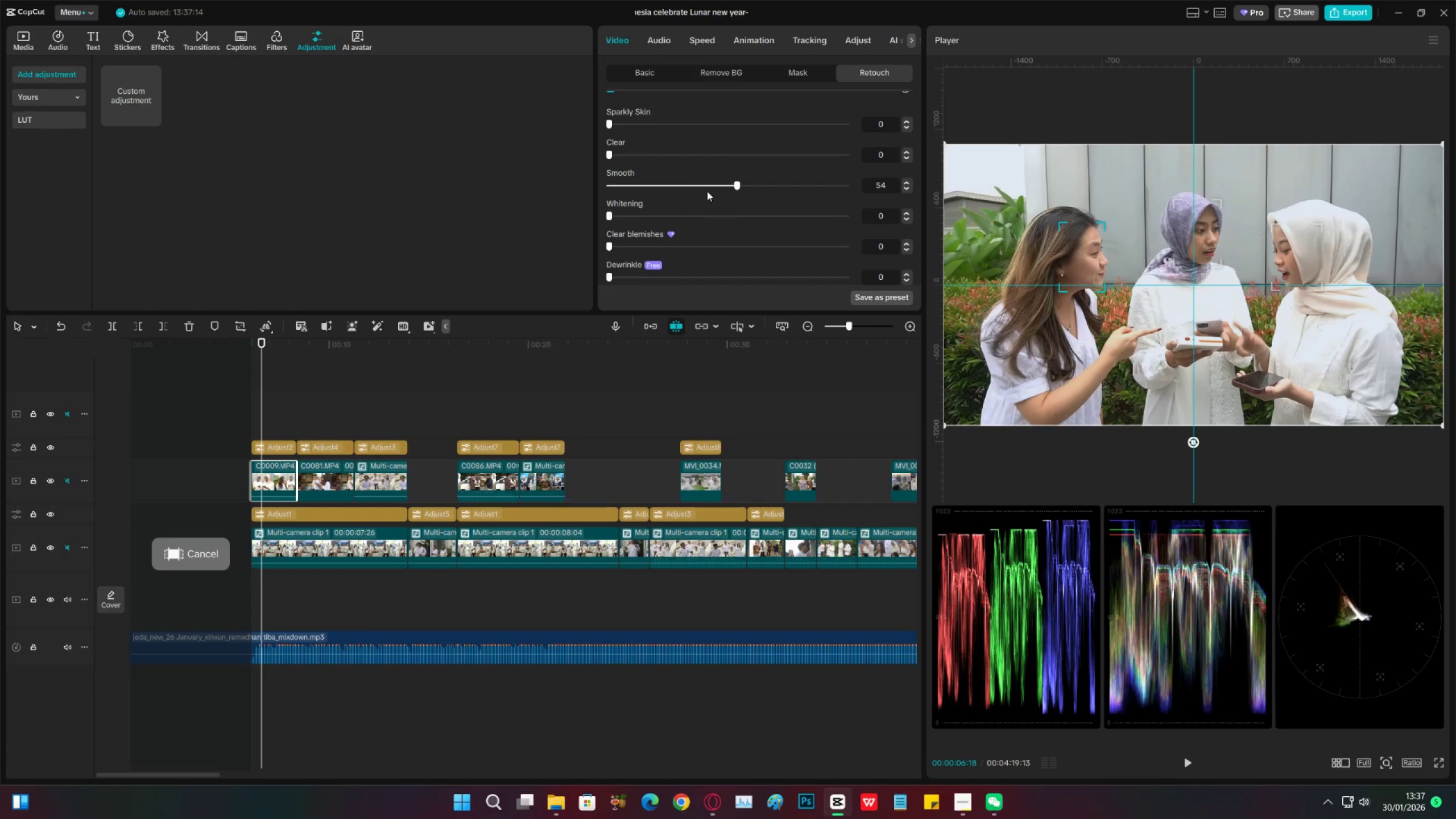 
left_click_drag(start_coordinate=[700, 185], to_coordinate=[787, 194])
 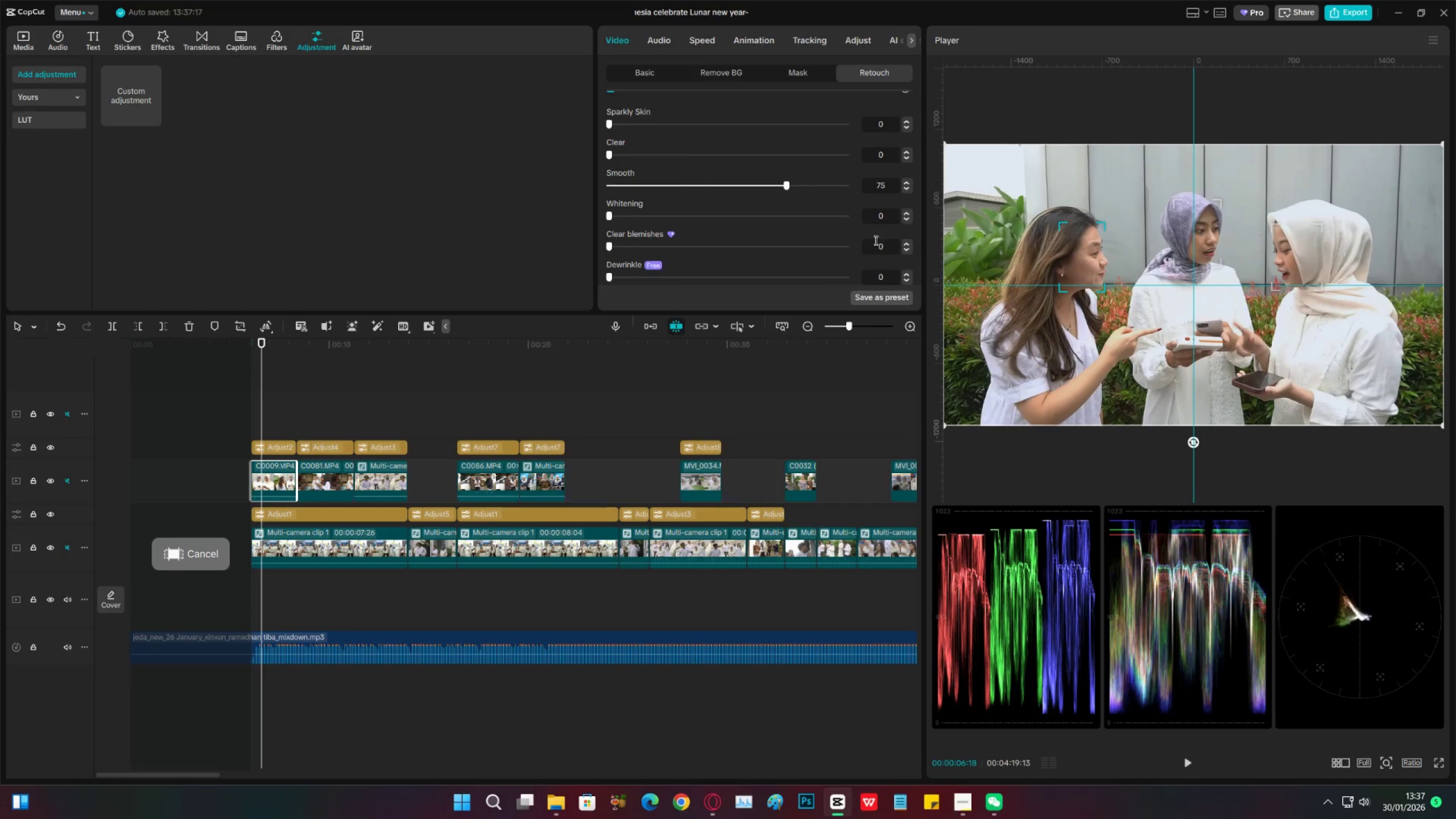 
key(Space)
 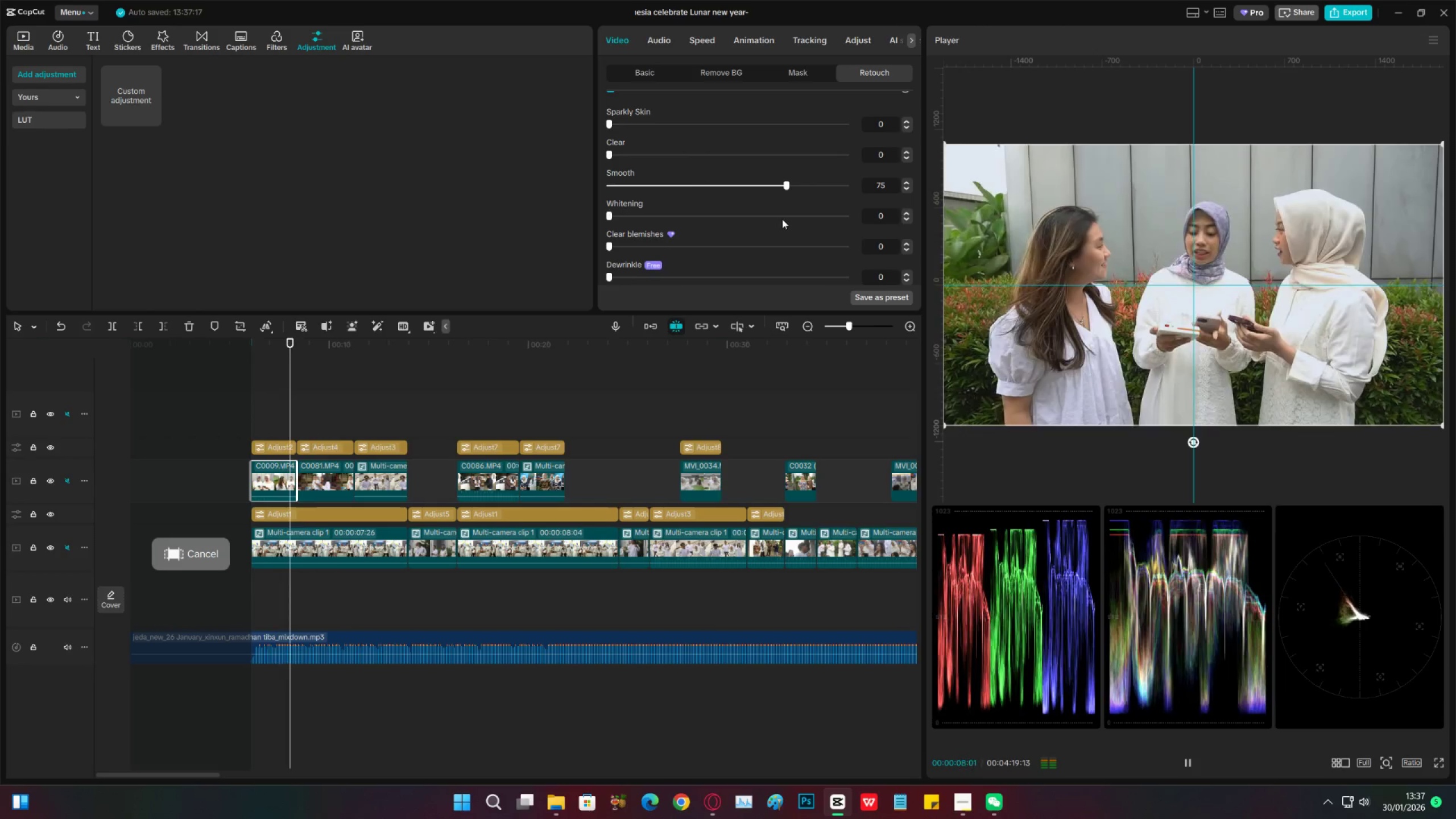 
key(Space)
 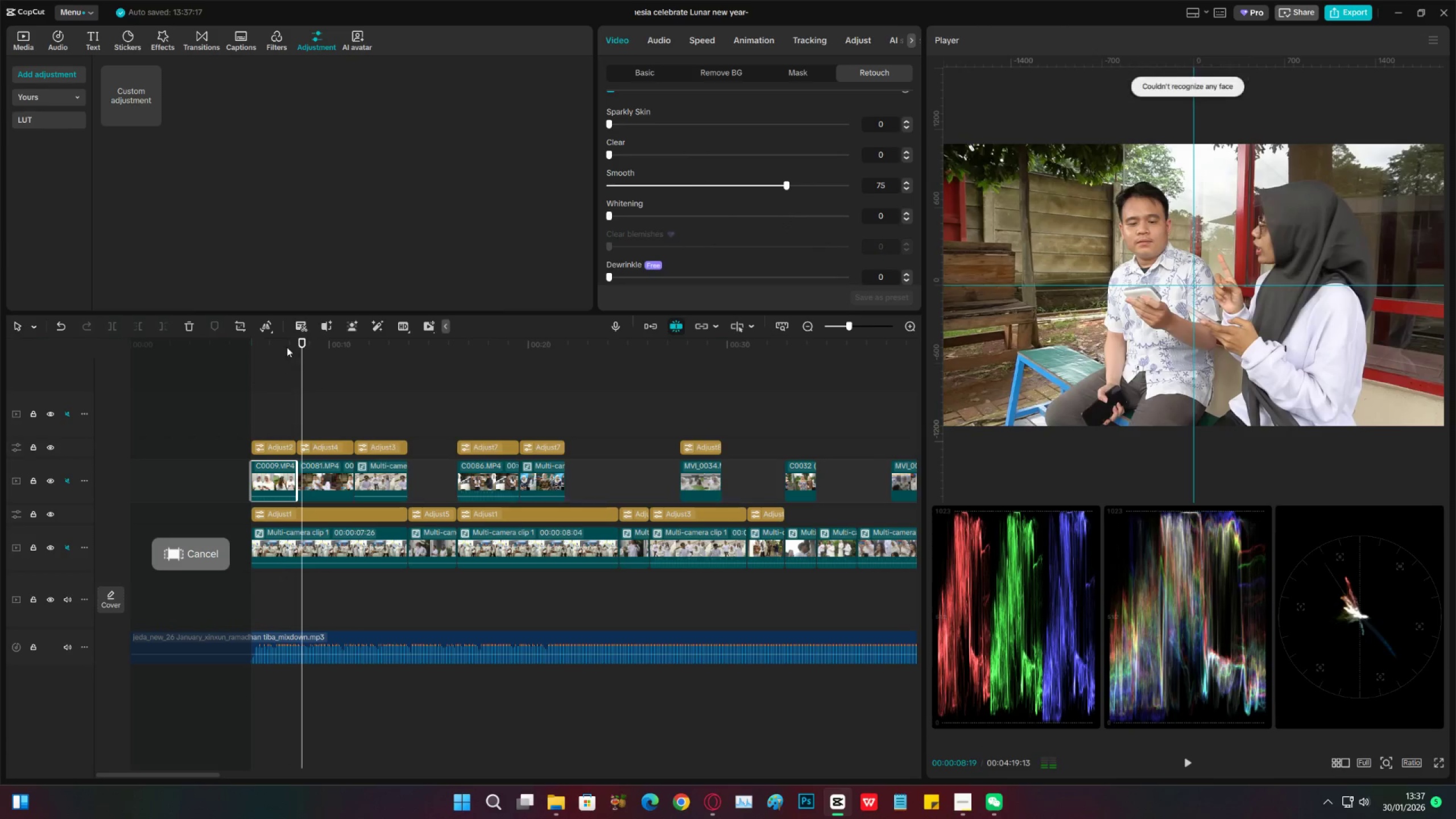 
left_click_drag(start_coordinate=[279, 344], to_coordinate=[259, 345])
 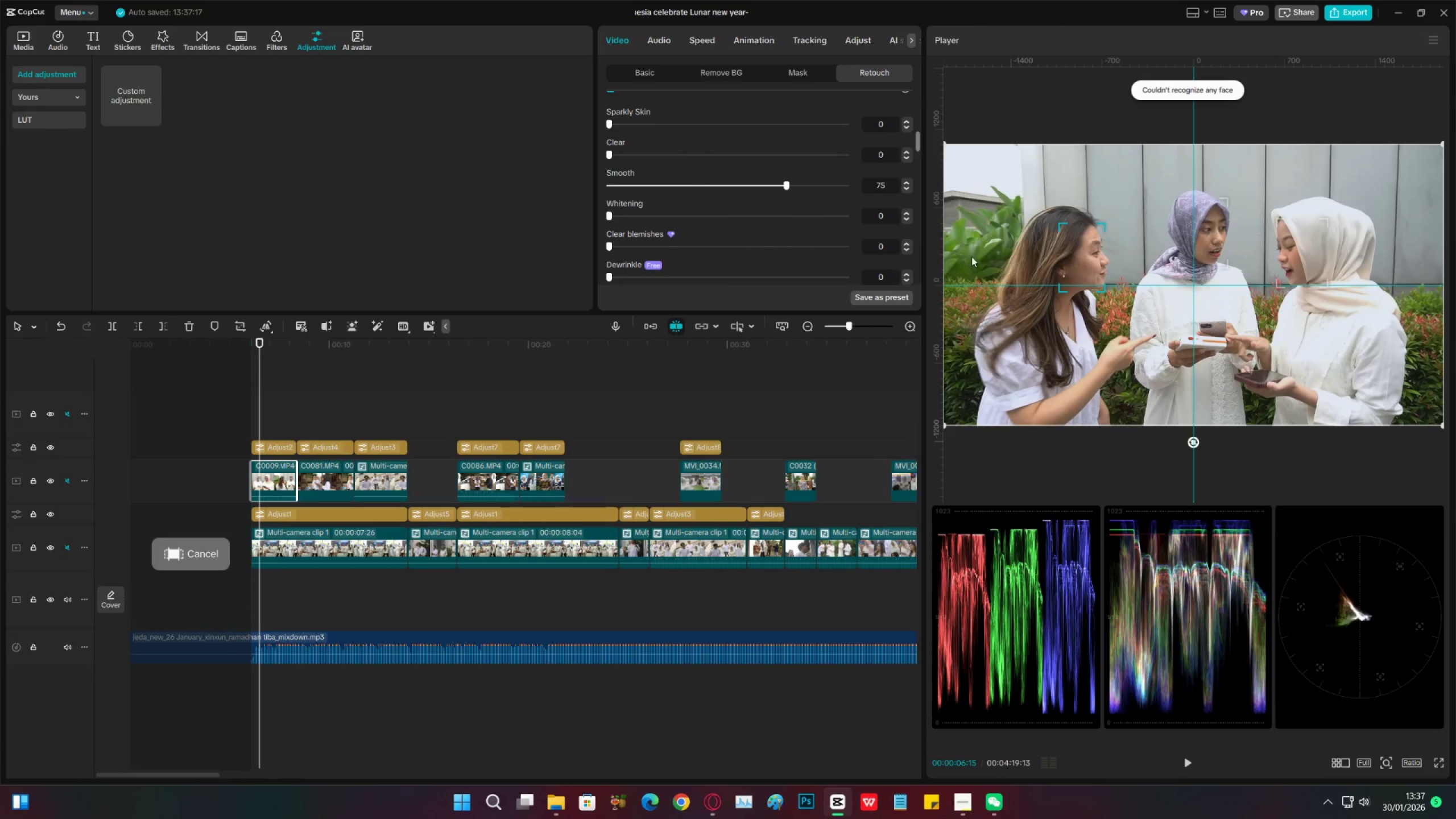 
left_click([1066, 247])
 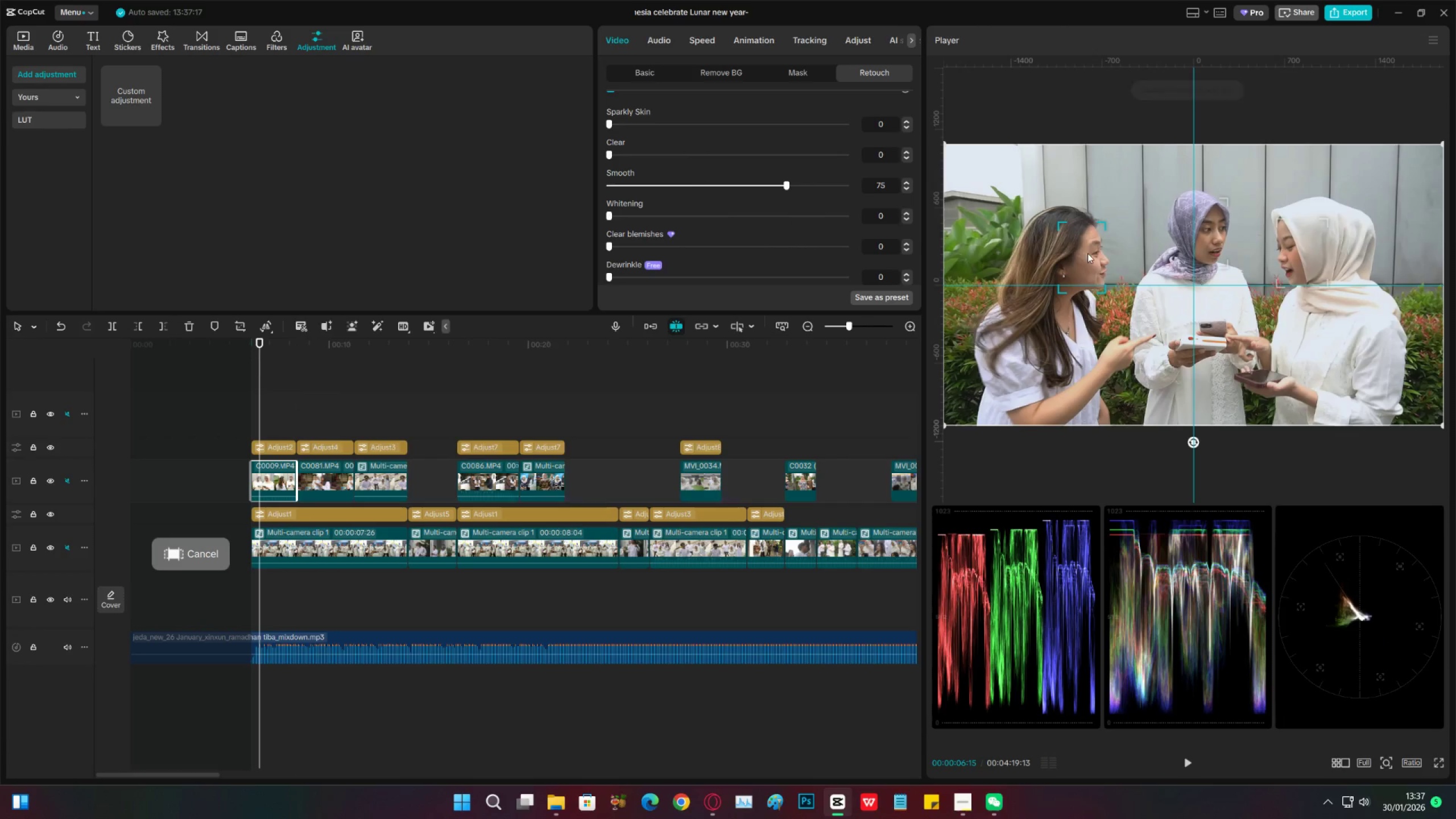 
left_click([1087, 254])
 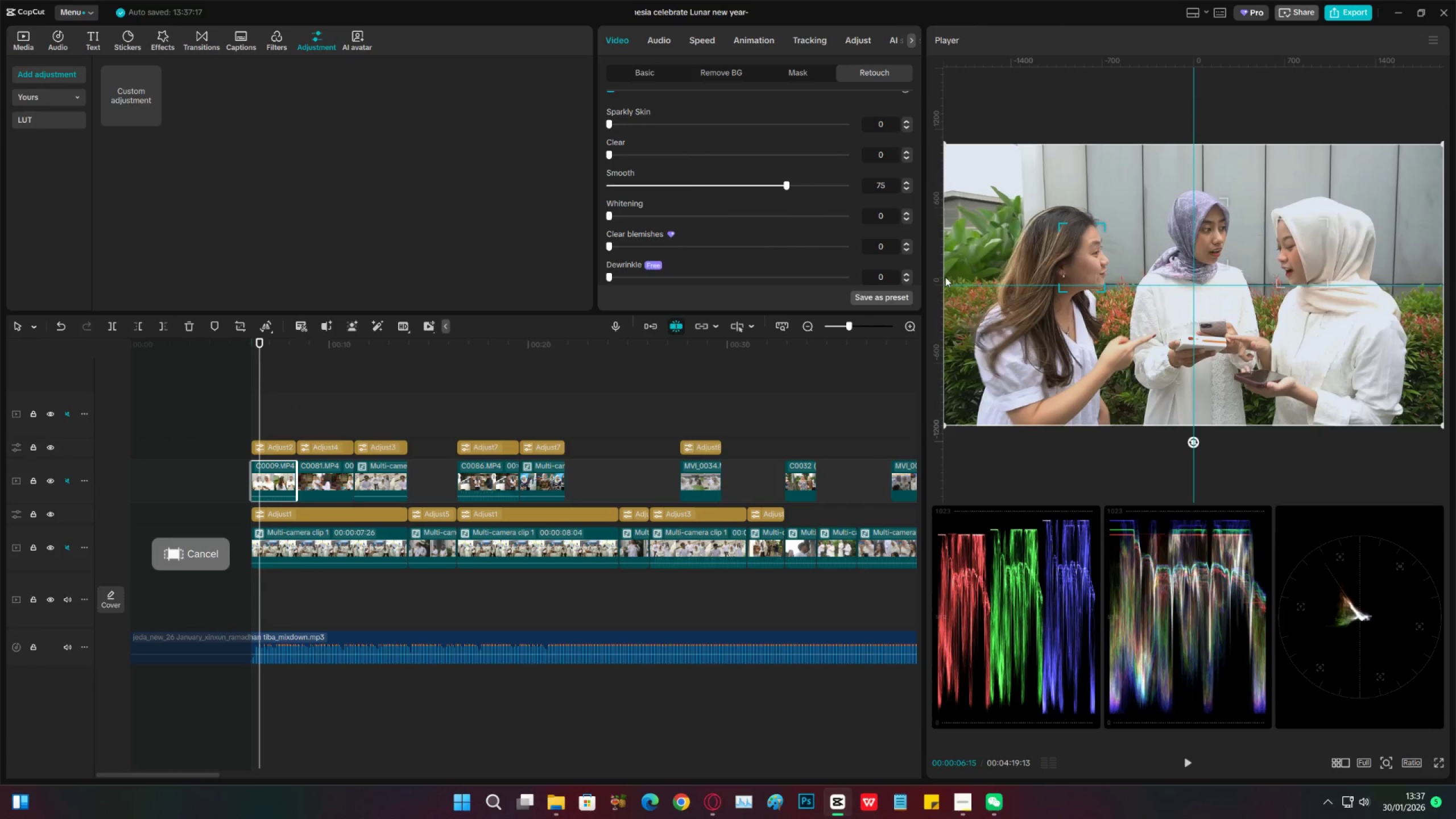 
key(Space)
 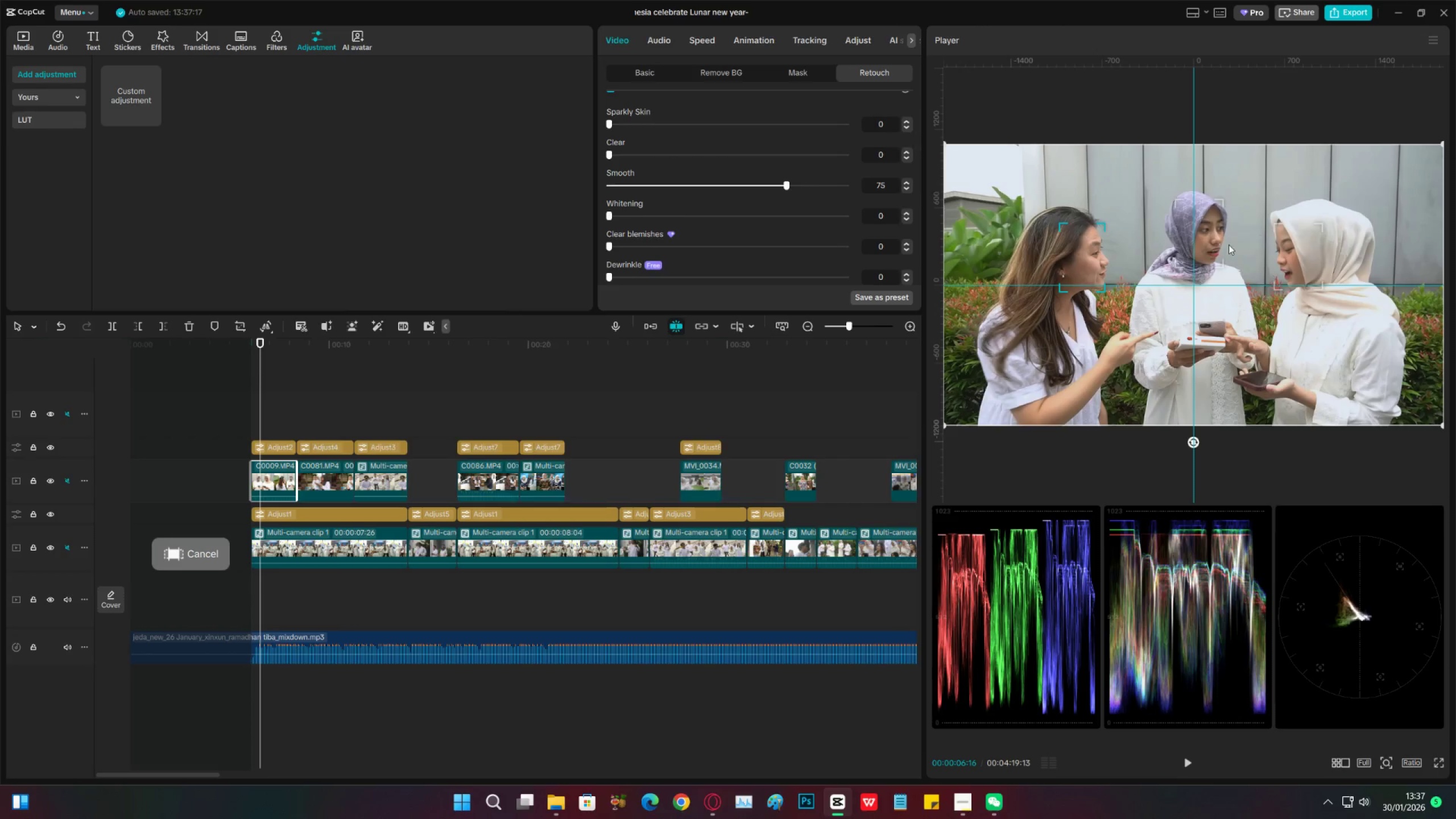 
double_click([1203, 246])
 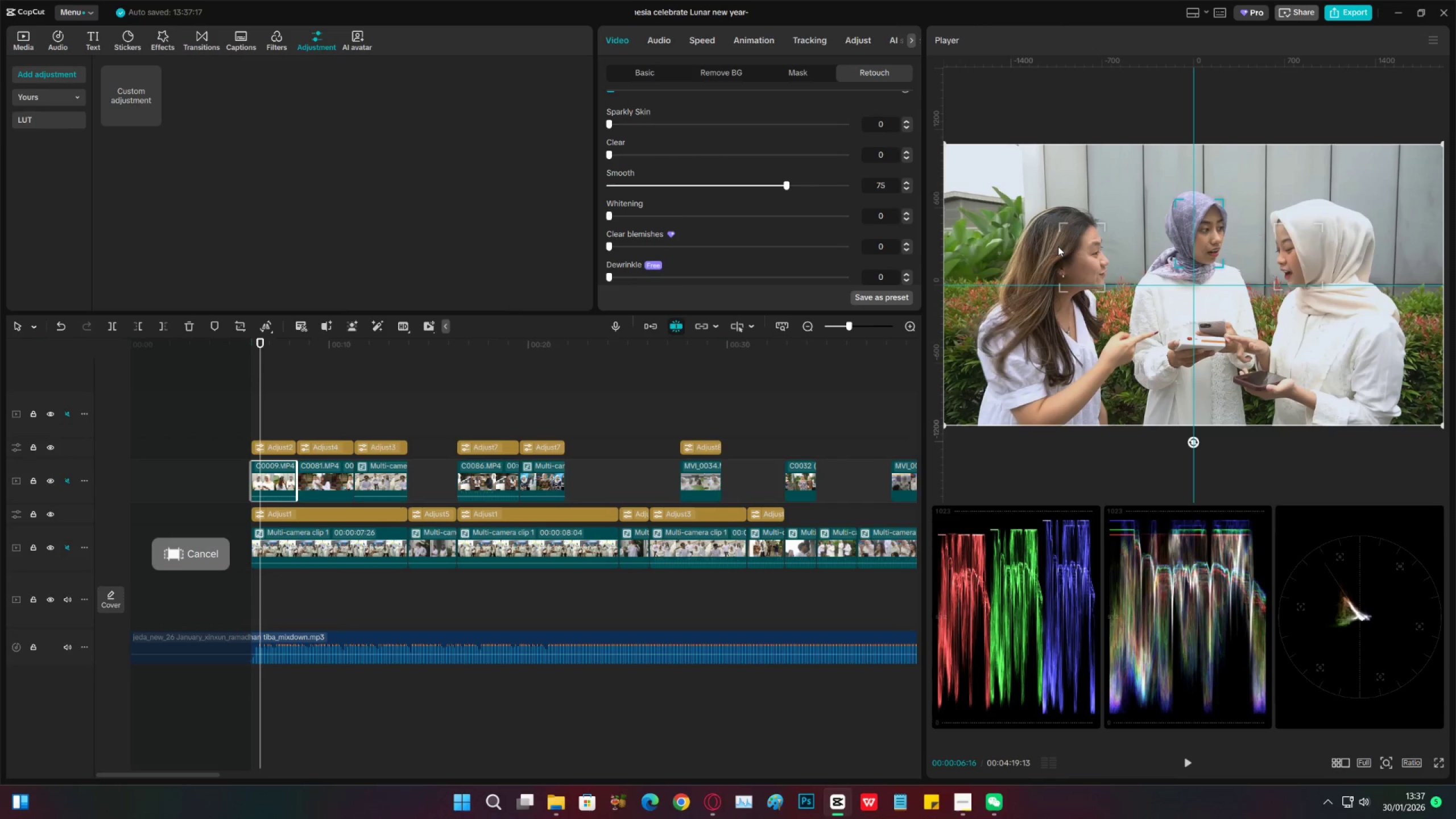 
double_click([1065, 247])
 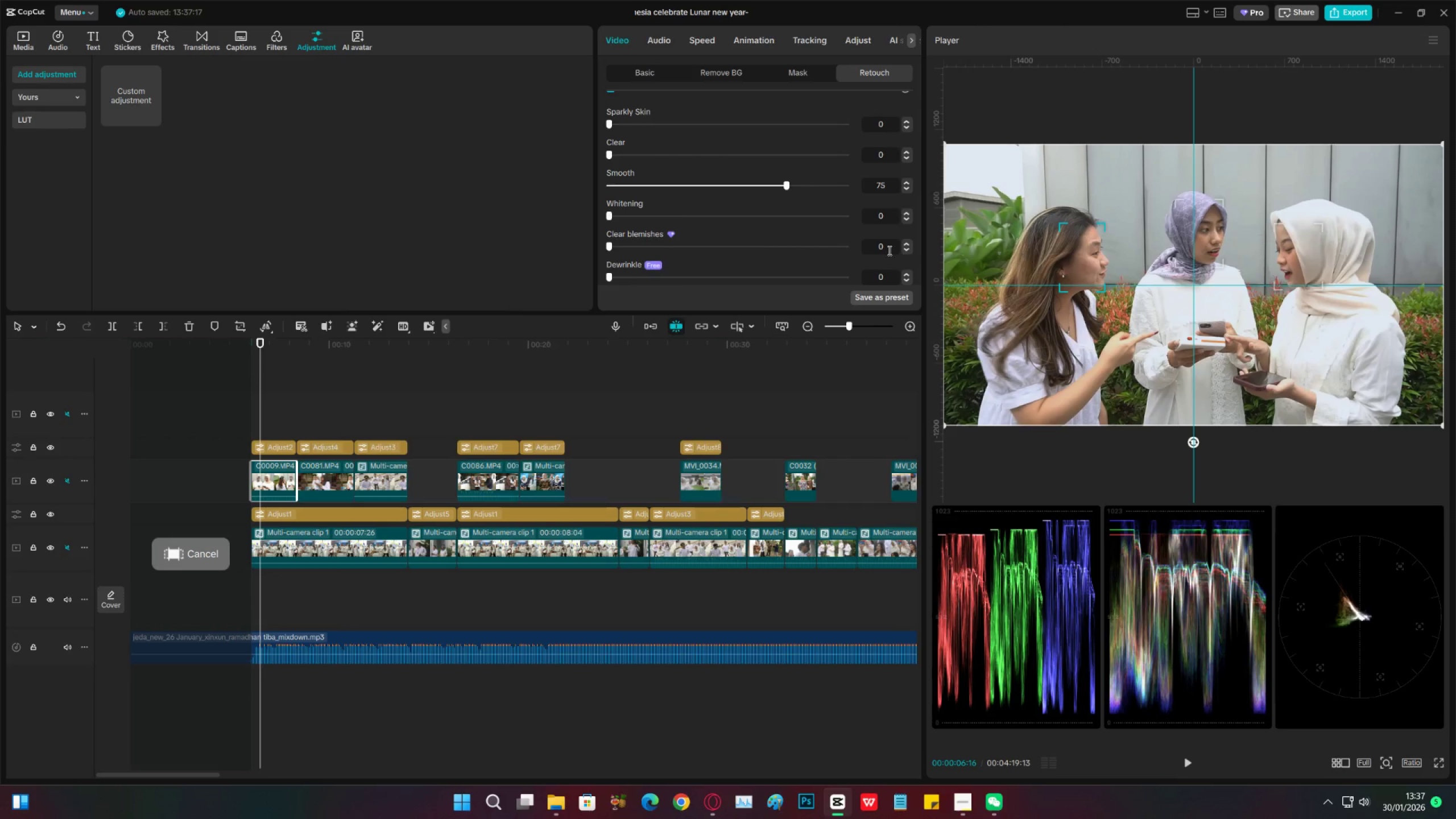 
scroll: coordinate [763, 226], scroll_direction: down, amount: 3.0
 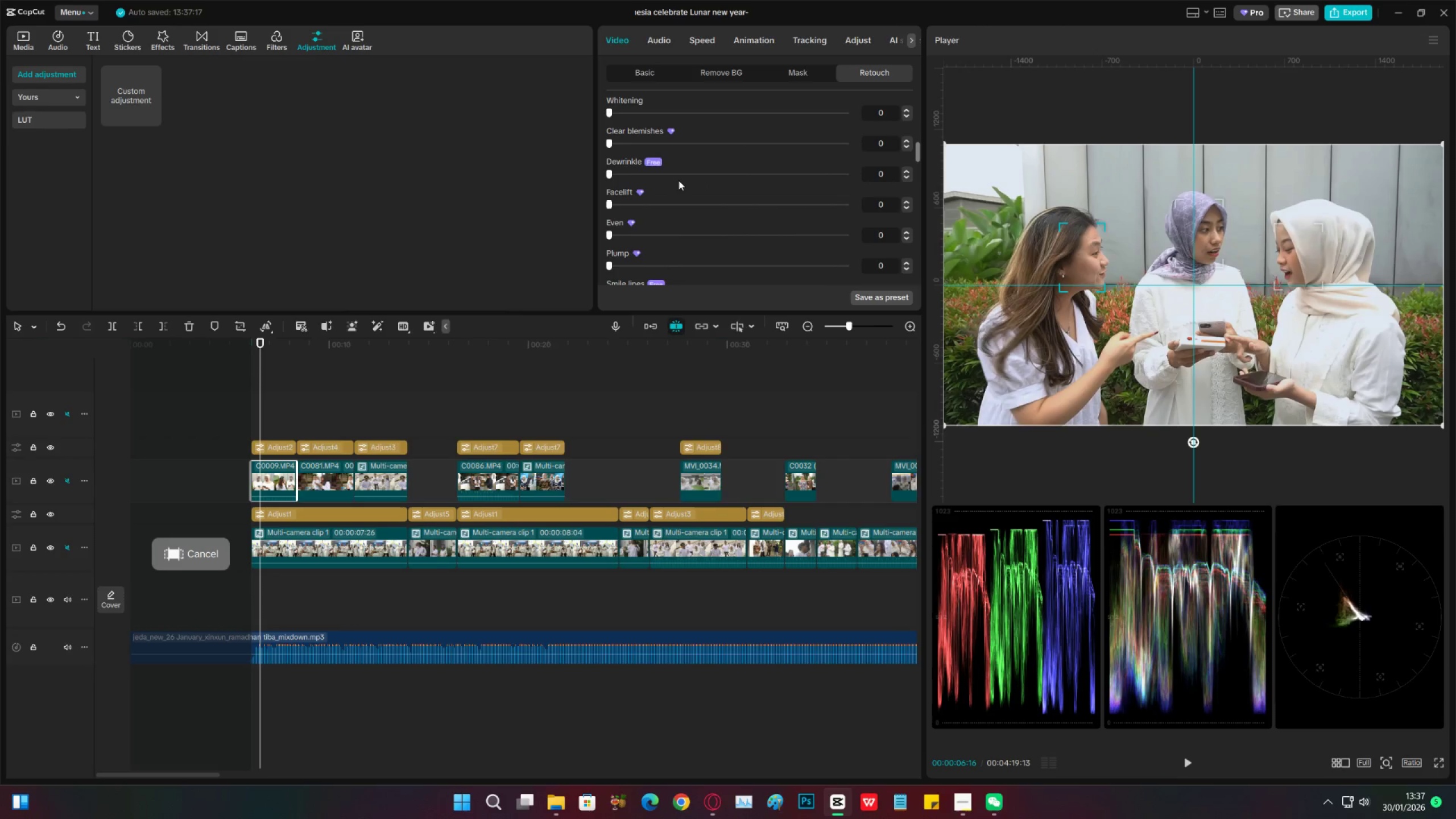 
scroll: coordinate [686, 181], scroll_direction: none, amount: 0.0
 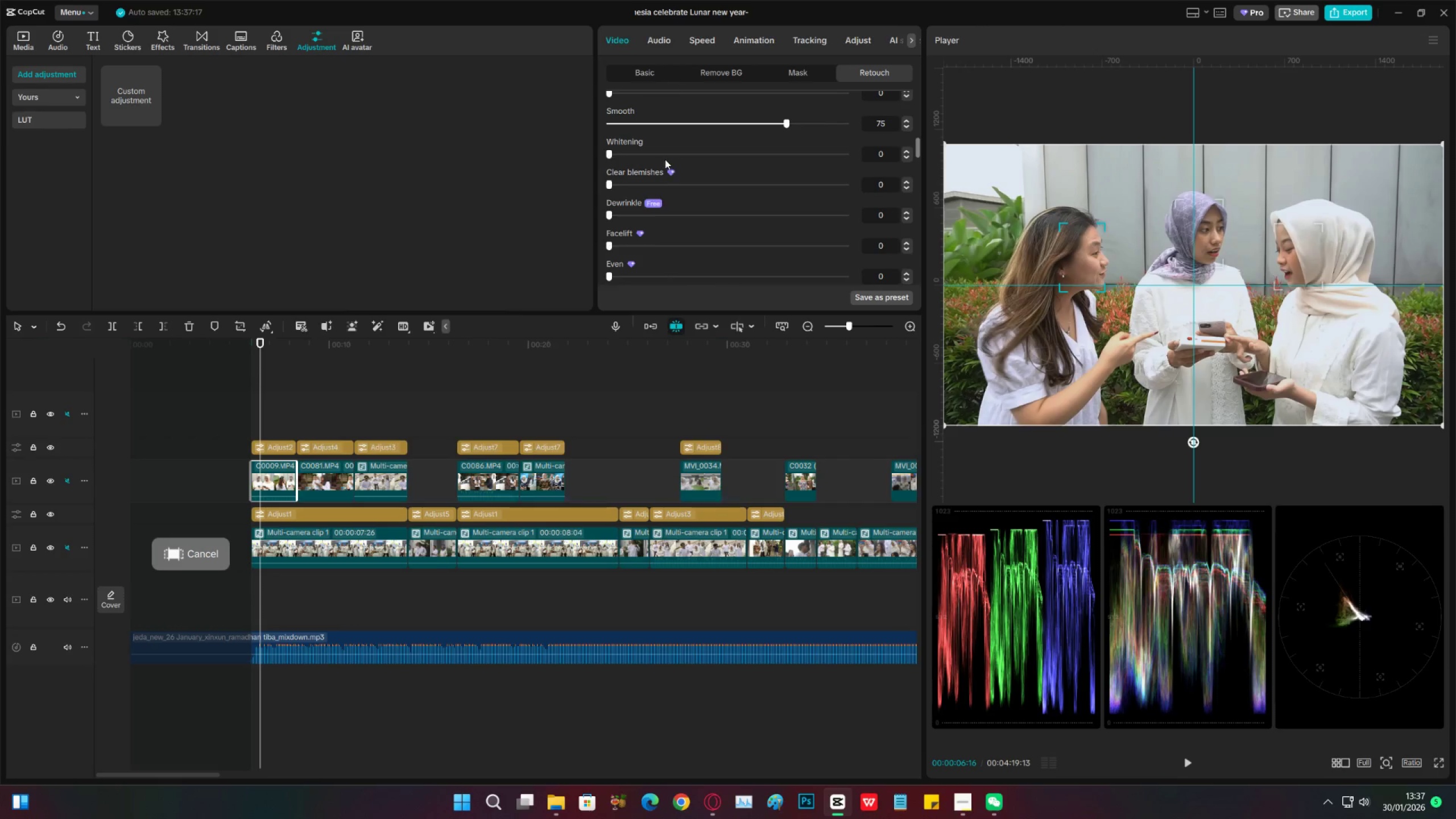 
left_click_drag(start_coordinate=[664, 159], to_coordinate=[647, 158])
 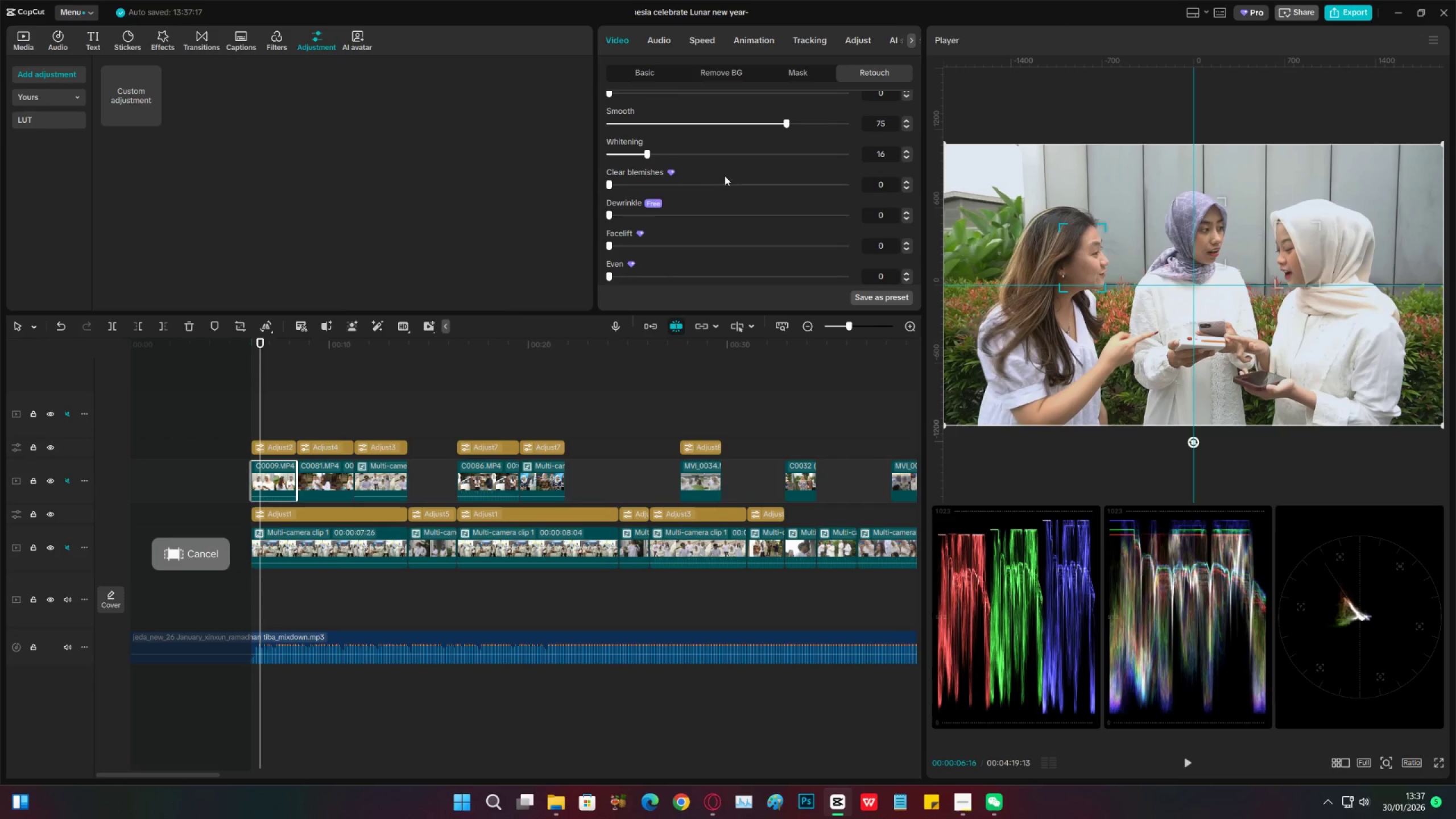 
scroll: coordinate [734, 151], scroll_direction: up, amount: 25.0
 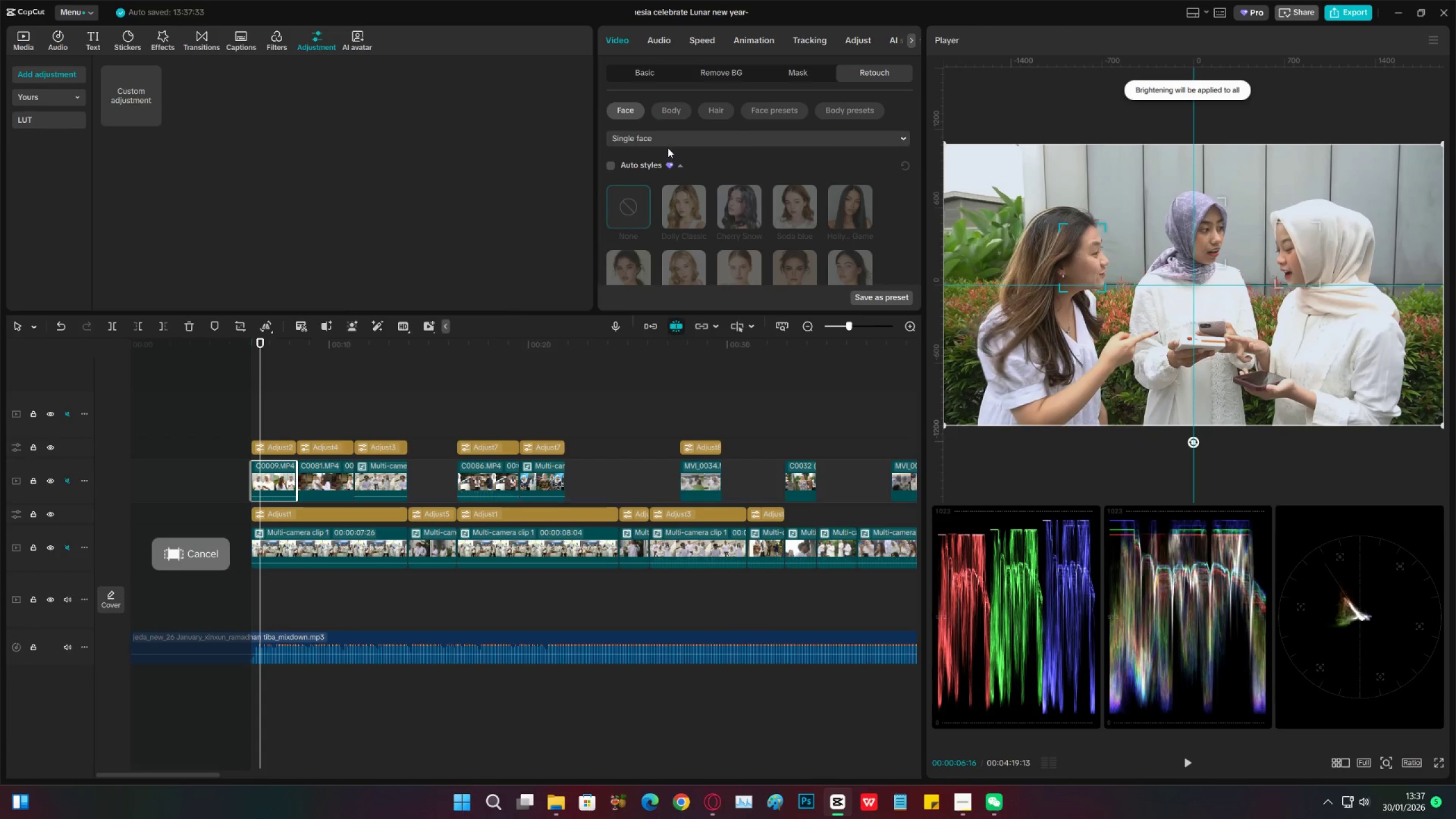 
left_click([672, 139])
 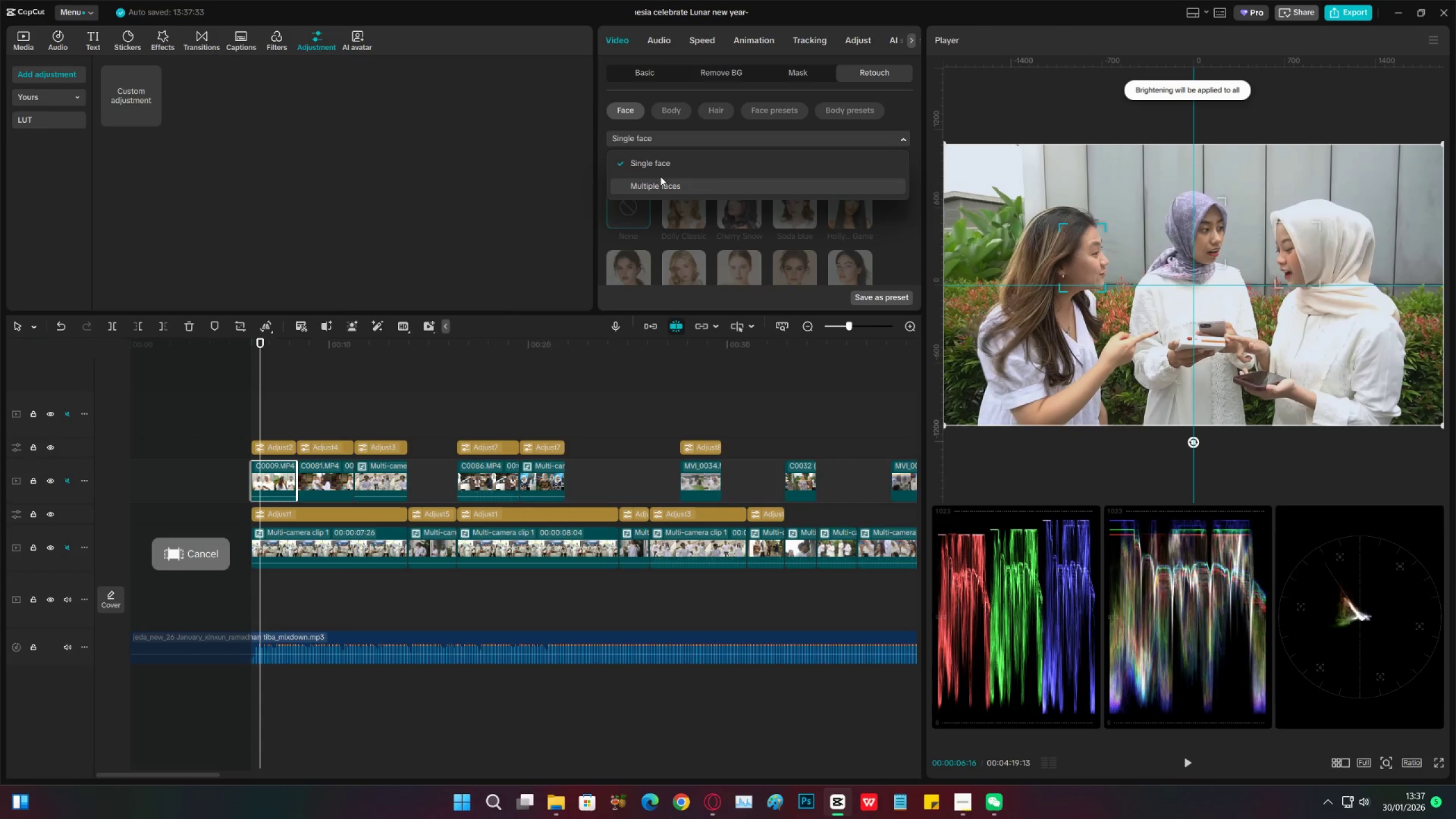 
left_click([659, 184])
 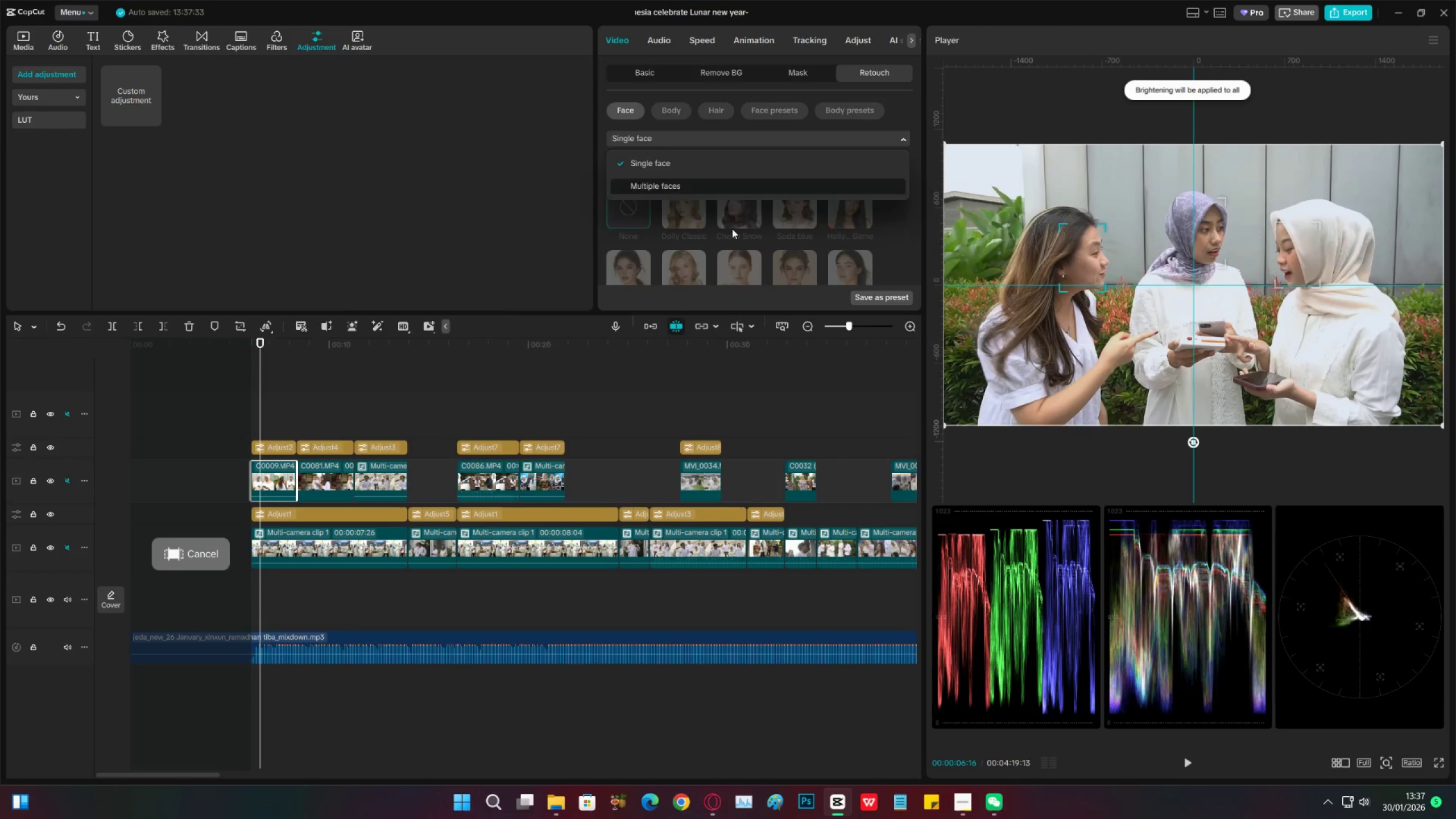 
scroll: coordinate [652, 266], scroll_direction: down, amount: 17.0
 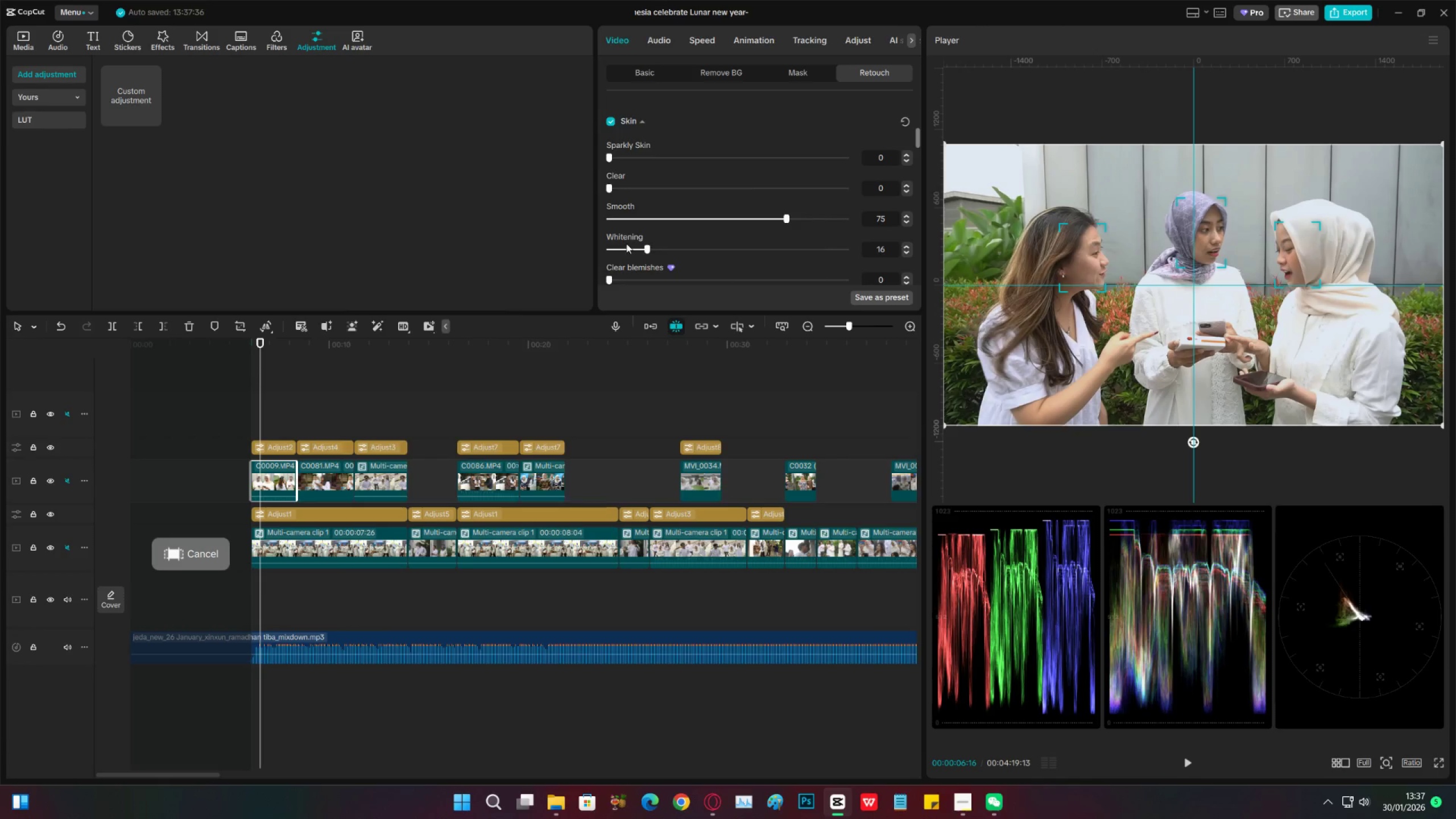 
left_click([626, 248])
 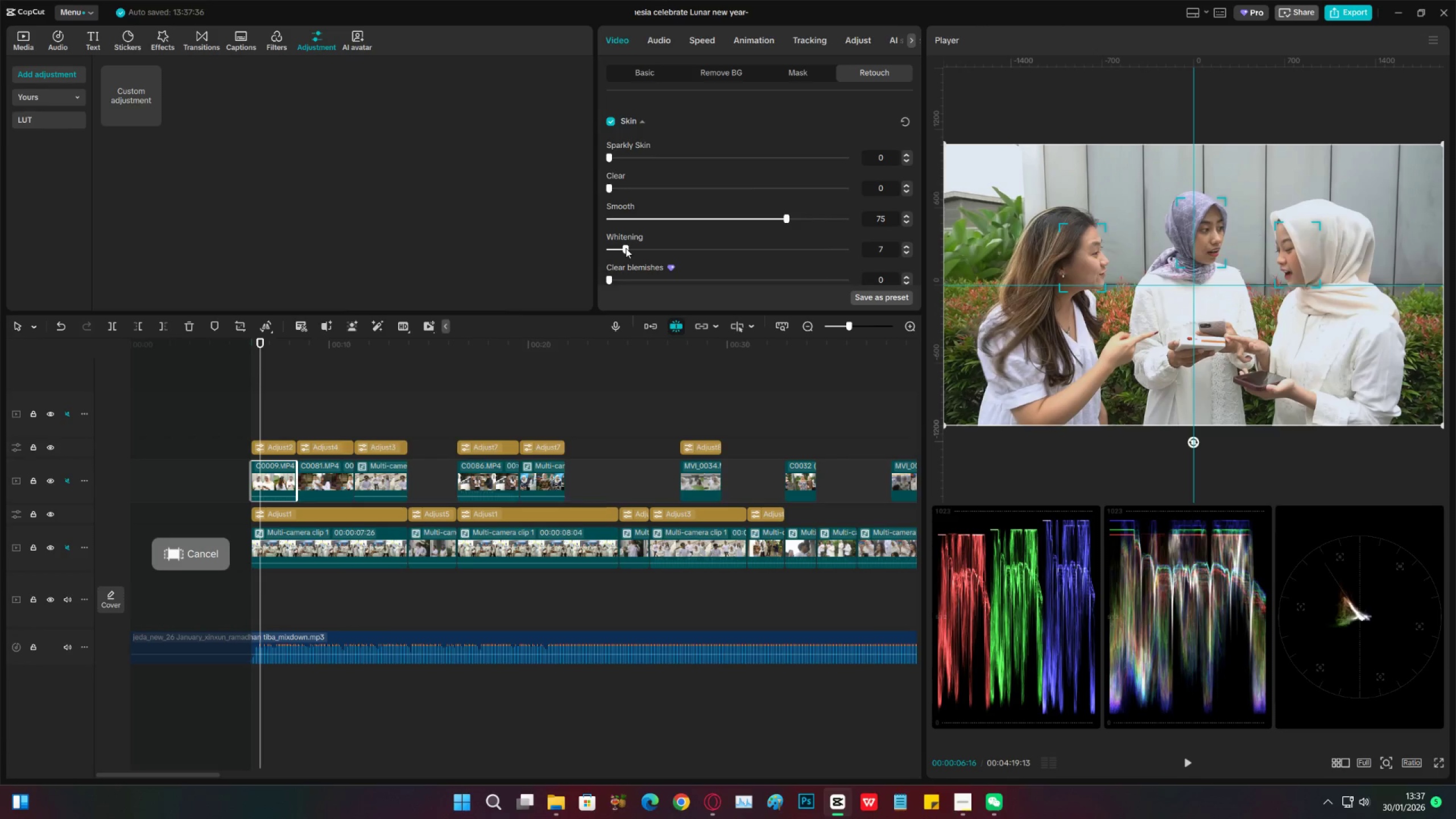 
left_click_drag(start_coordinate=[626, 248], to_coordinate=[628, 245])
 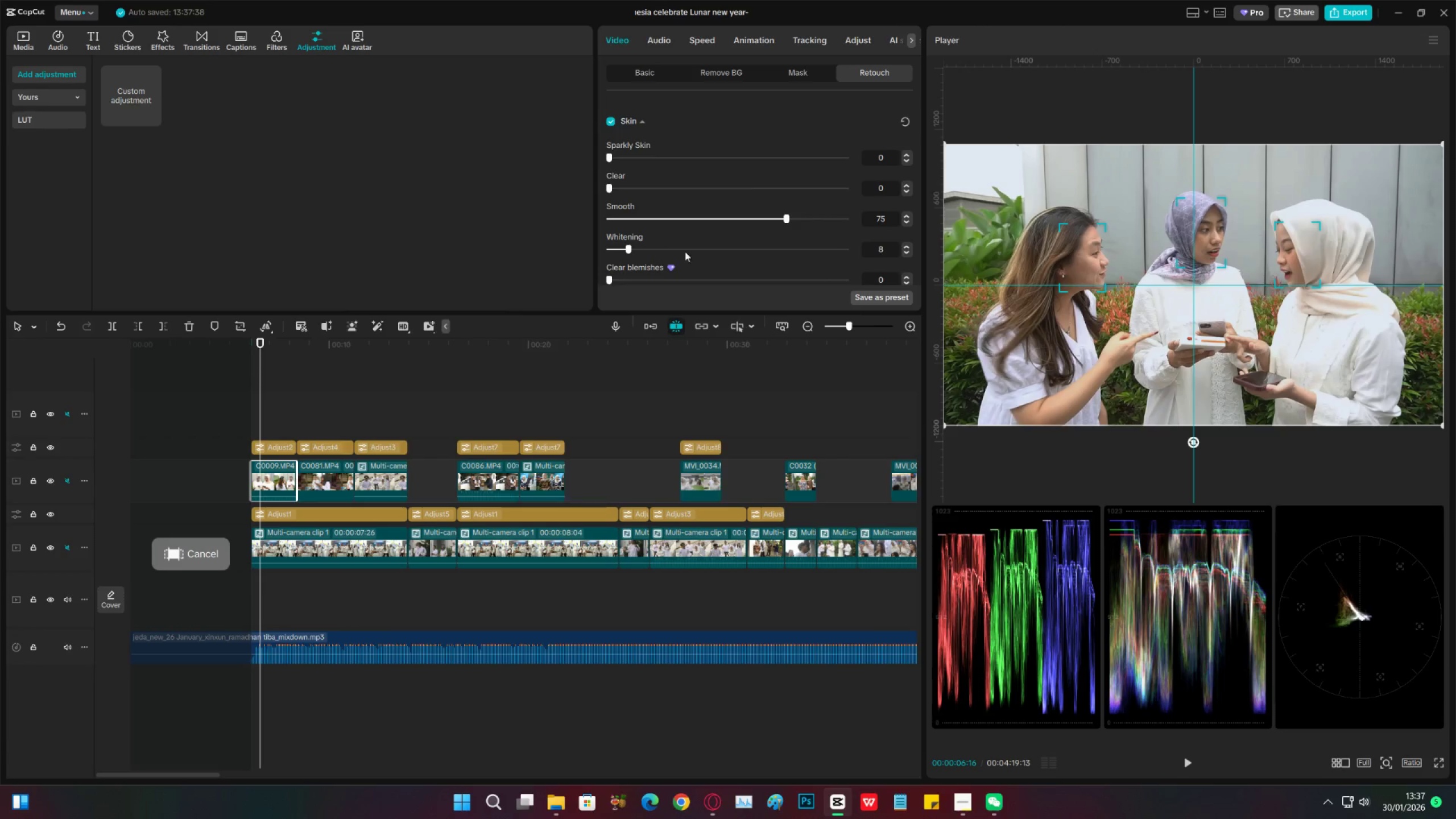 
key(Space)
 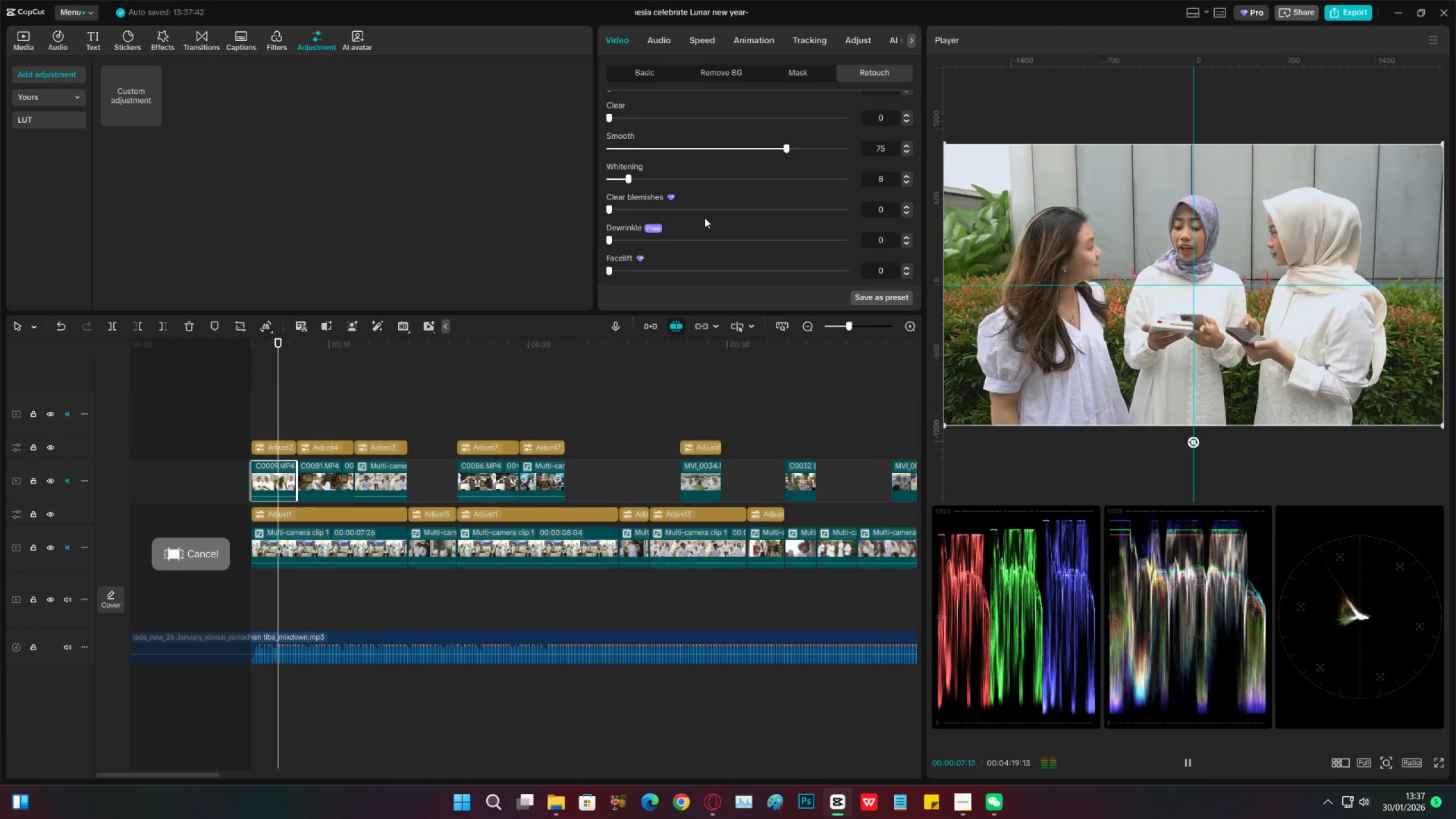 
scroll: coordinate [695, 251], scroll_direction: down, amount: 4.0
 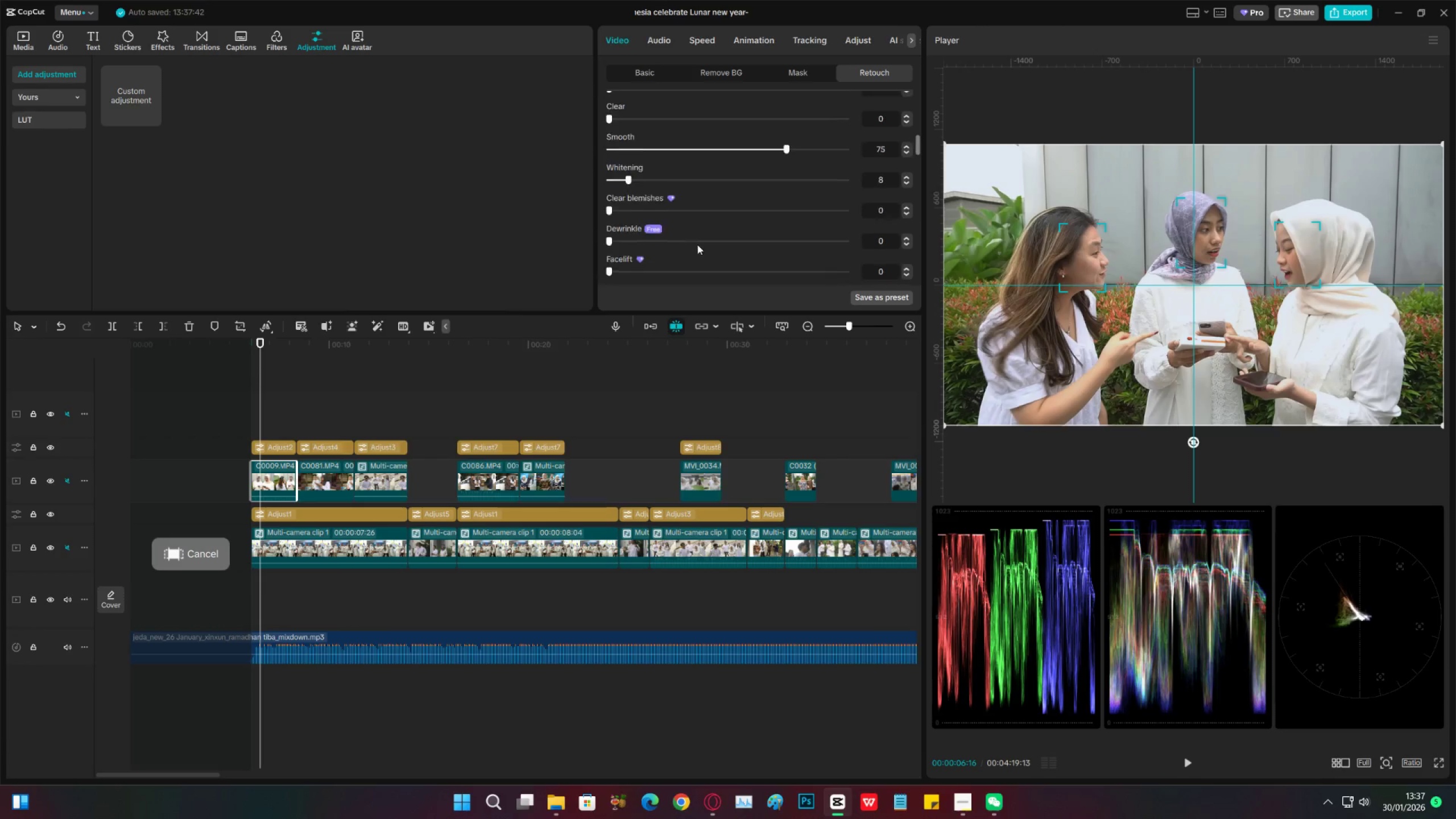 
key(Space)
 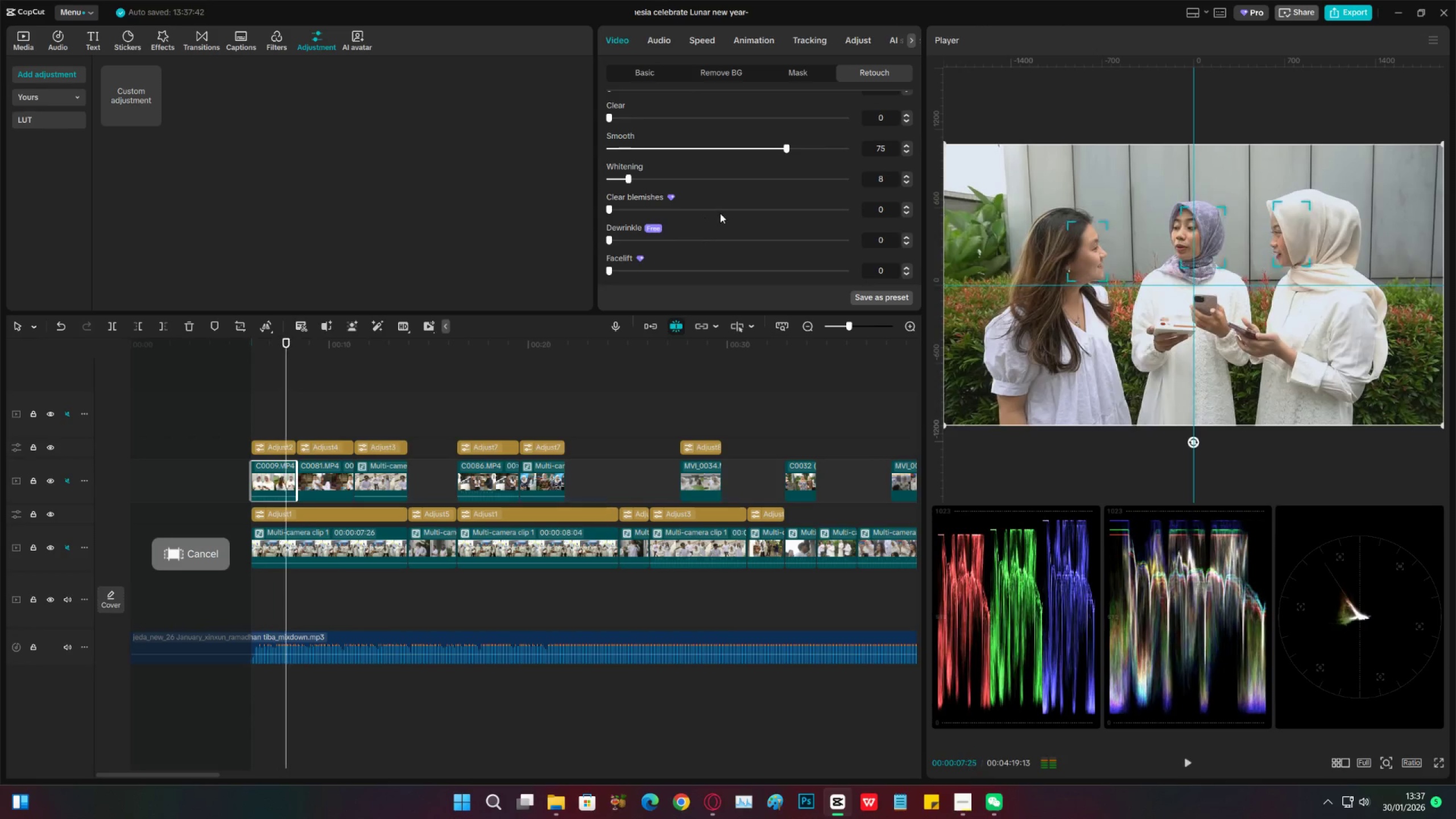 
scroll: coordinate [743, 247], scroll_direction: down, amount: 14.0
 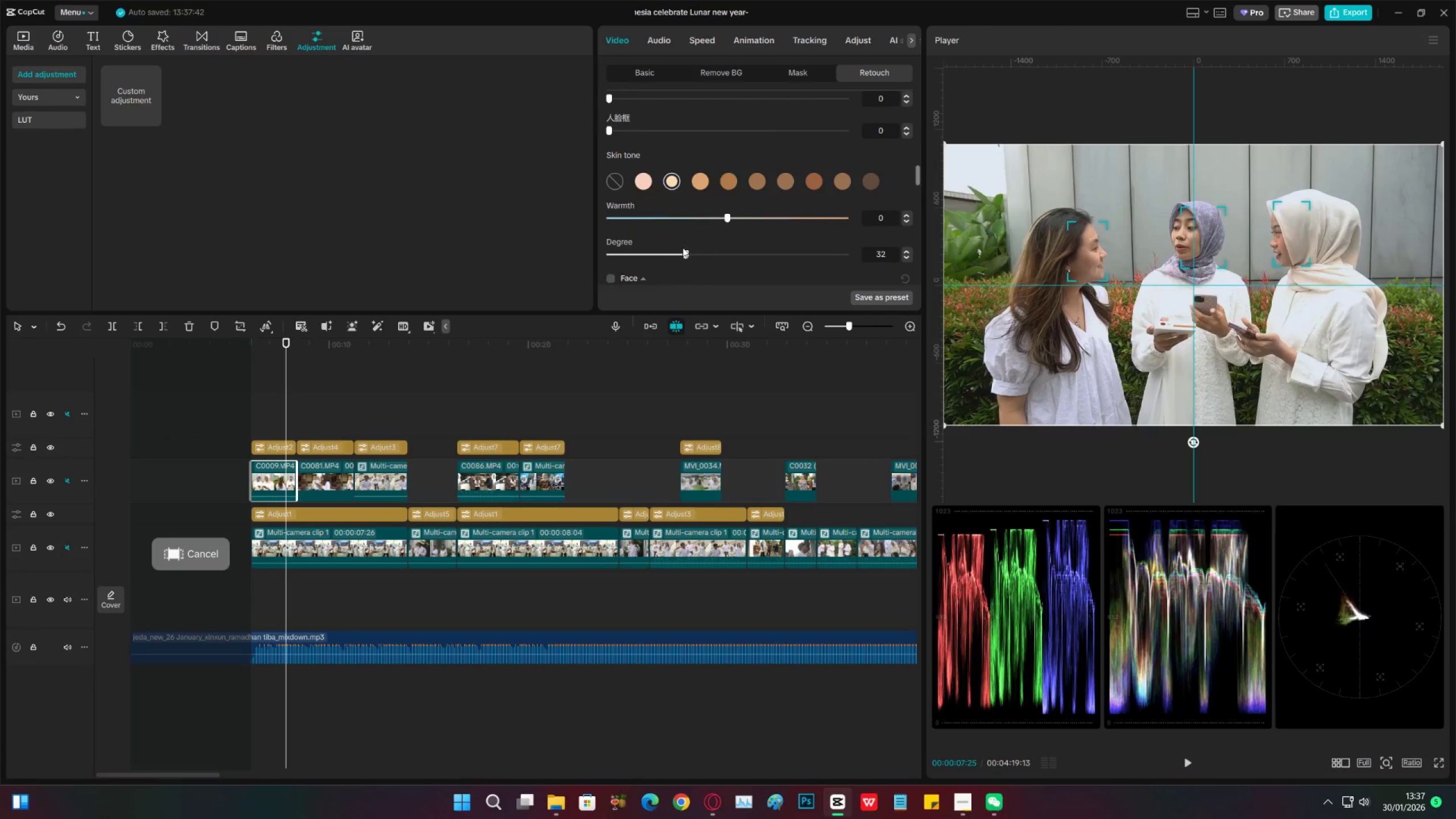 
left_click_drag(start_coordinate=[710, 257], to_coordinate=[750, 244])
 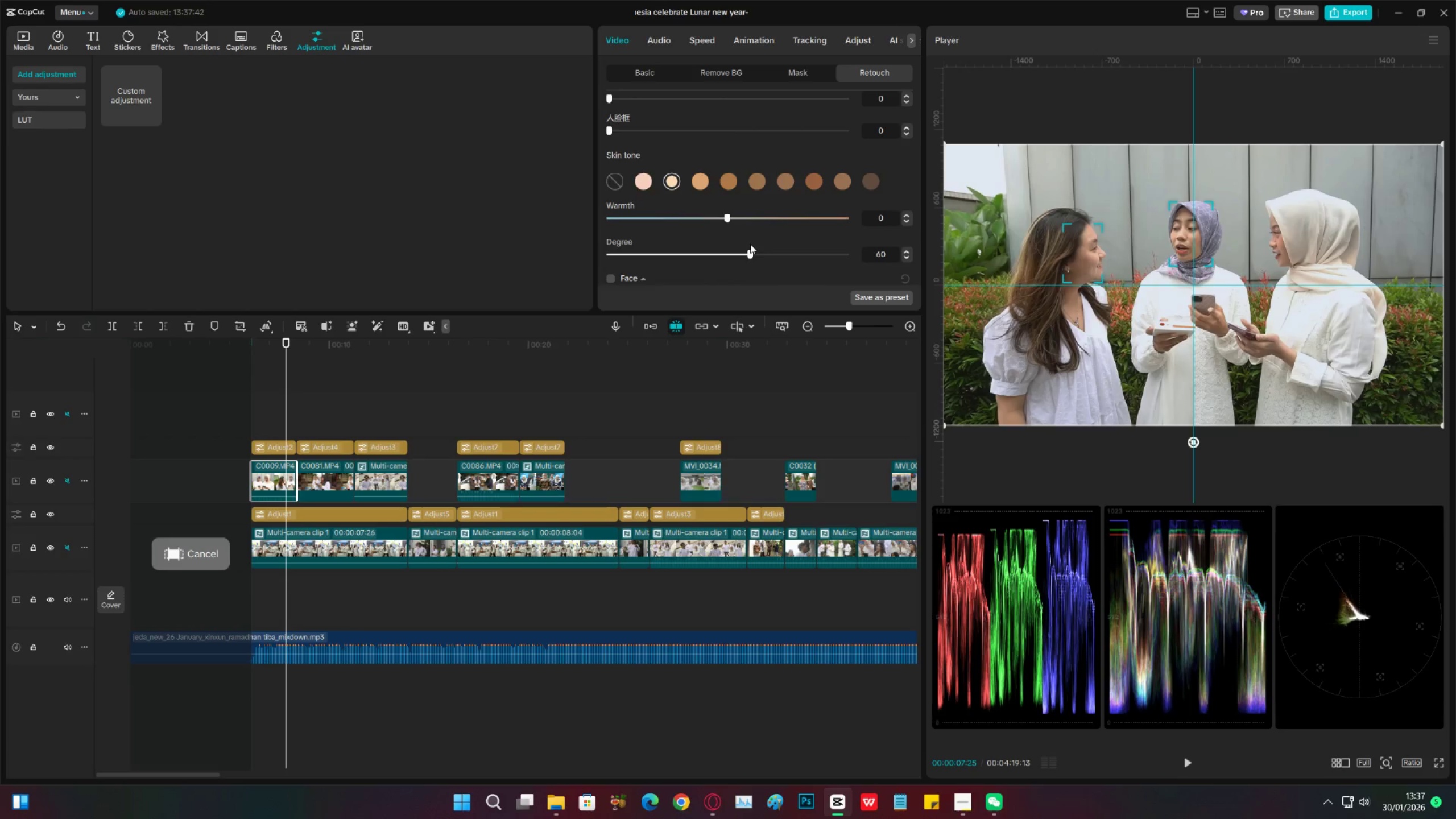 
key(Space)
 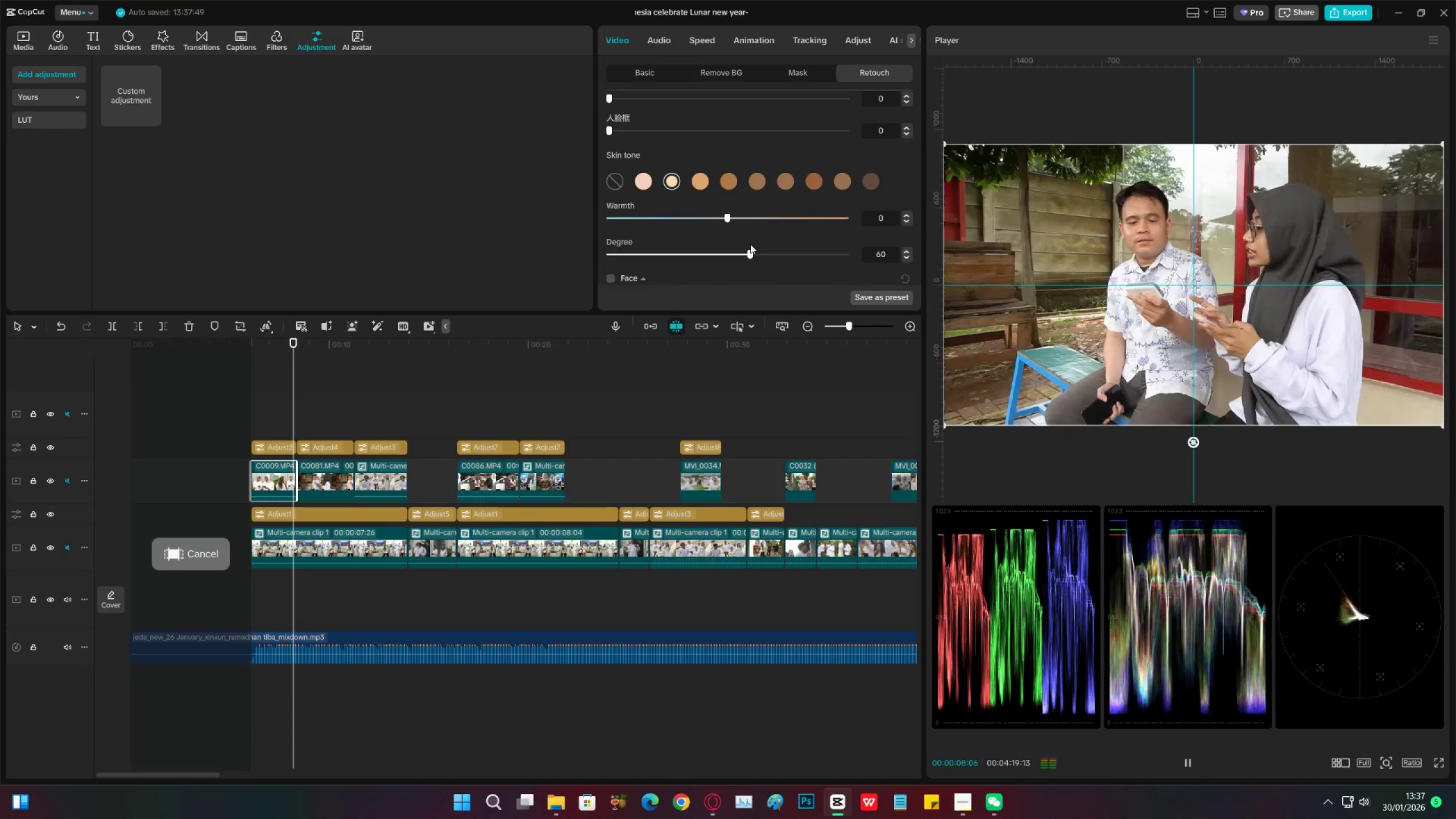 
key(Space)
 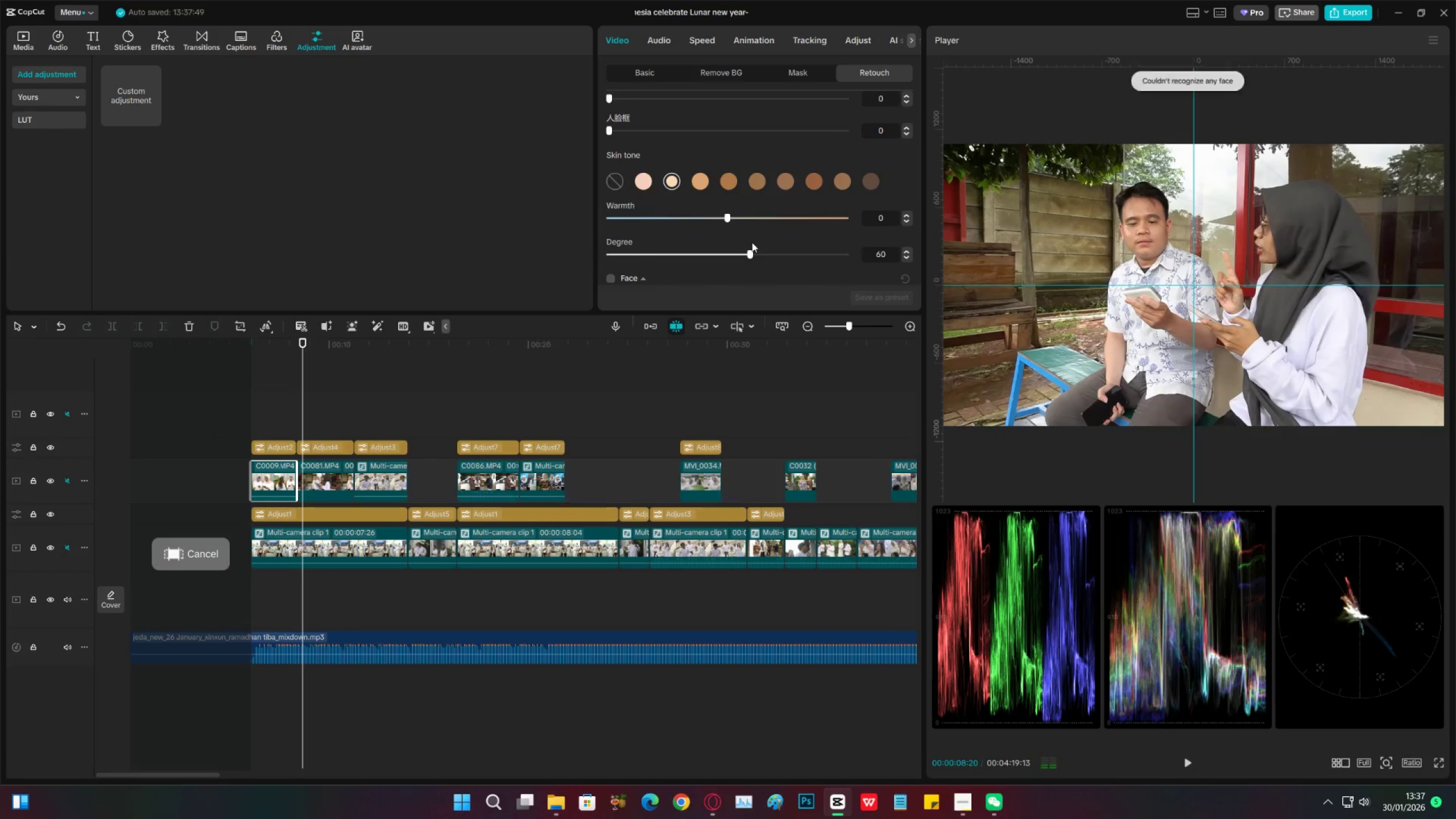 
scroll: coordinate [673, 221], scroll_direction: down, amount: 45.0
 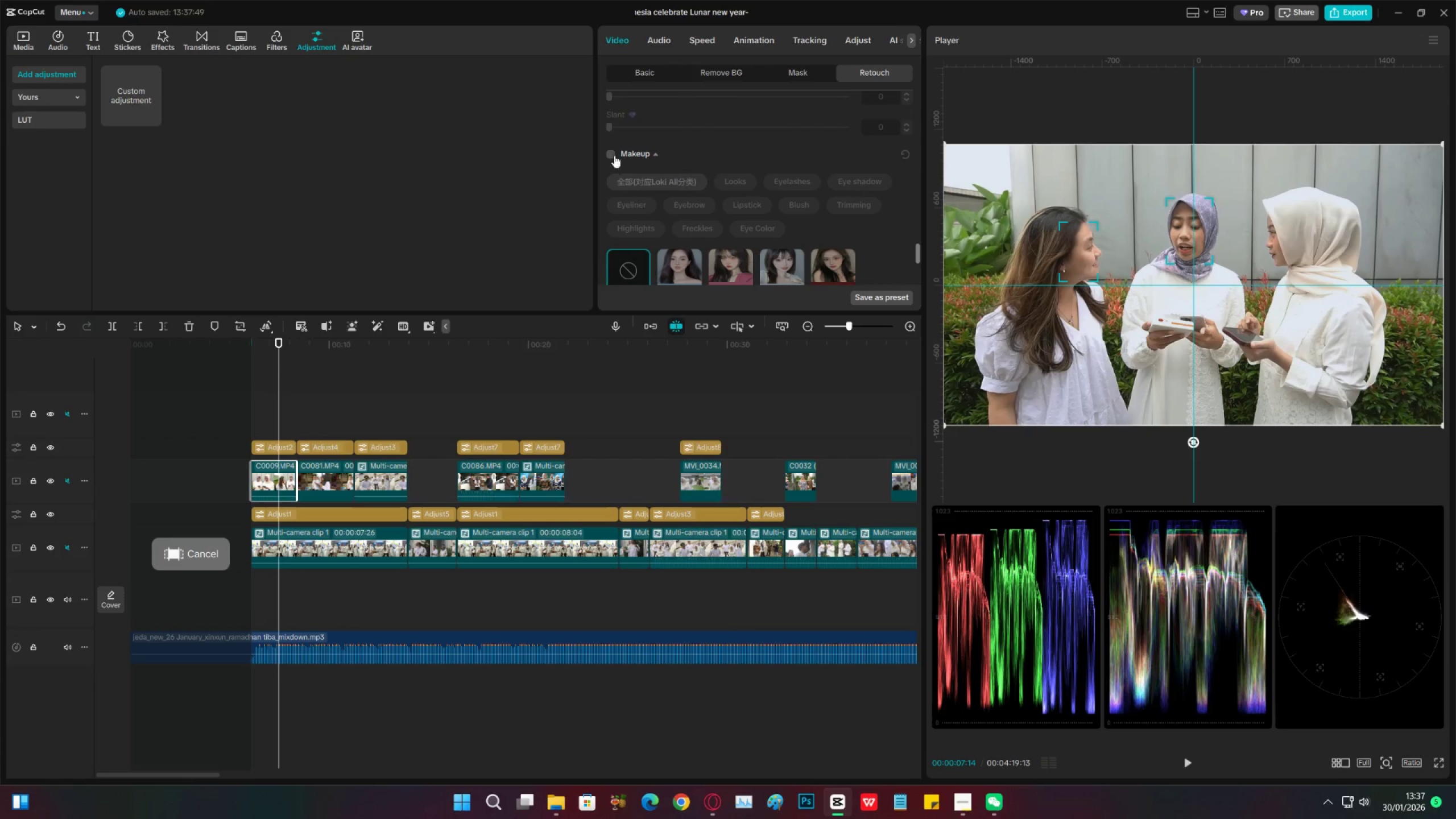 
left_click([611, 154])
 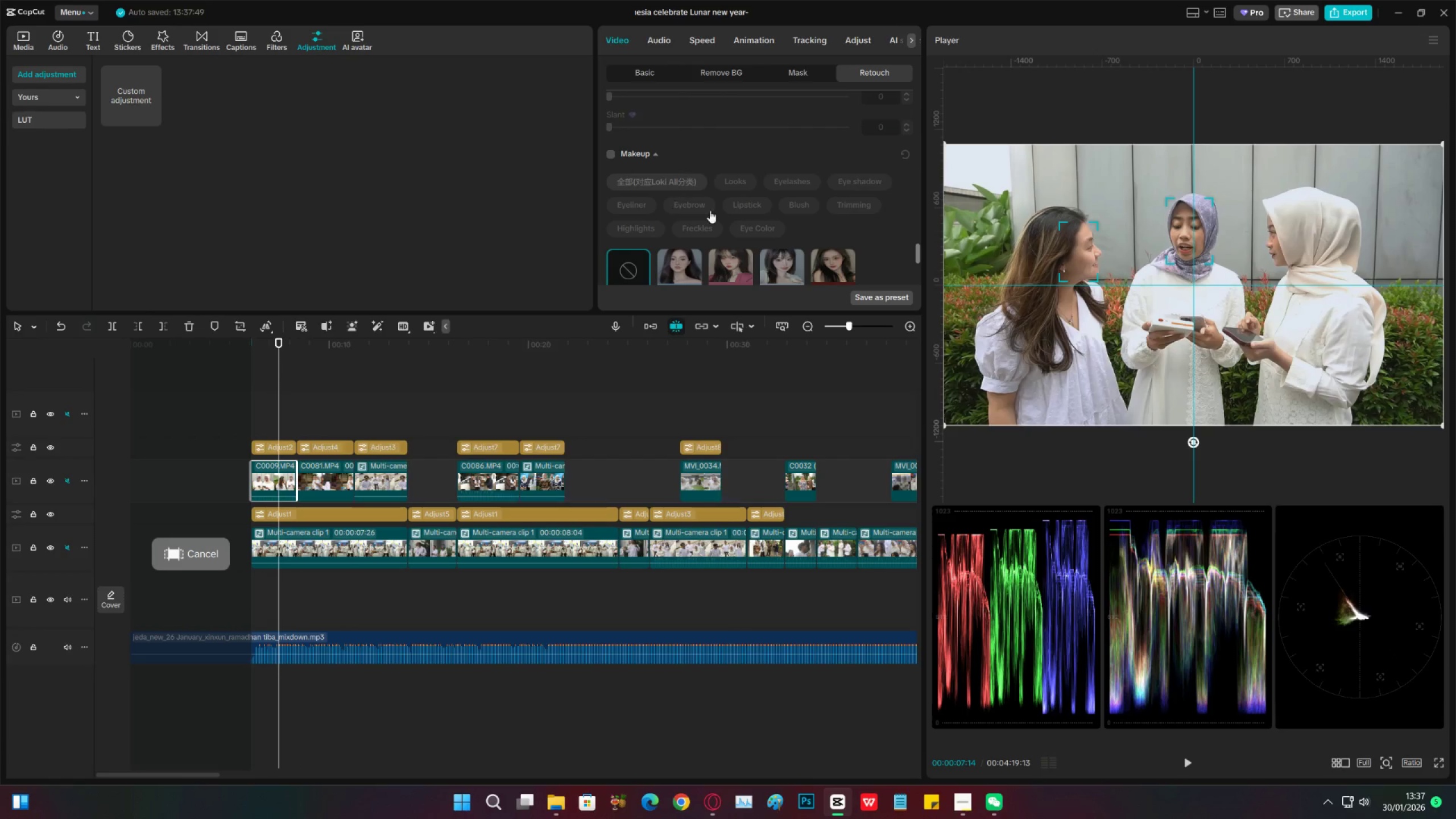 
scroll: coordinate [713, 214], scroll_direction: down, amount: 3.0
 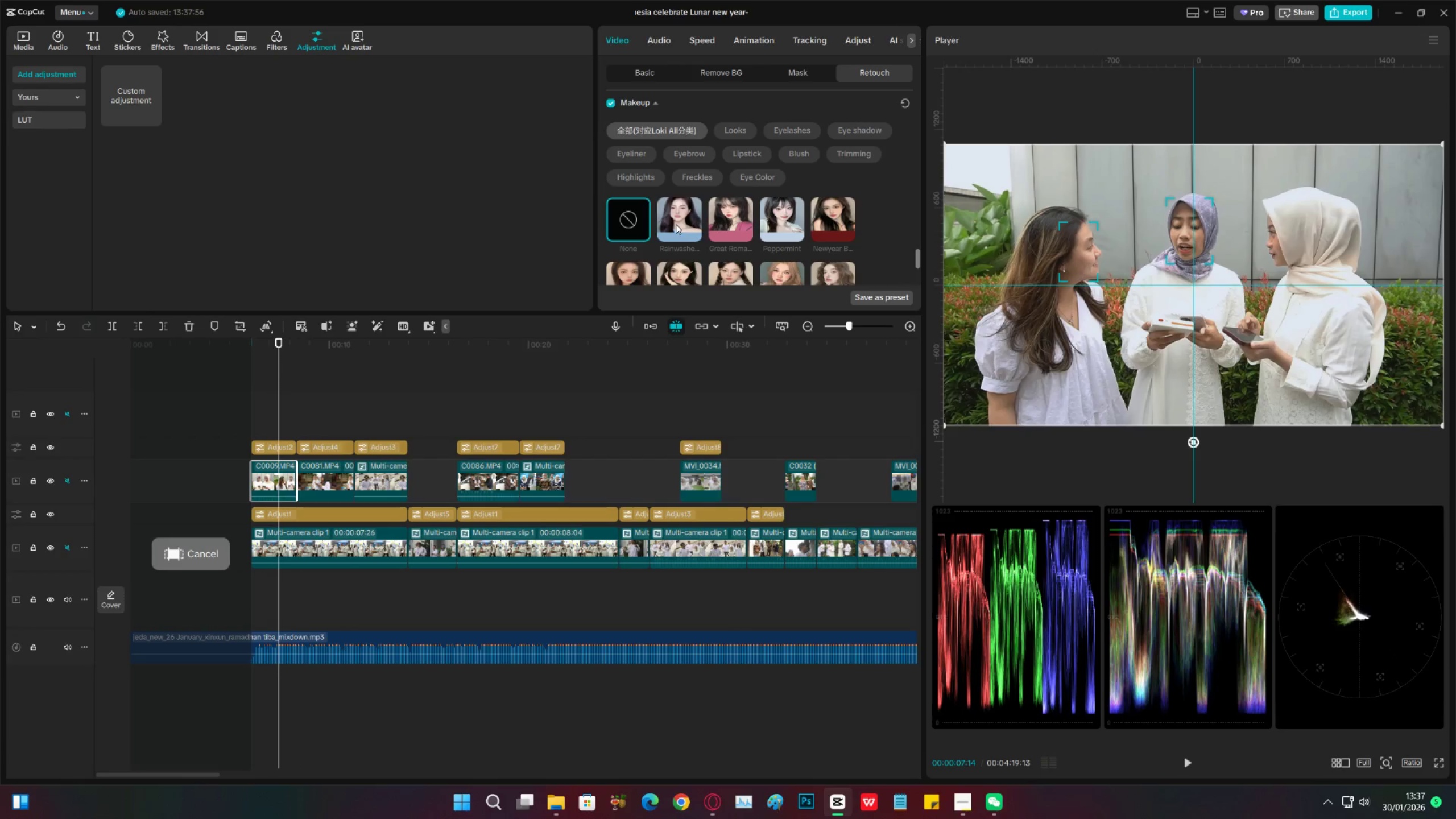 
left_click([676, 224])
 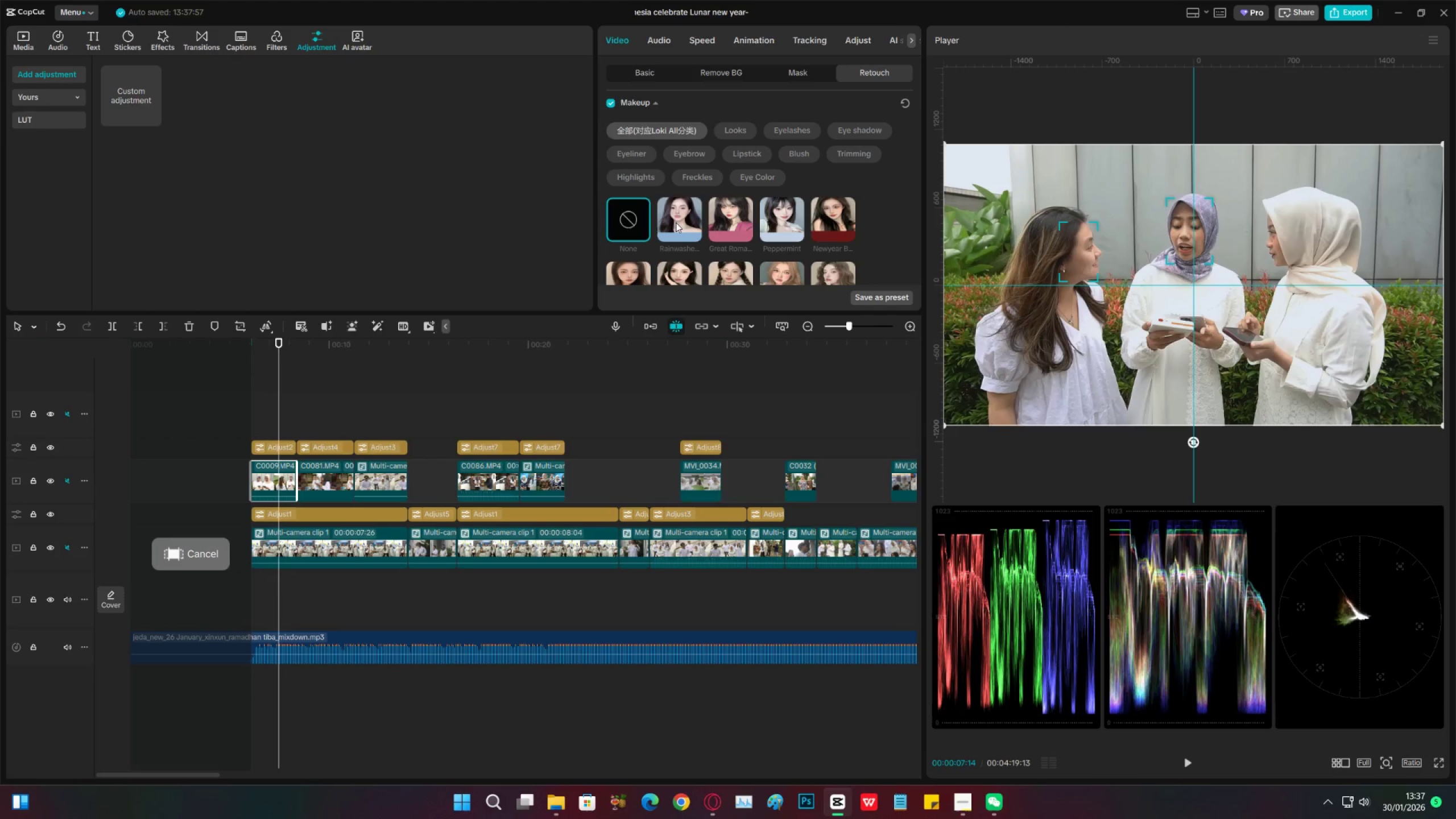 
left_click([673, 224])
 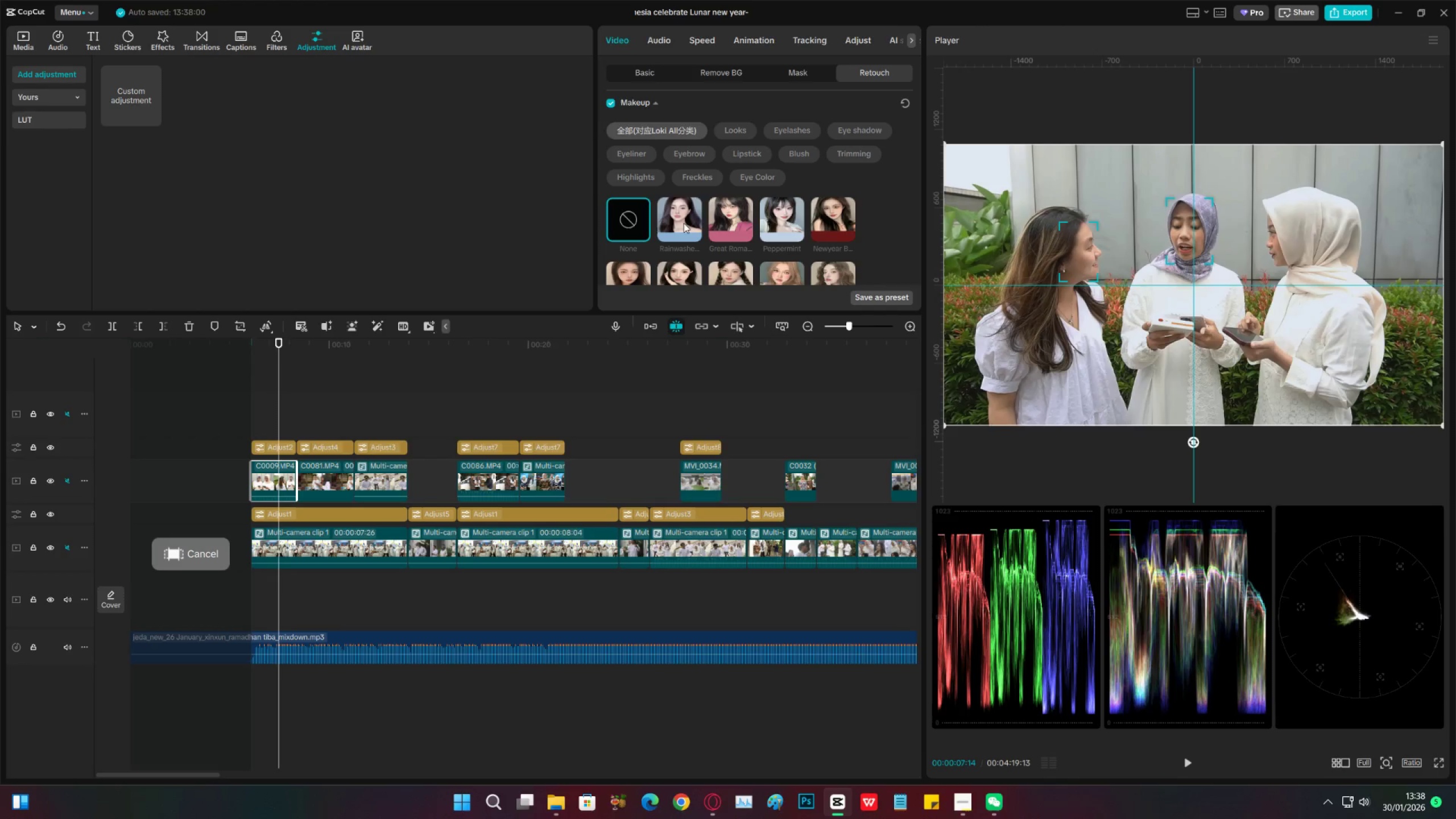 
left_click([732, 210])
 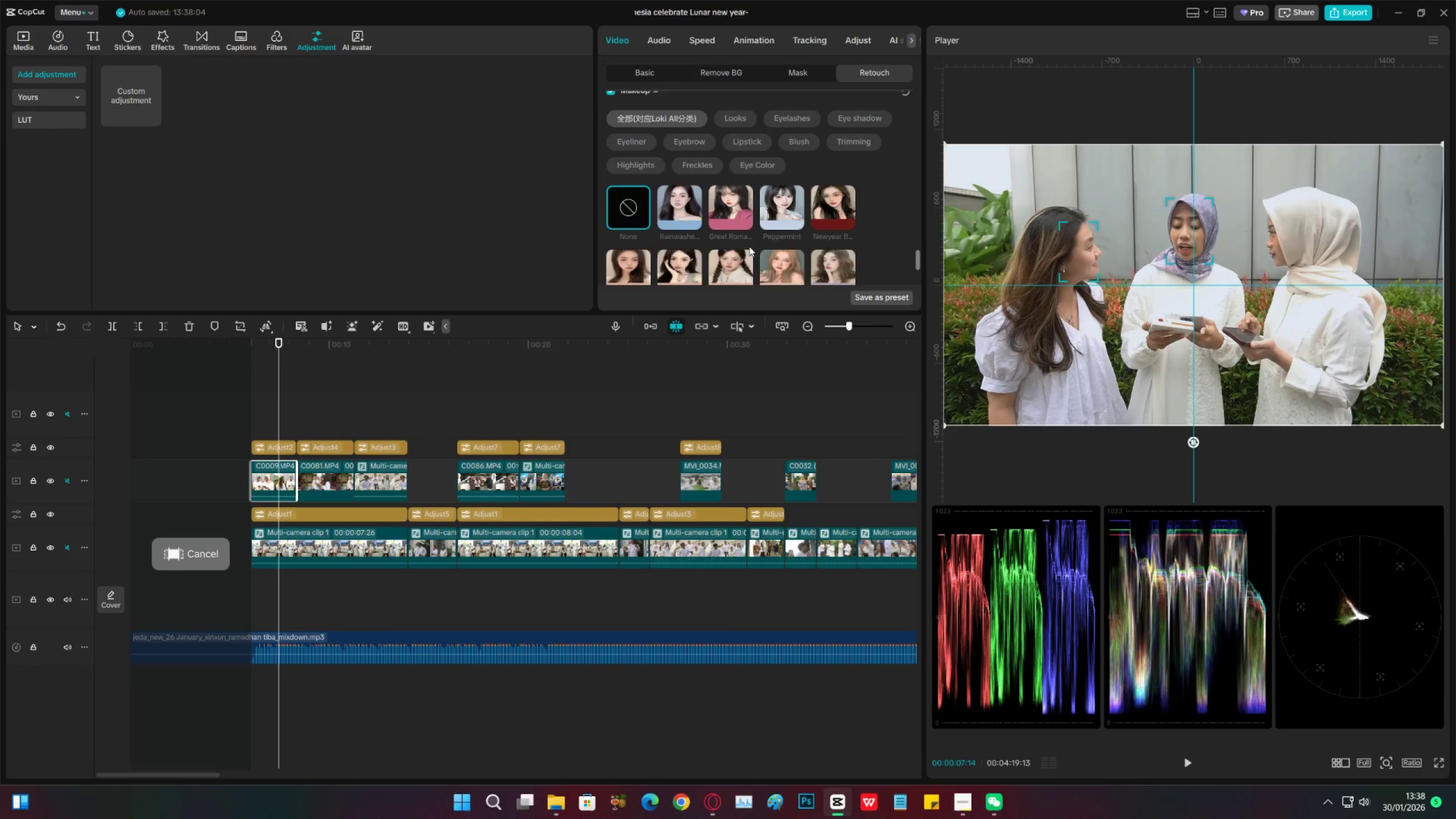 
scroll: coordinate [767, 241], scroll_direction: down, amount: 1.0
 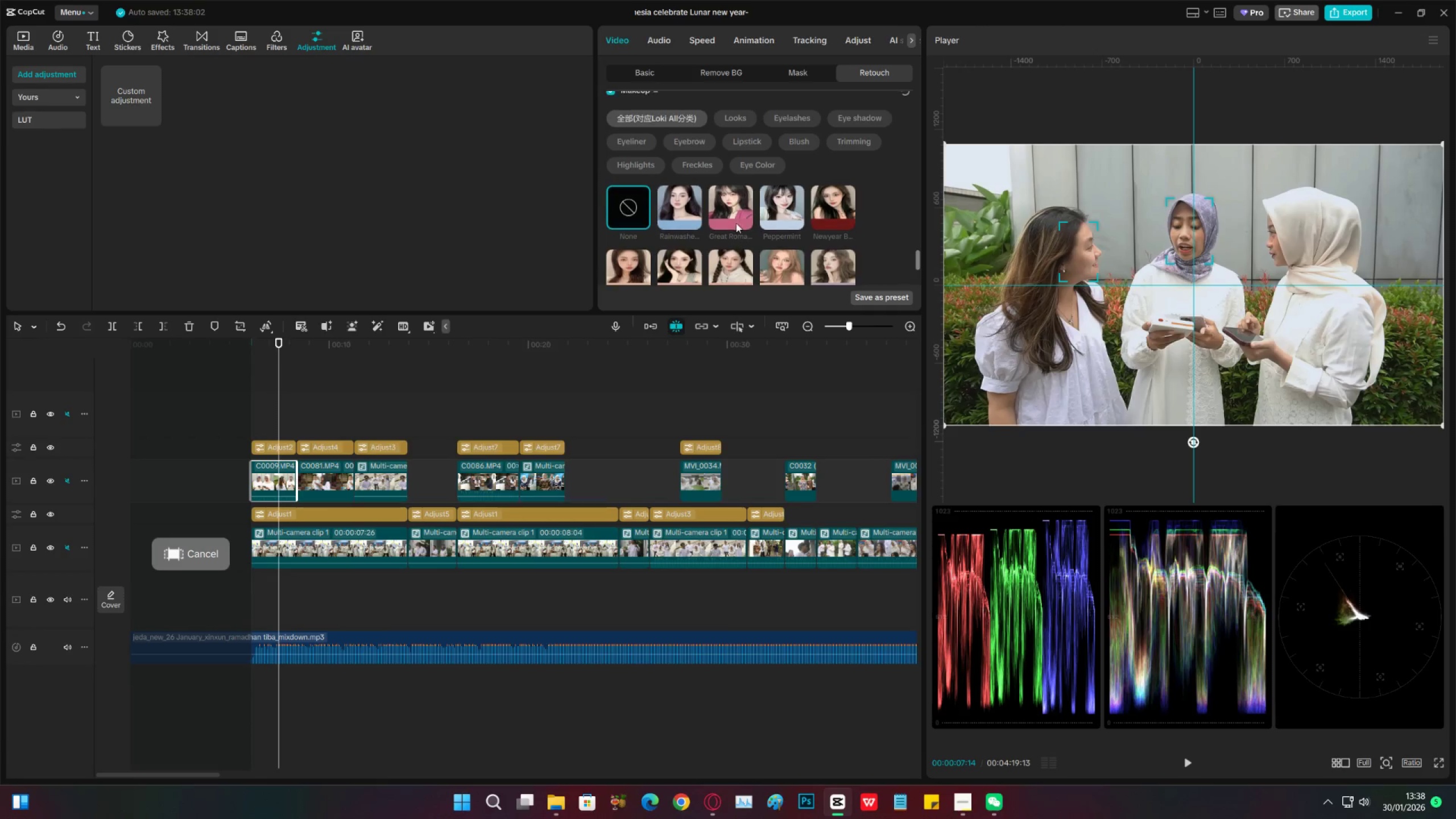 
scroll: coordinate [749, 246], scroll_direction: up, amount: 3.0
 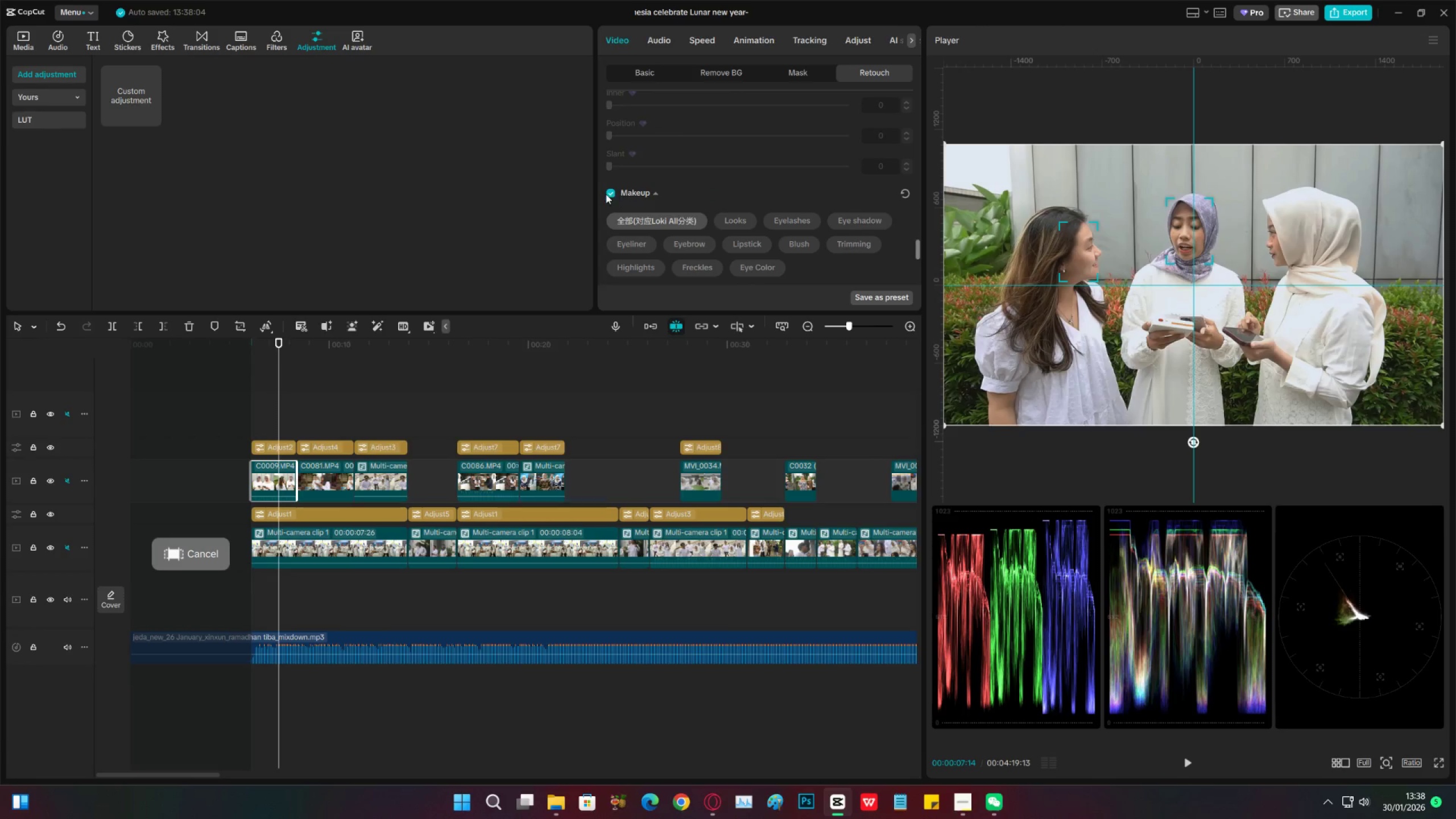 
left_click([609, 194])
 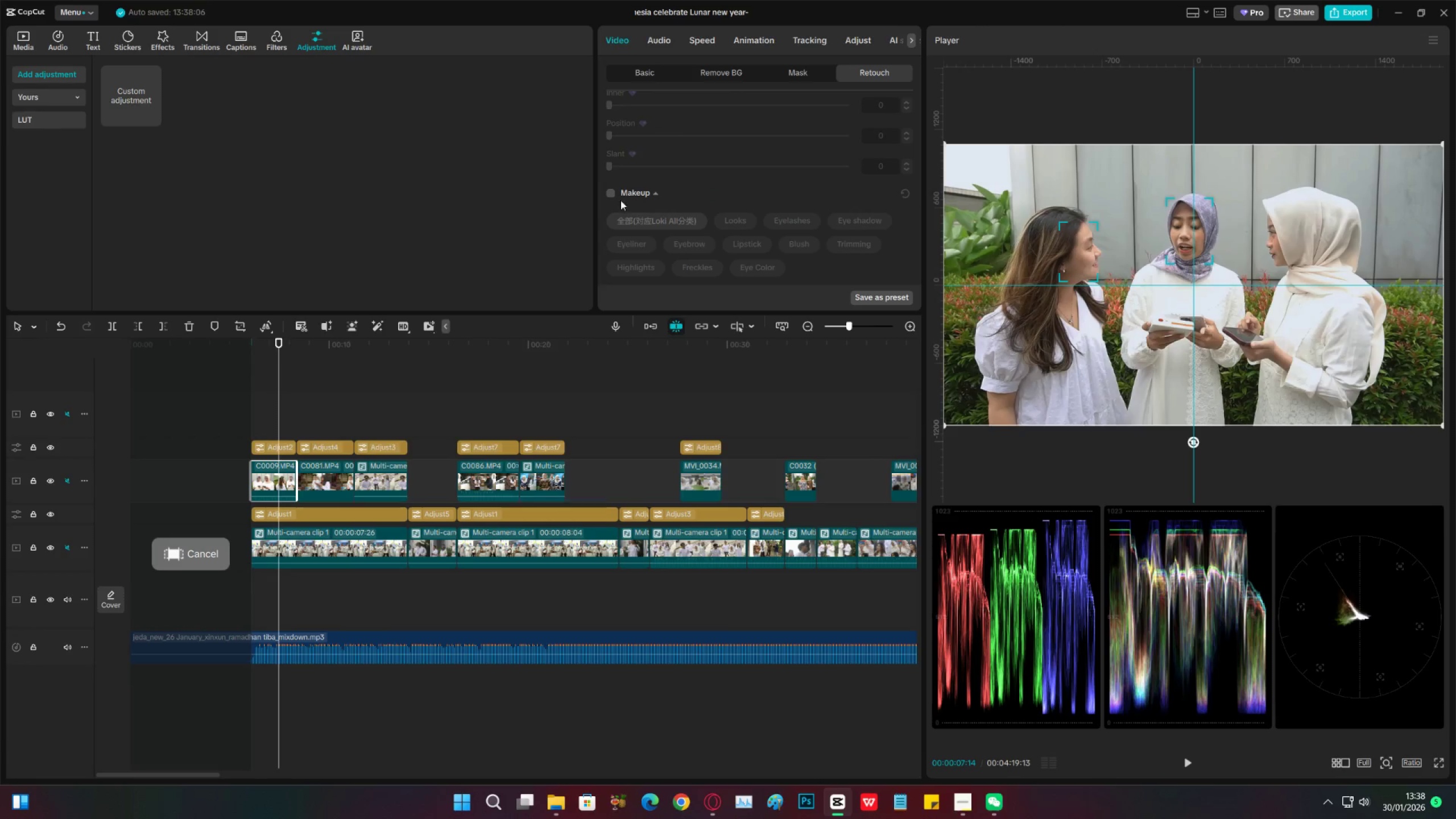 
left_click([611, 195])
 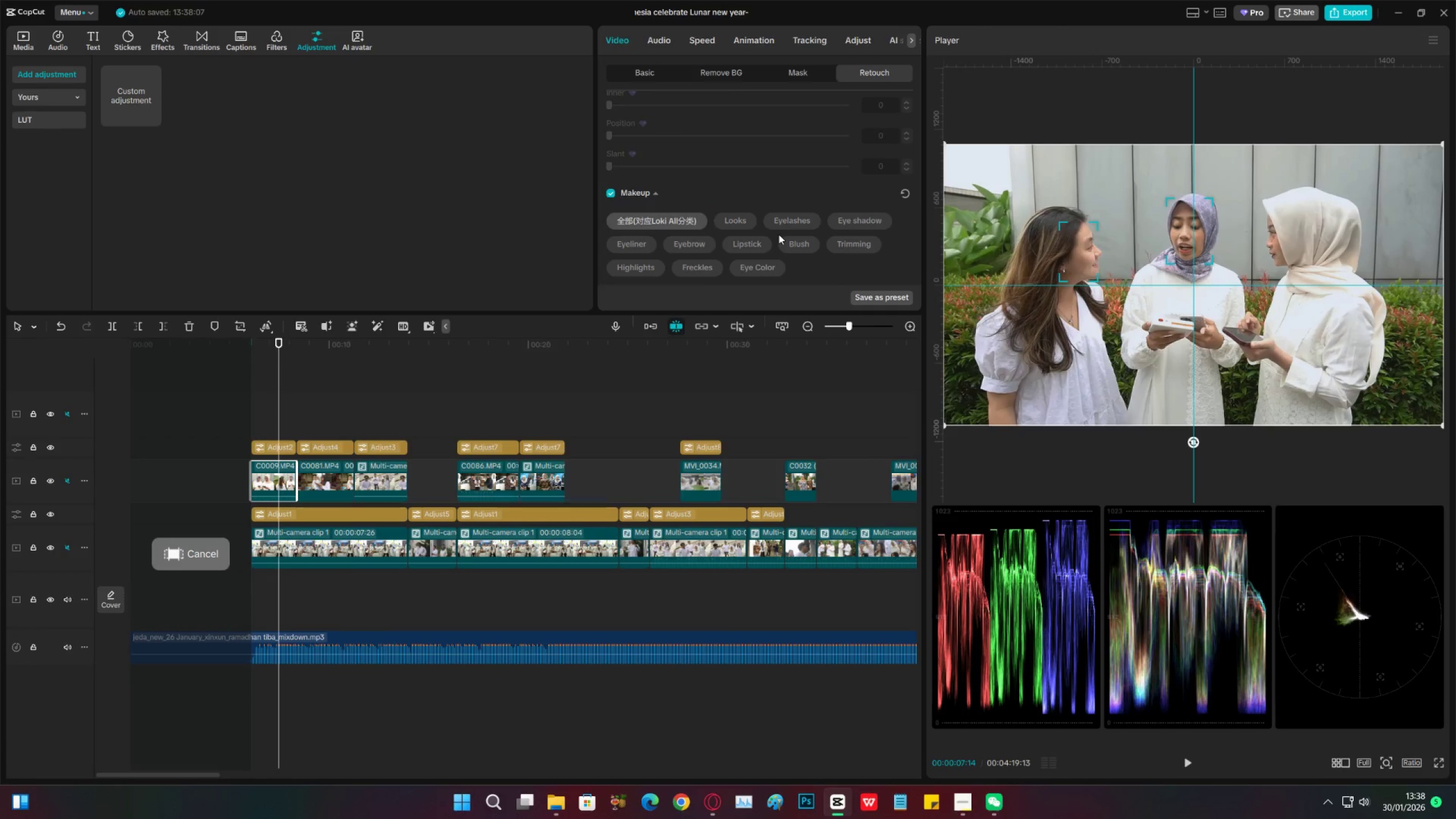 
scroll: coordinate [774, 239], scroll_direction: down, amount: 3.0
 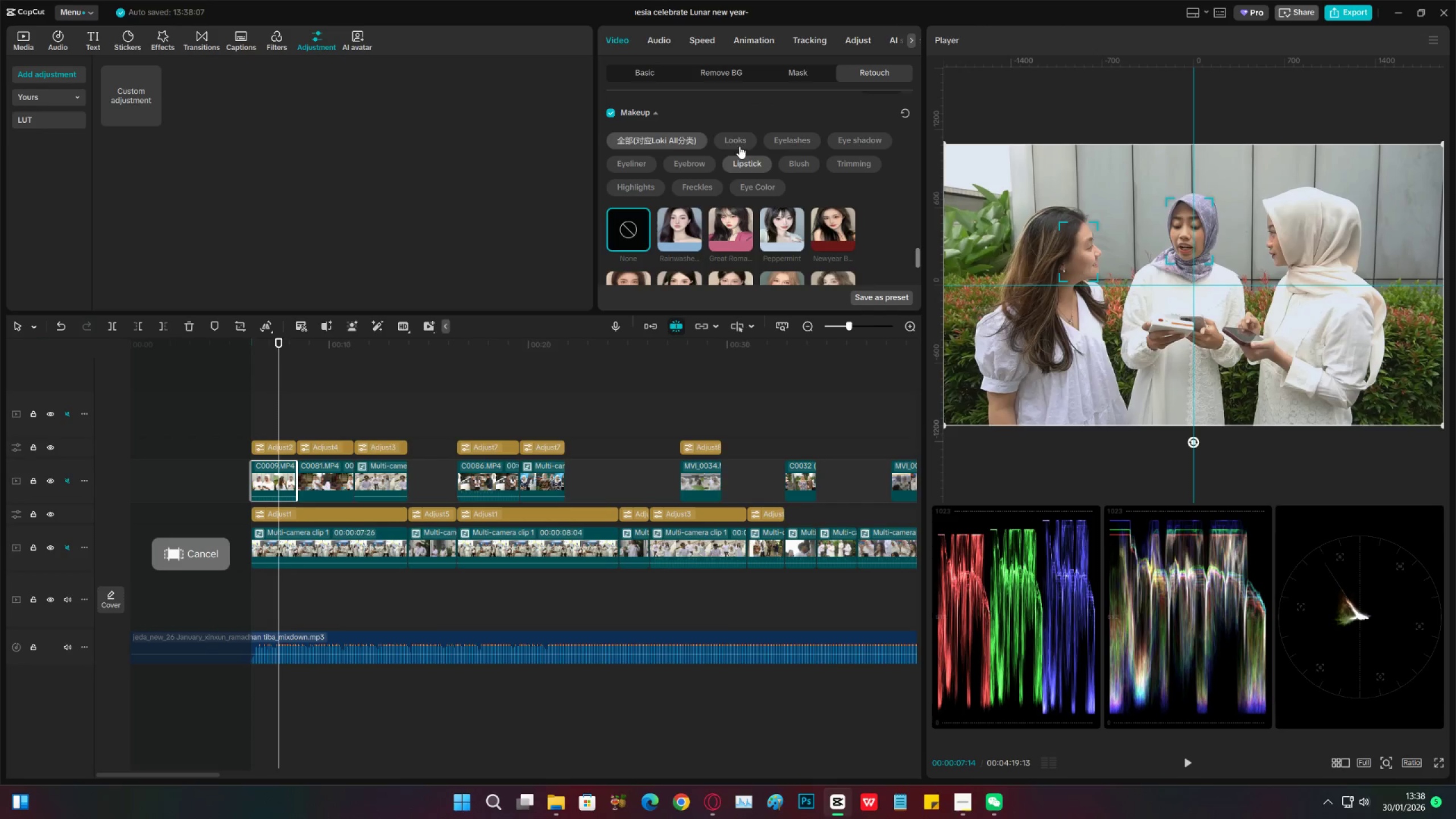 
left_click([738, 140])
 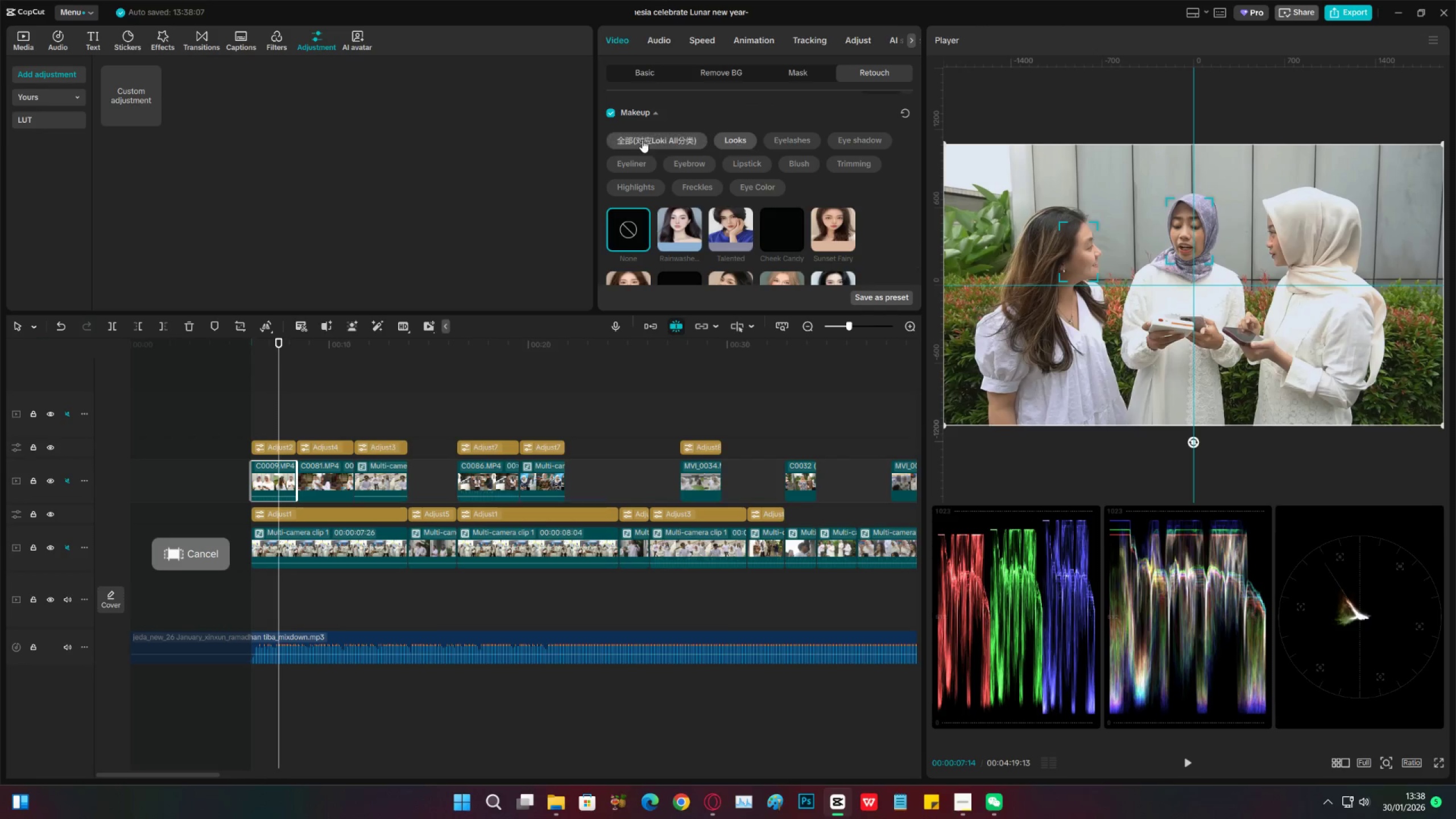 
left_click([642, 140])
 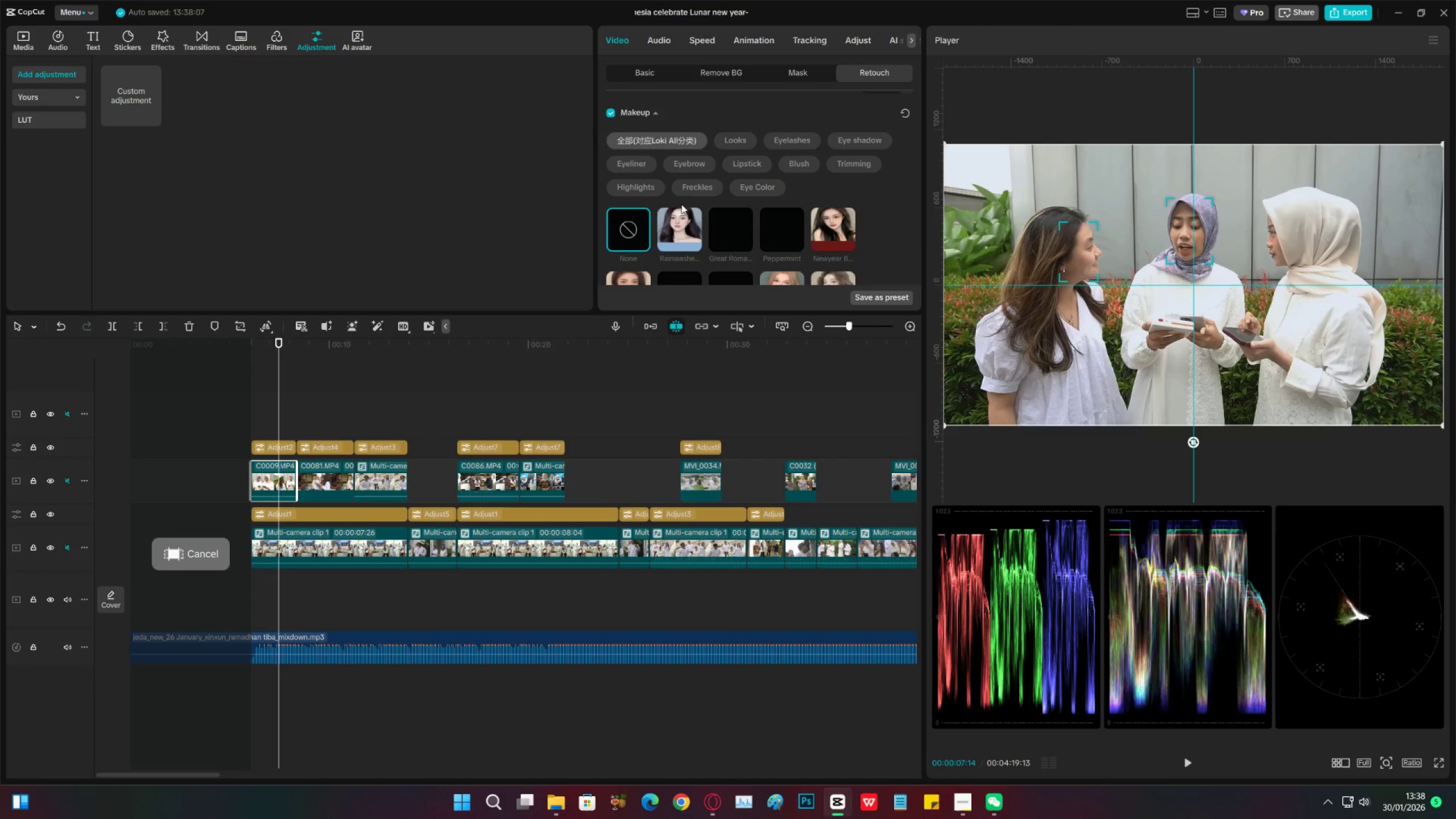 
left_click([686, 224])
 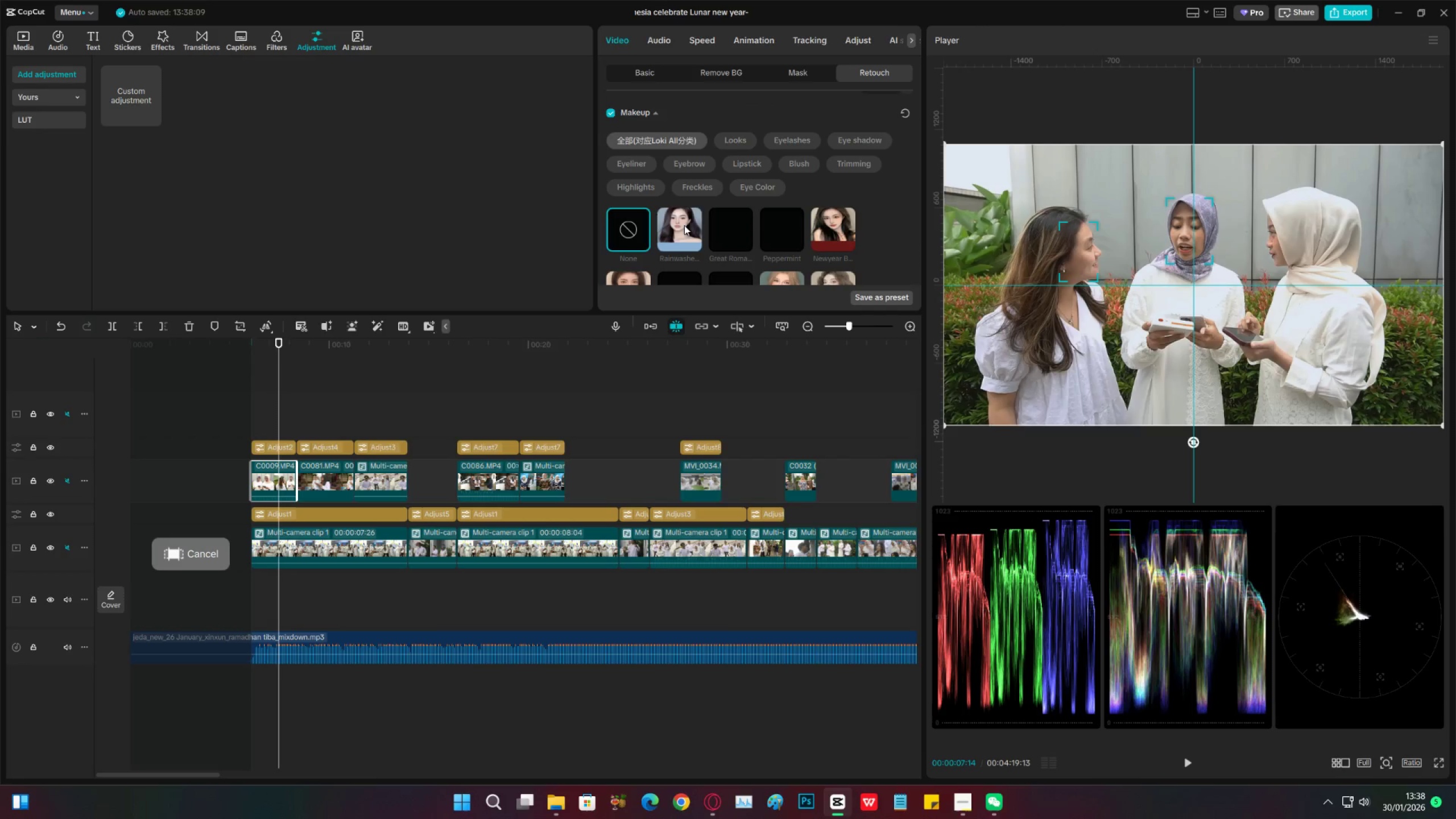 
left_click([684, 225])
 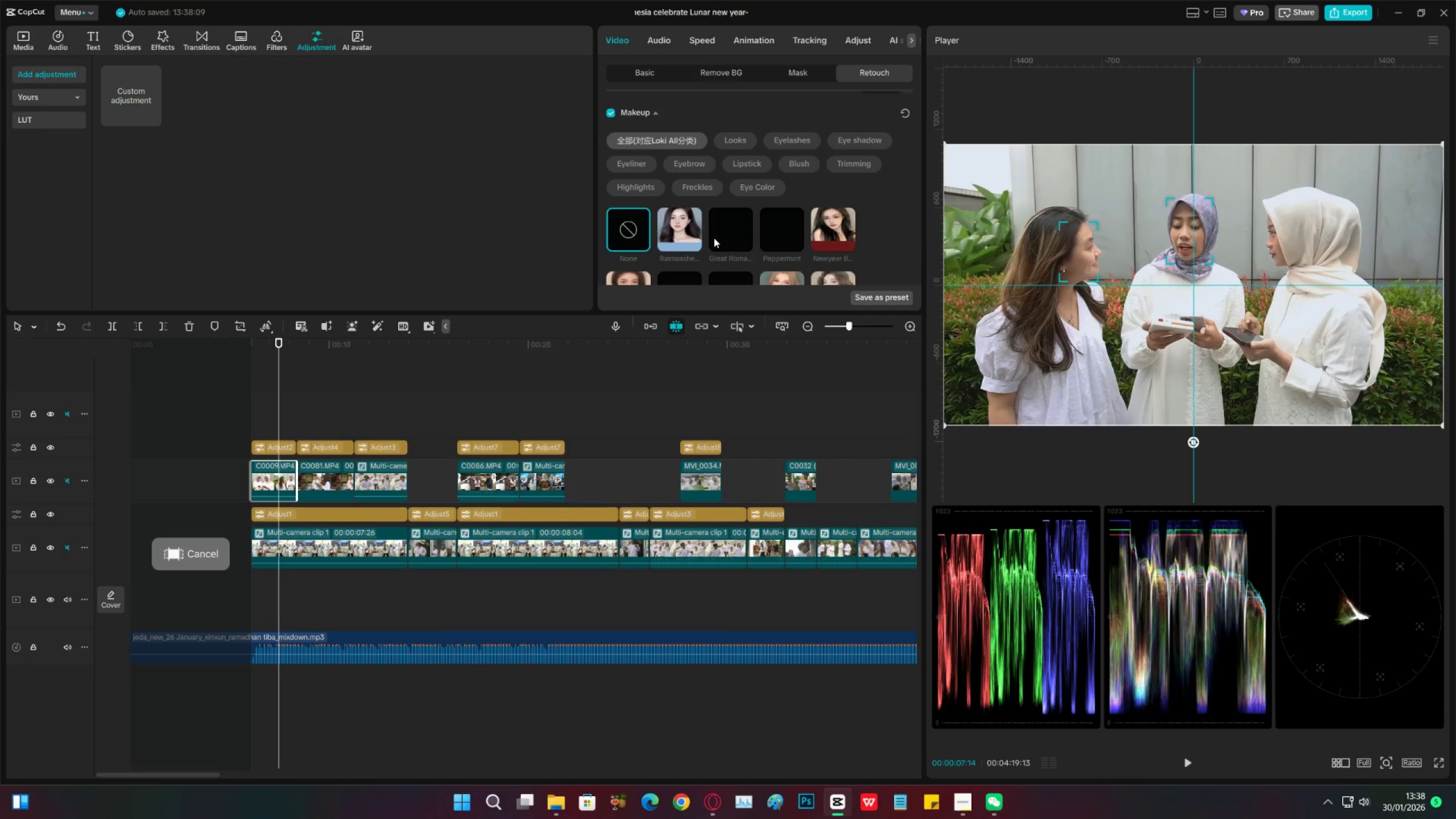 
scroll: coordinate [714, 238], scroll_direction: down, amount: 3.0
 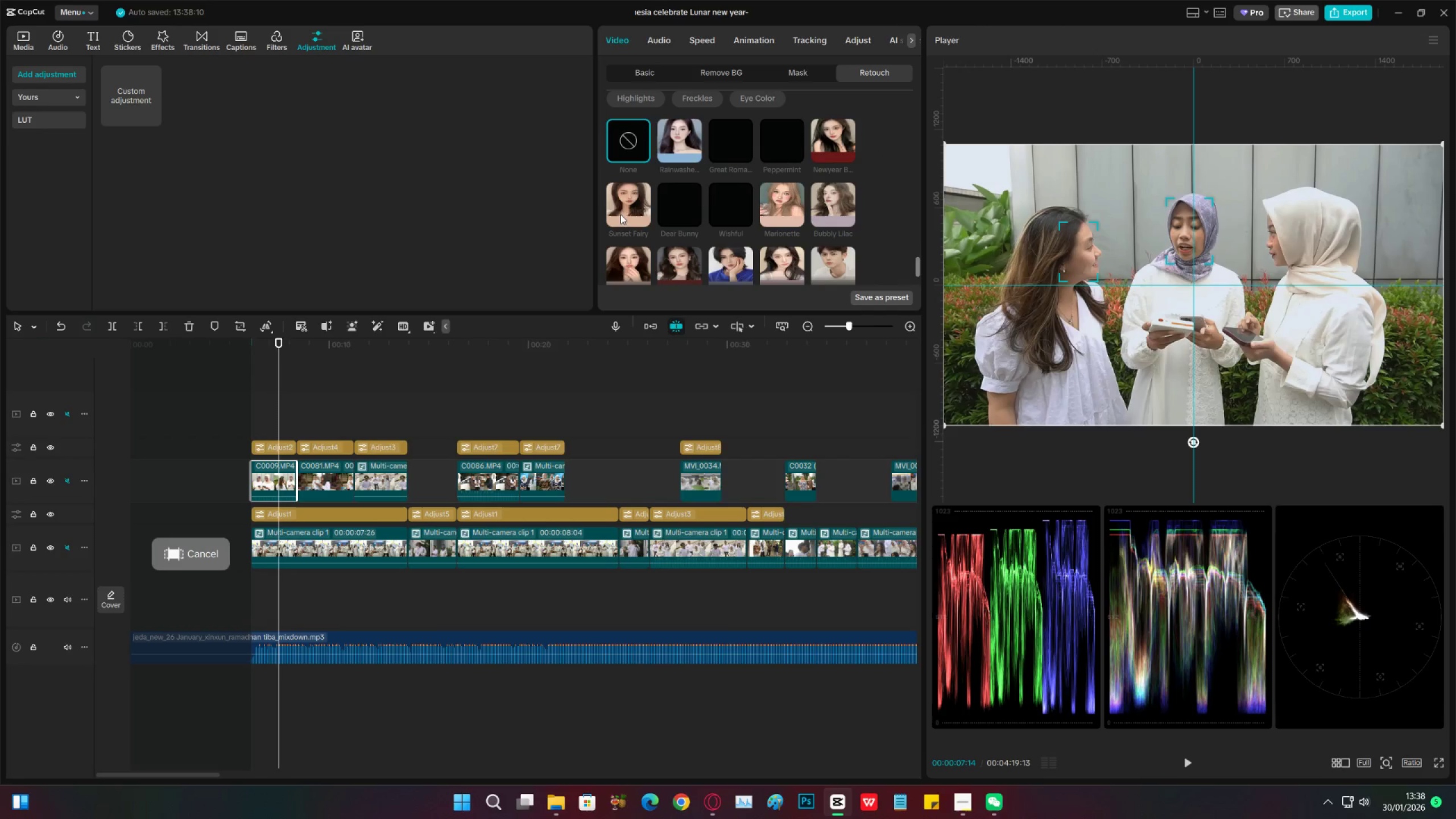 
left_click([619, 203])
 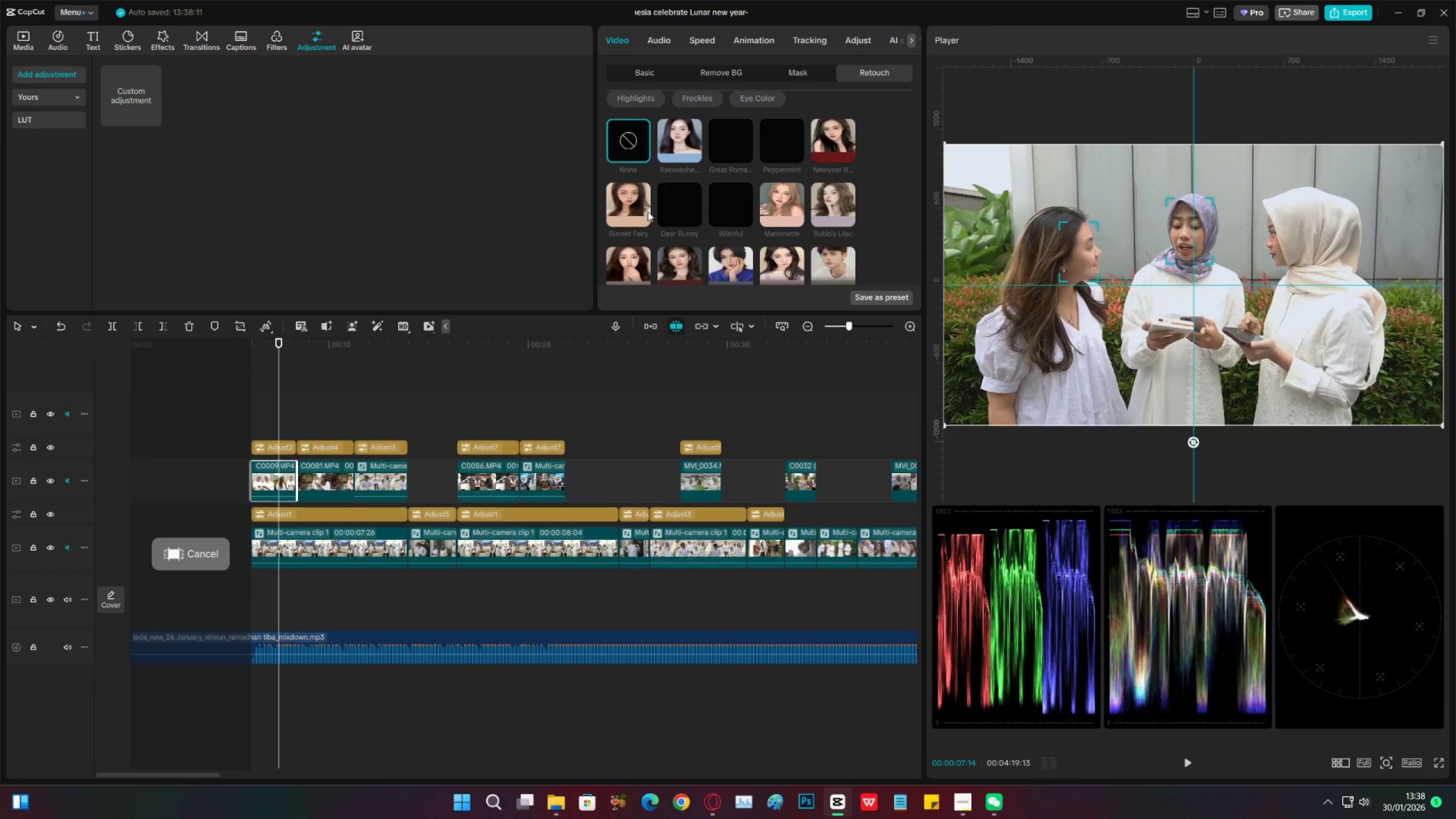 
scroll: coordinate [648, 212], scroll_direction: up, amount: 3.0
 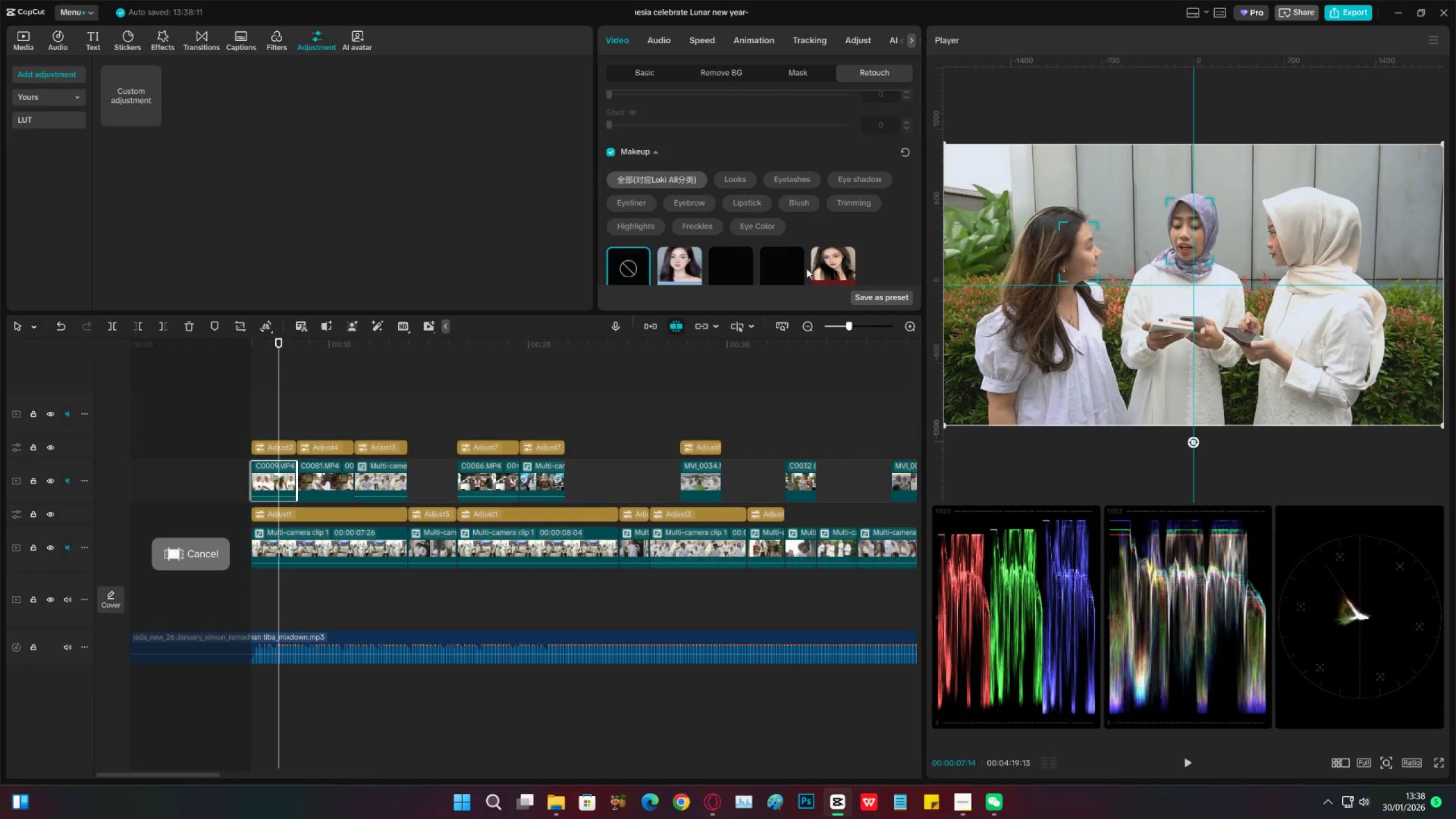 
double_click([832, 269])
 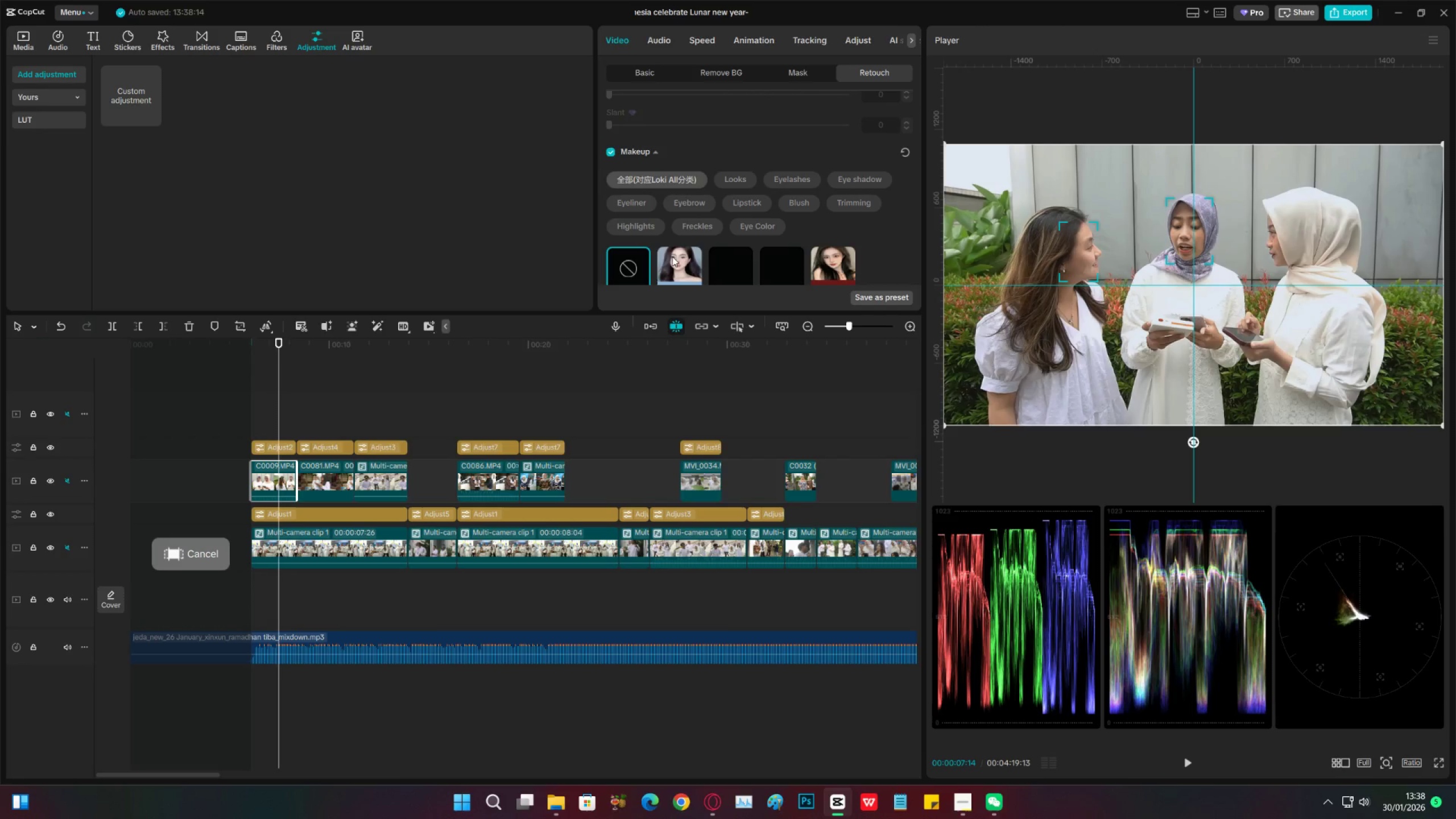 
left_click([661, 255])
 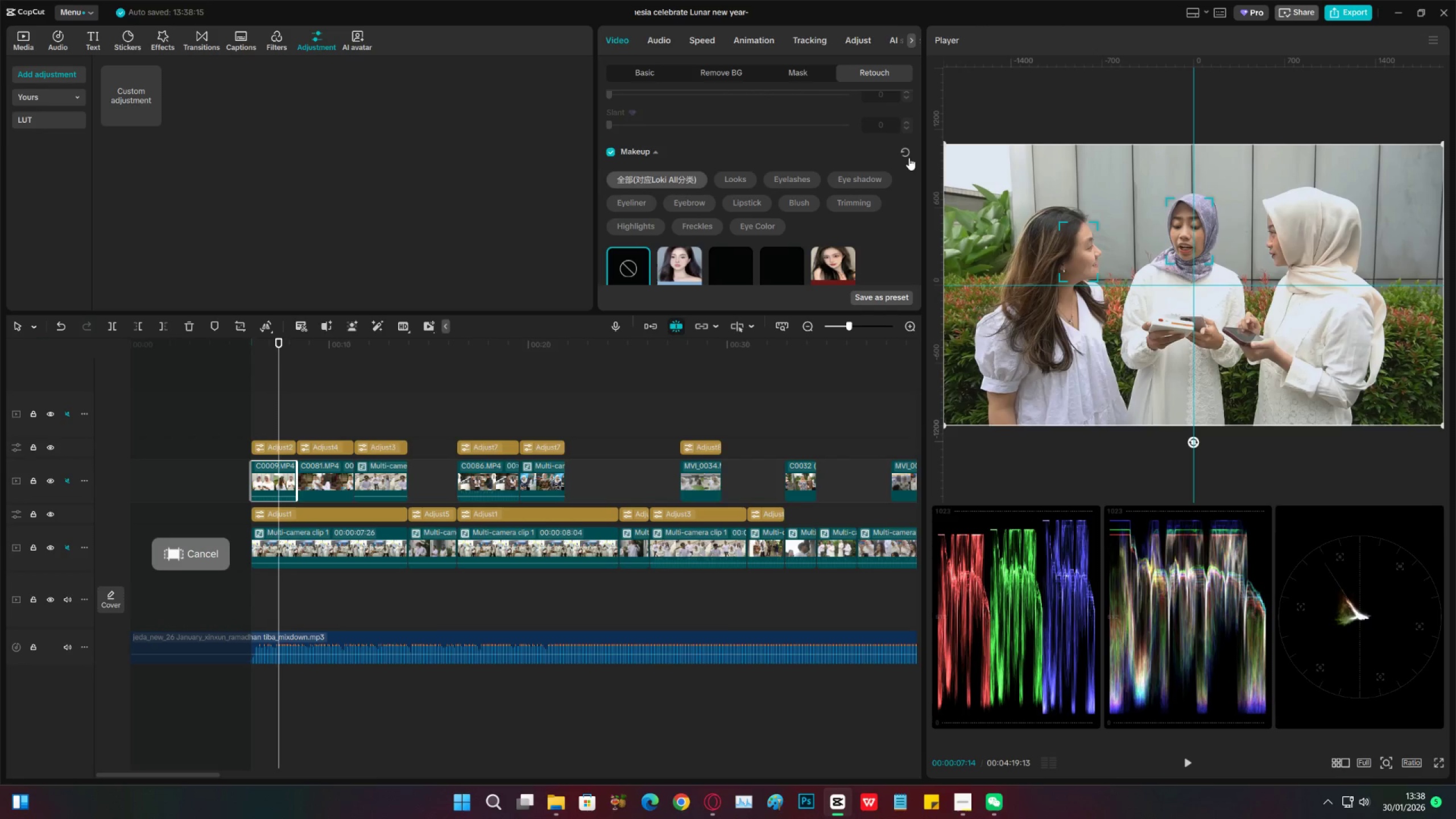 
left_click([907, 155])
 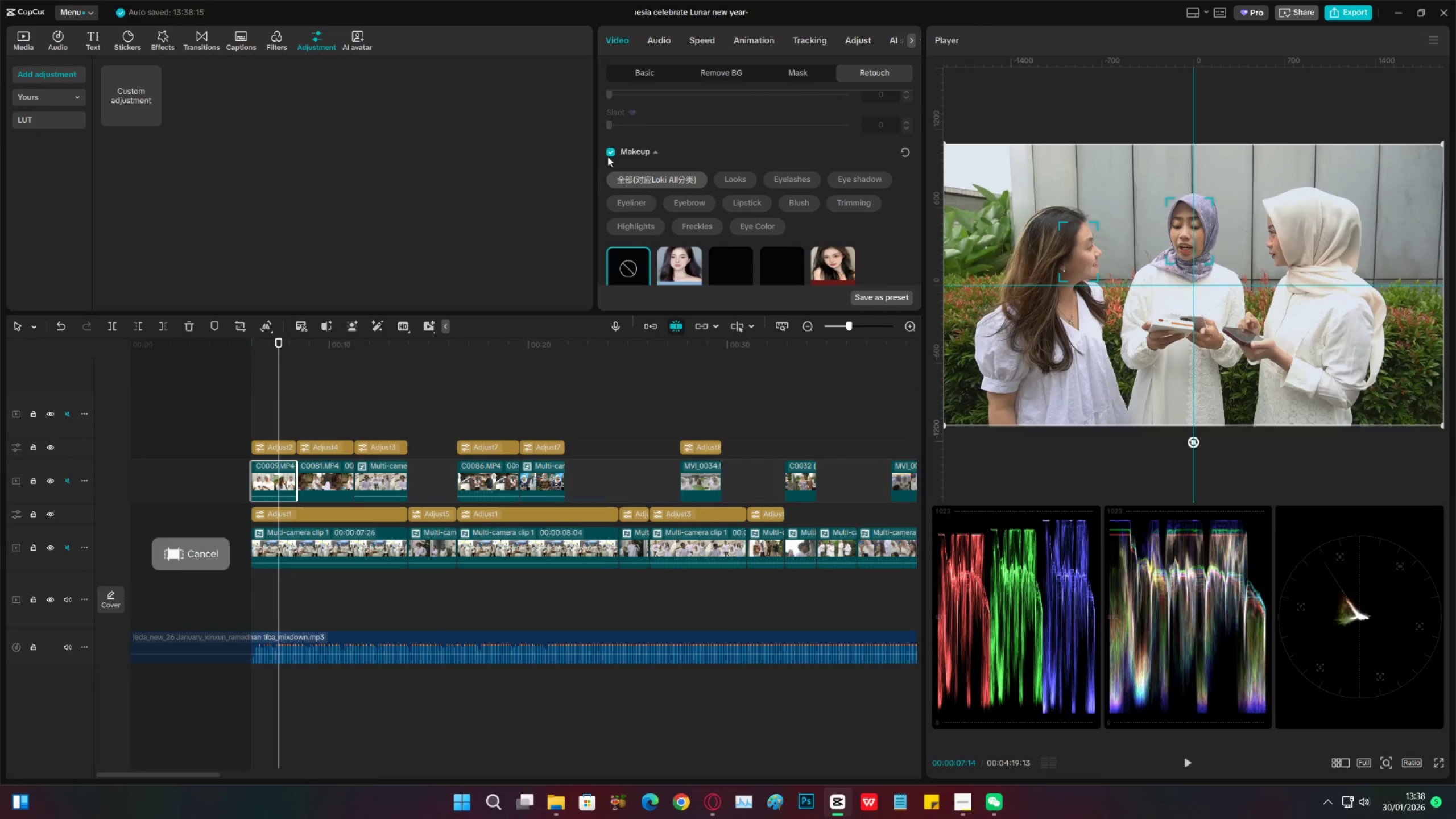 
left_click([614, 152])
 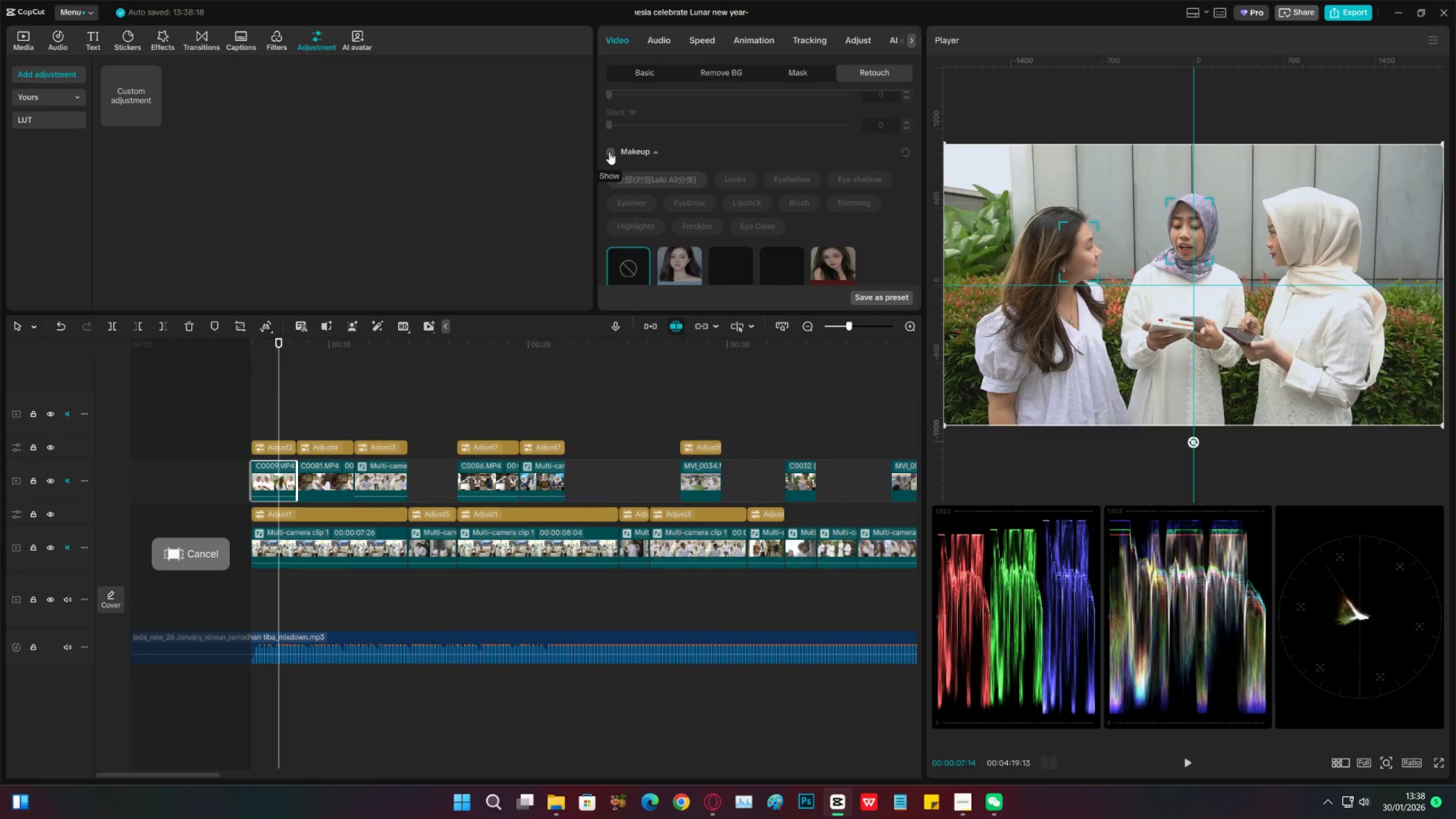 
left_click([609, 152])
 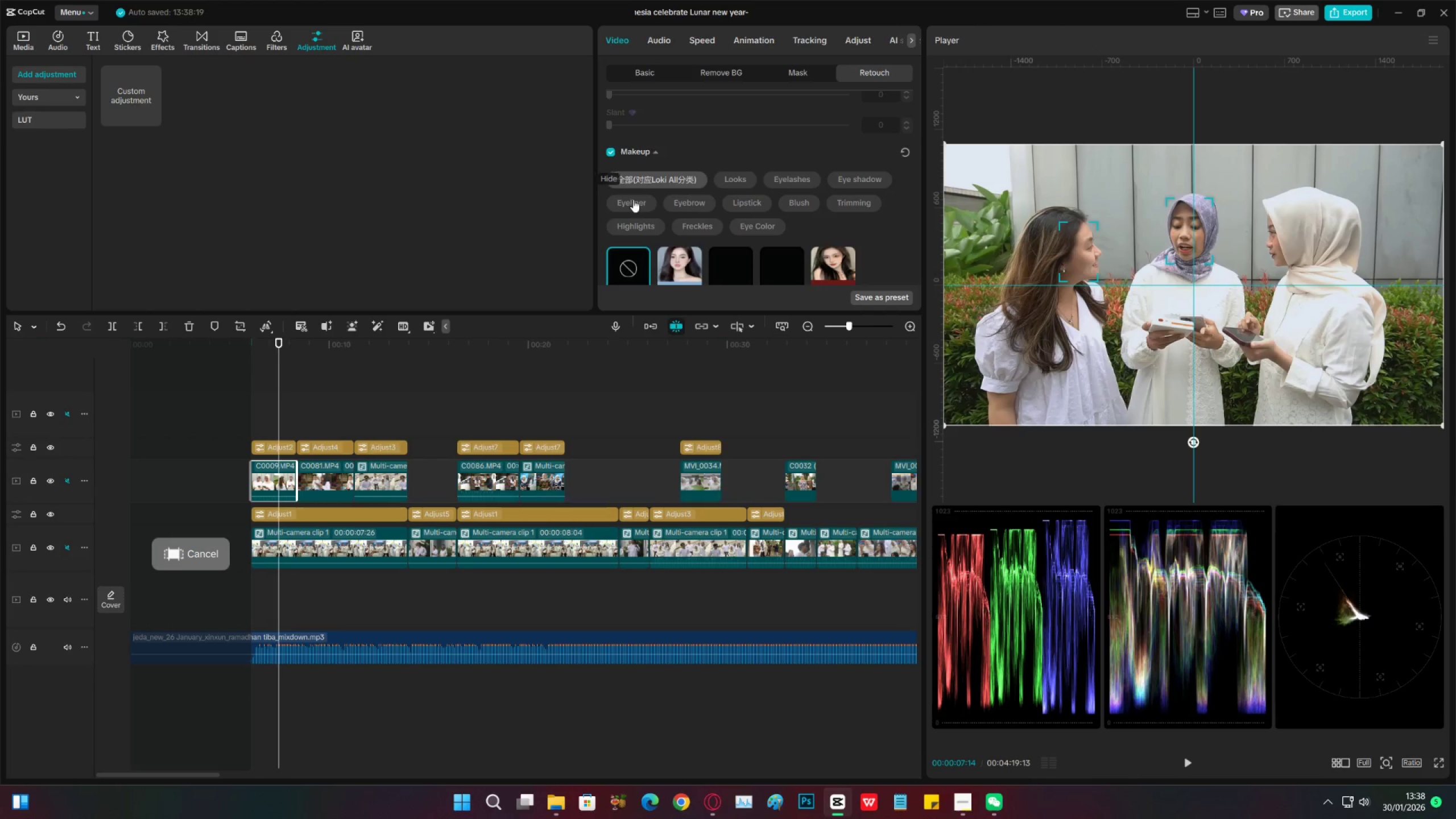 
scroll: coordinate [664, 226], scroll_direction: down, amount: 4.0
 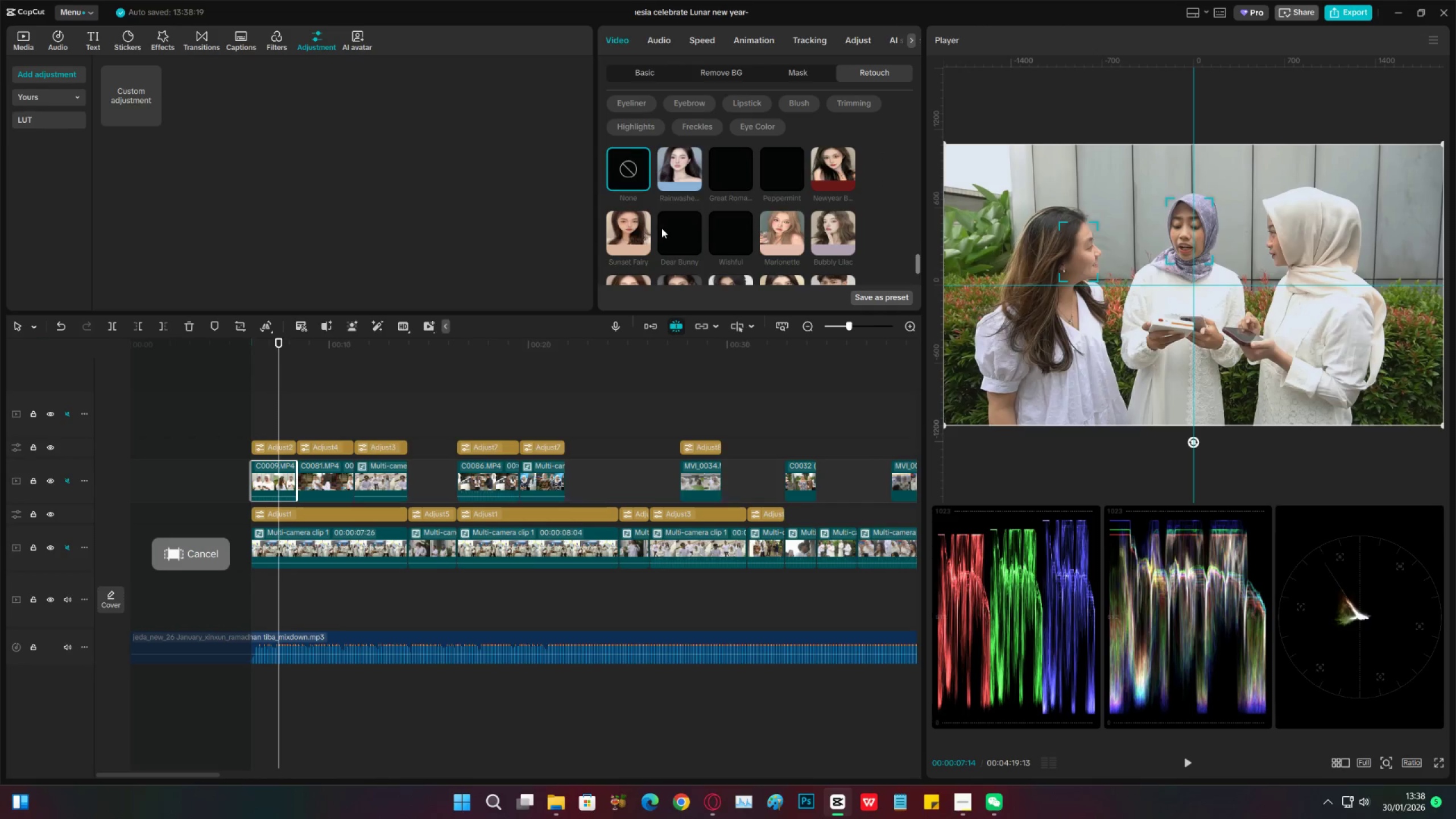 
left_click([629, 228])
 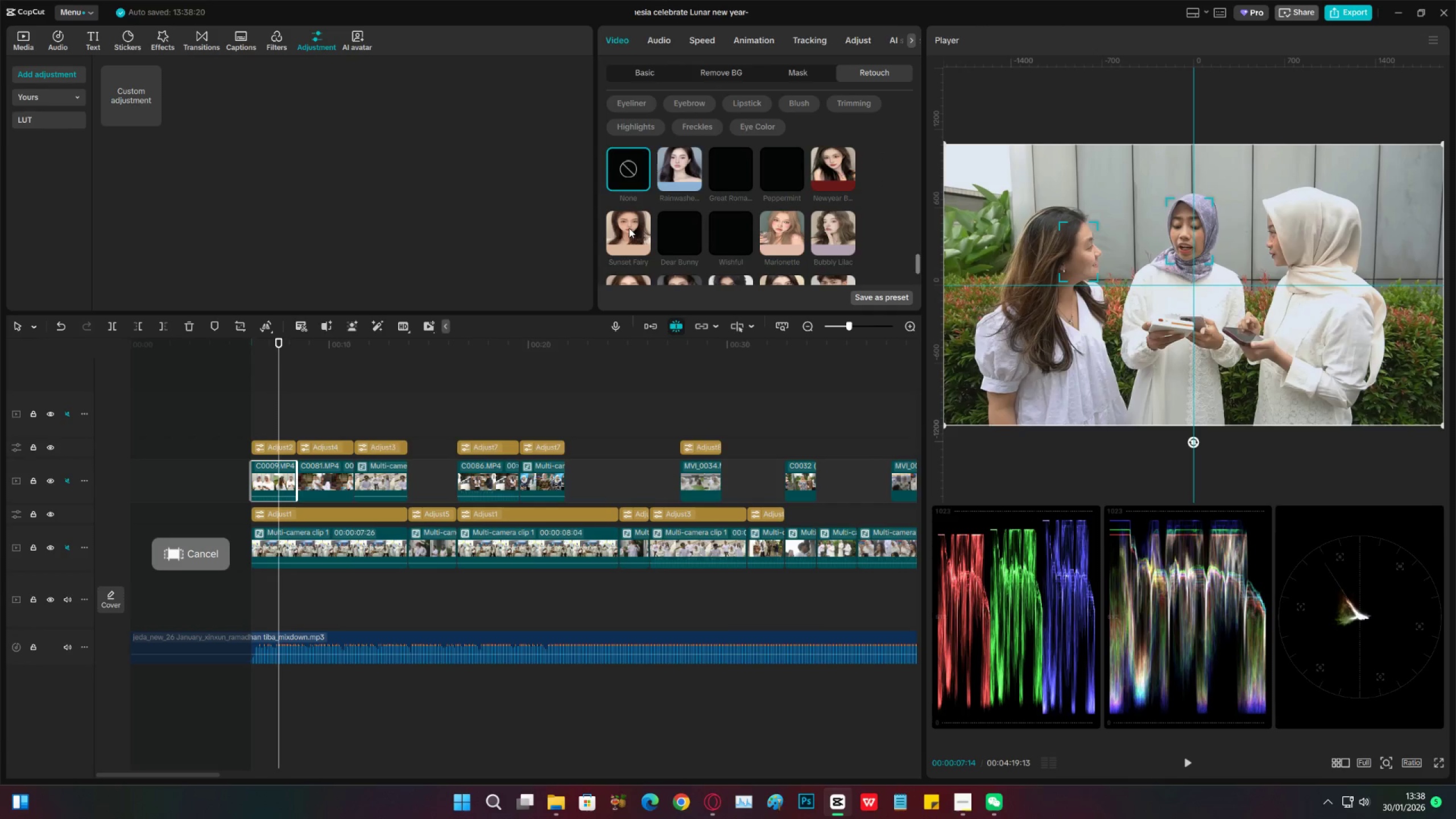 
scroll: coordinate [634, 230], scroll_direction: down, amount: 8.0
 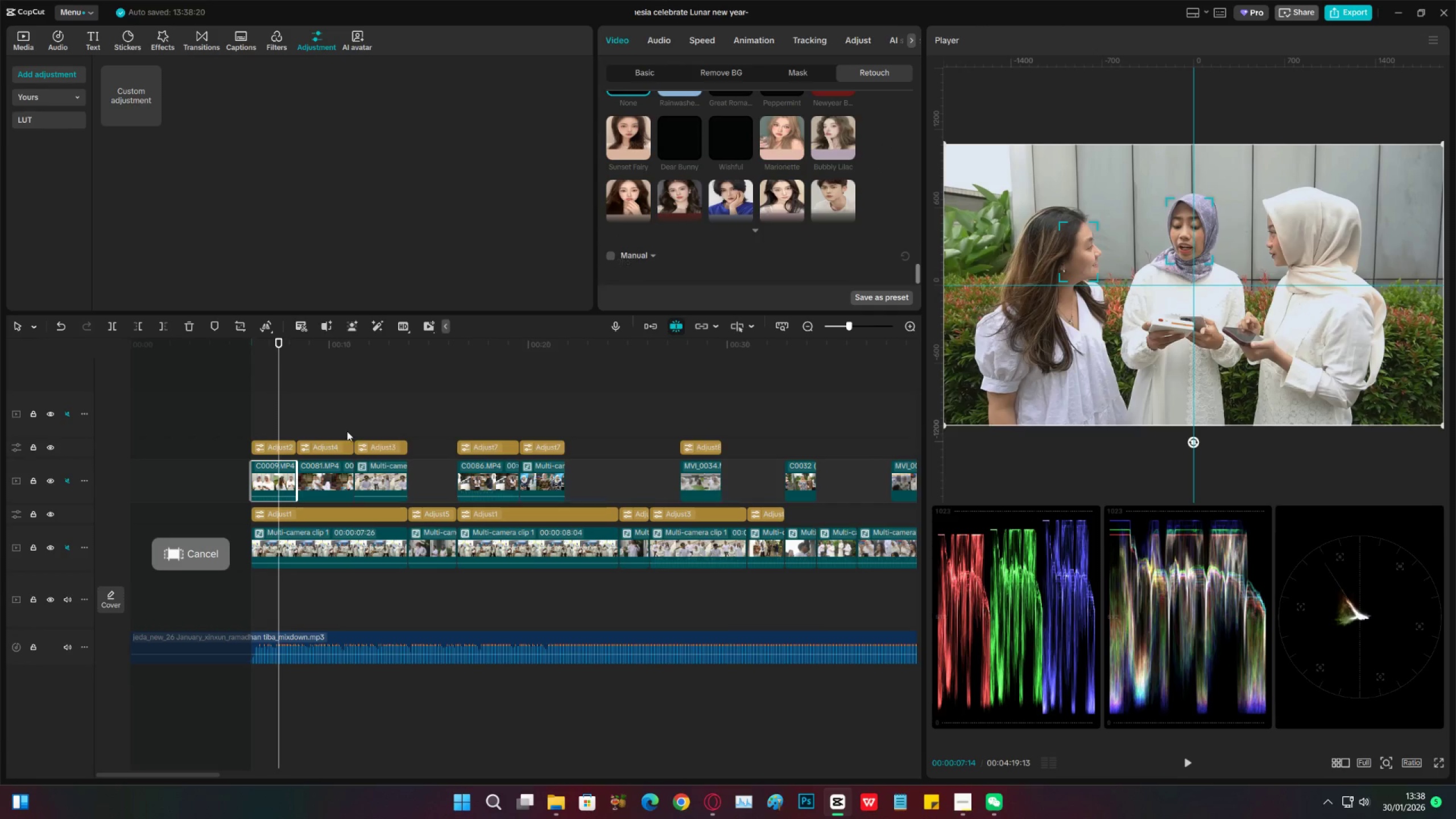 
left_click([298, 406])
 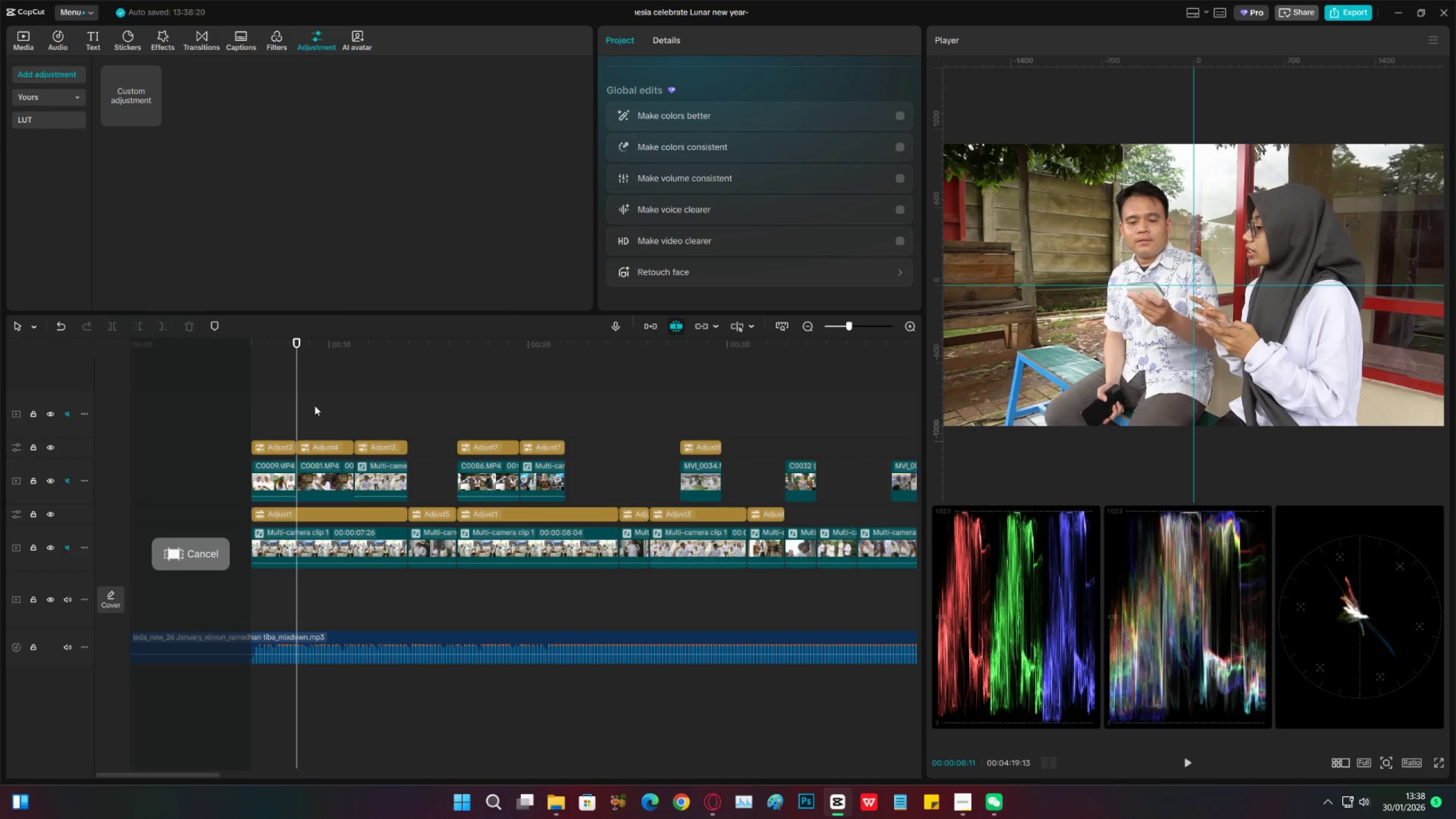 
left_click([261, 405])
 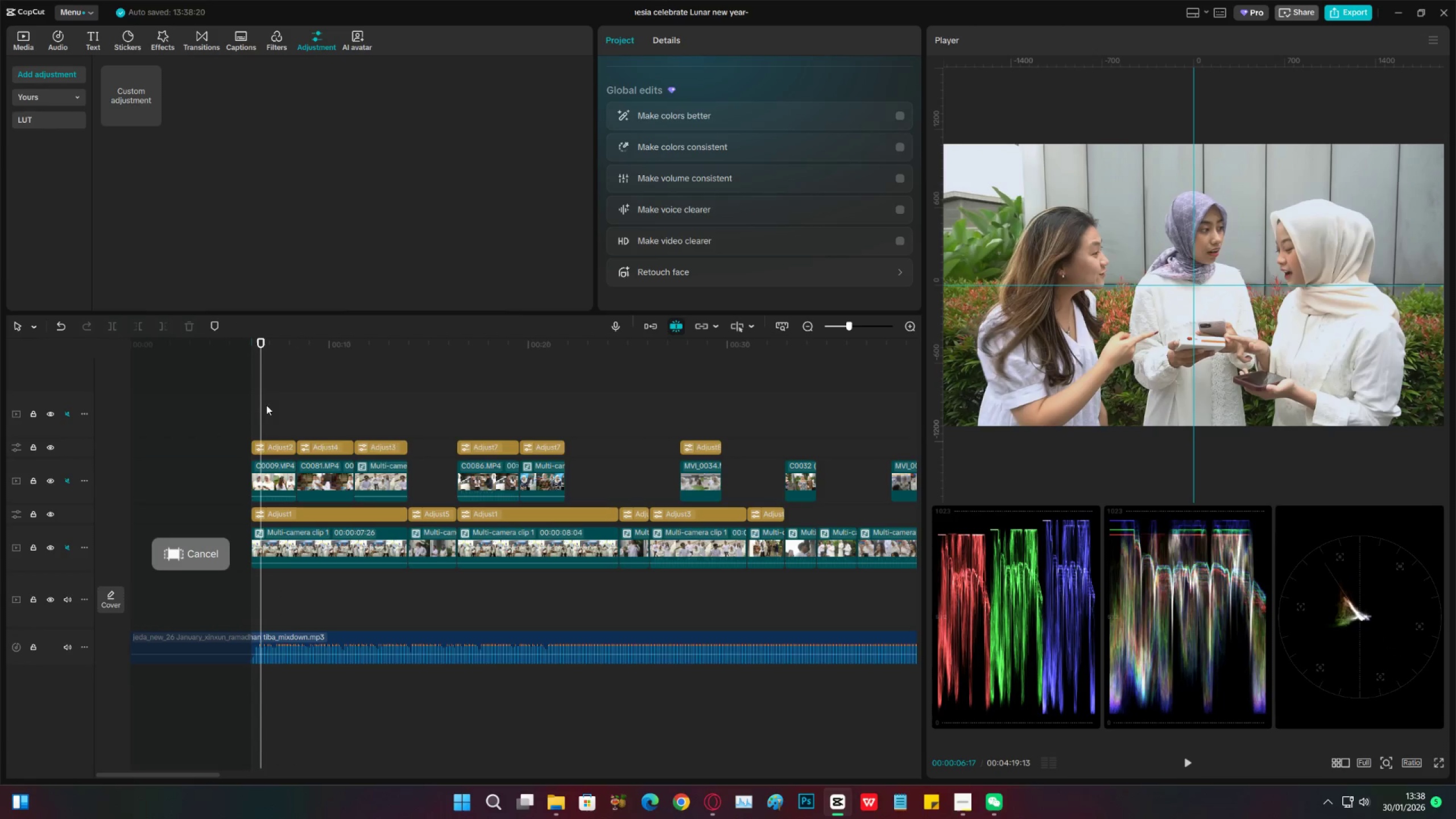 
left_click_drag(start_coordinate=[268, 405], to_coordinate=[282, 404])
 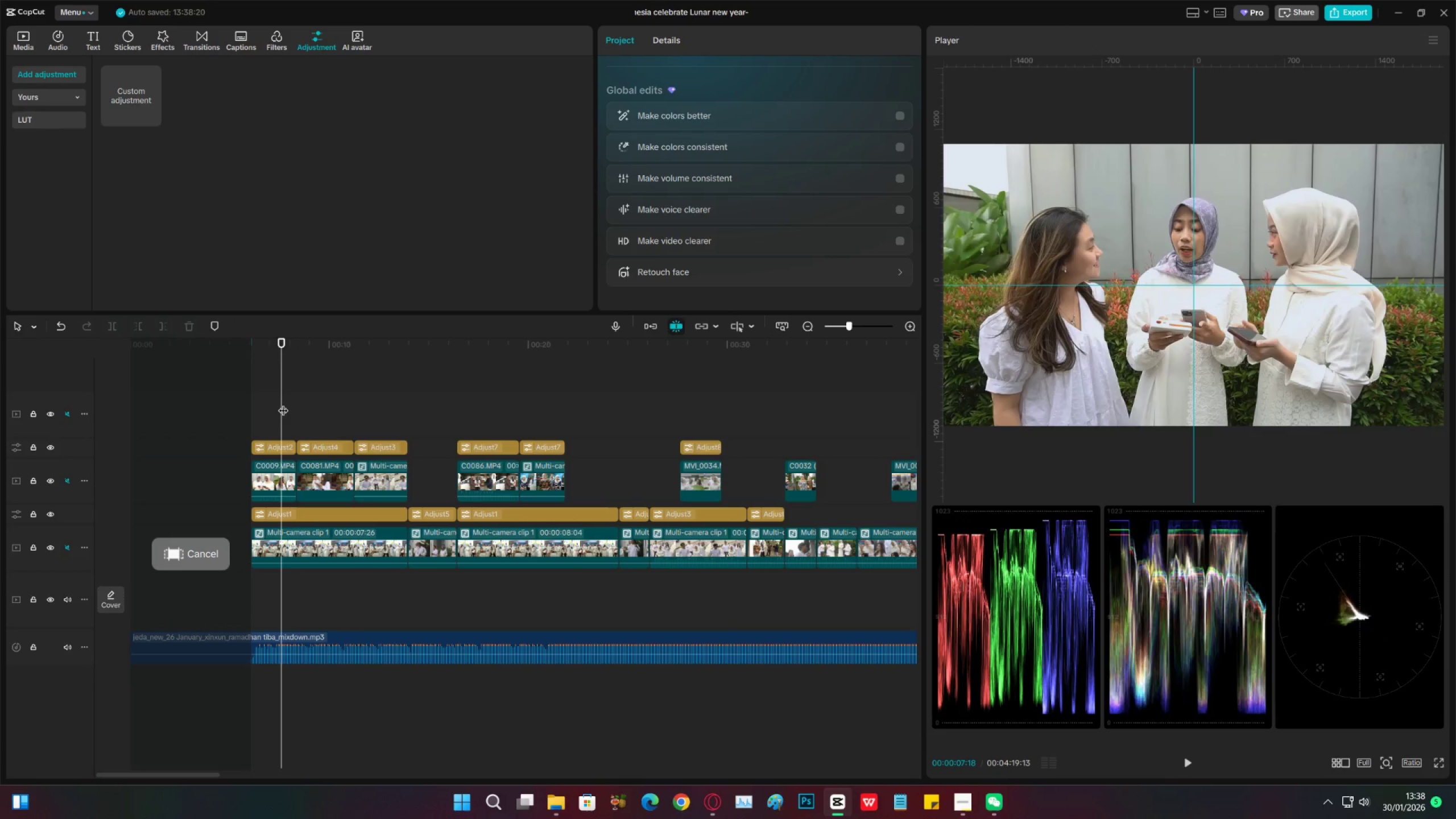 
left_click([283, 403])
 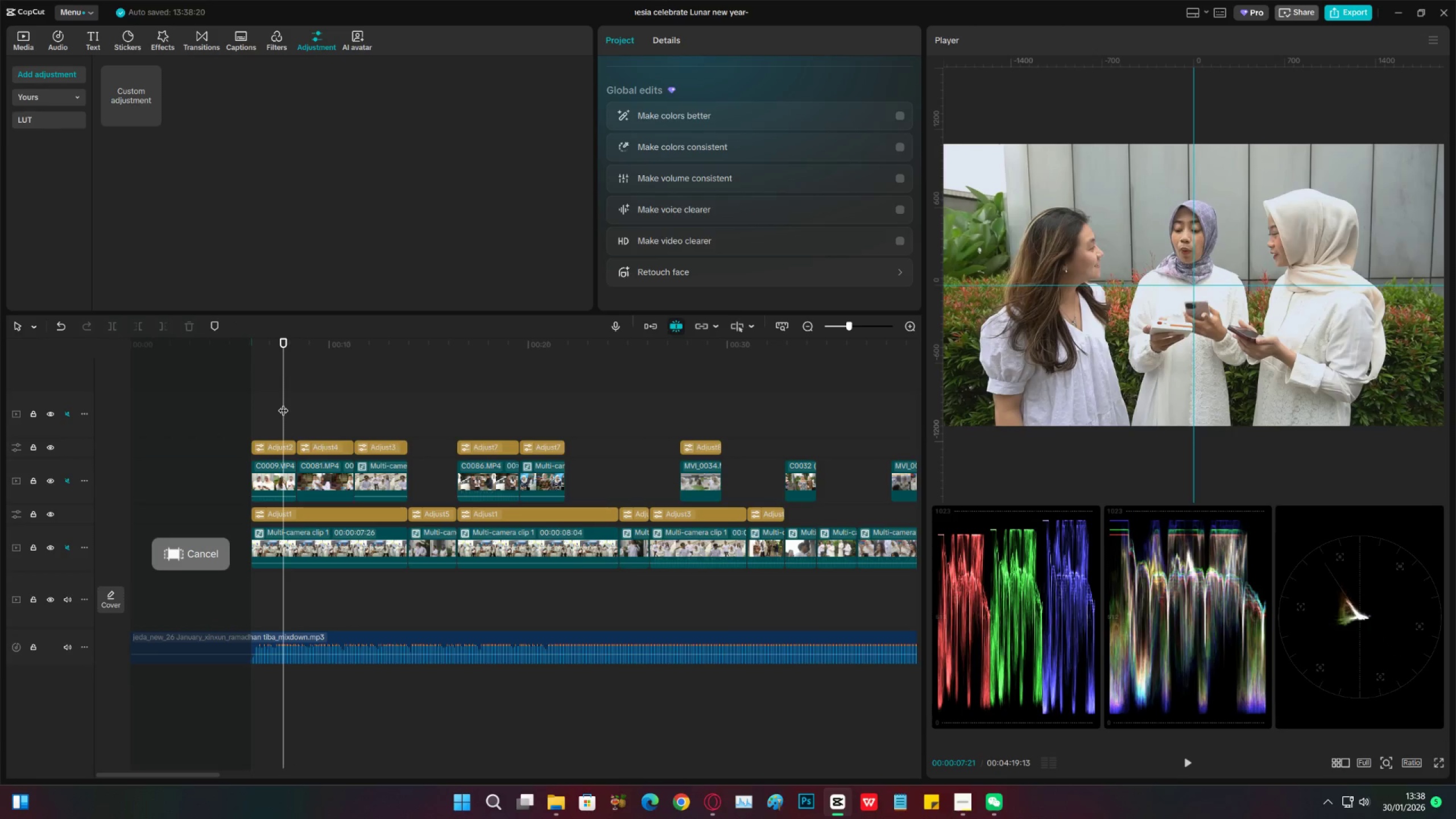 
left_click_drag(start_coordinate=[283, 403], to_coordinate=[280, 408])
 